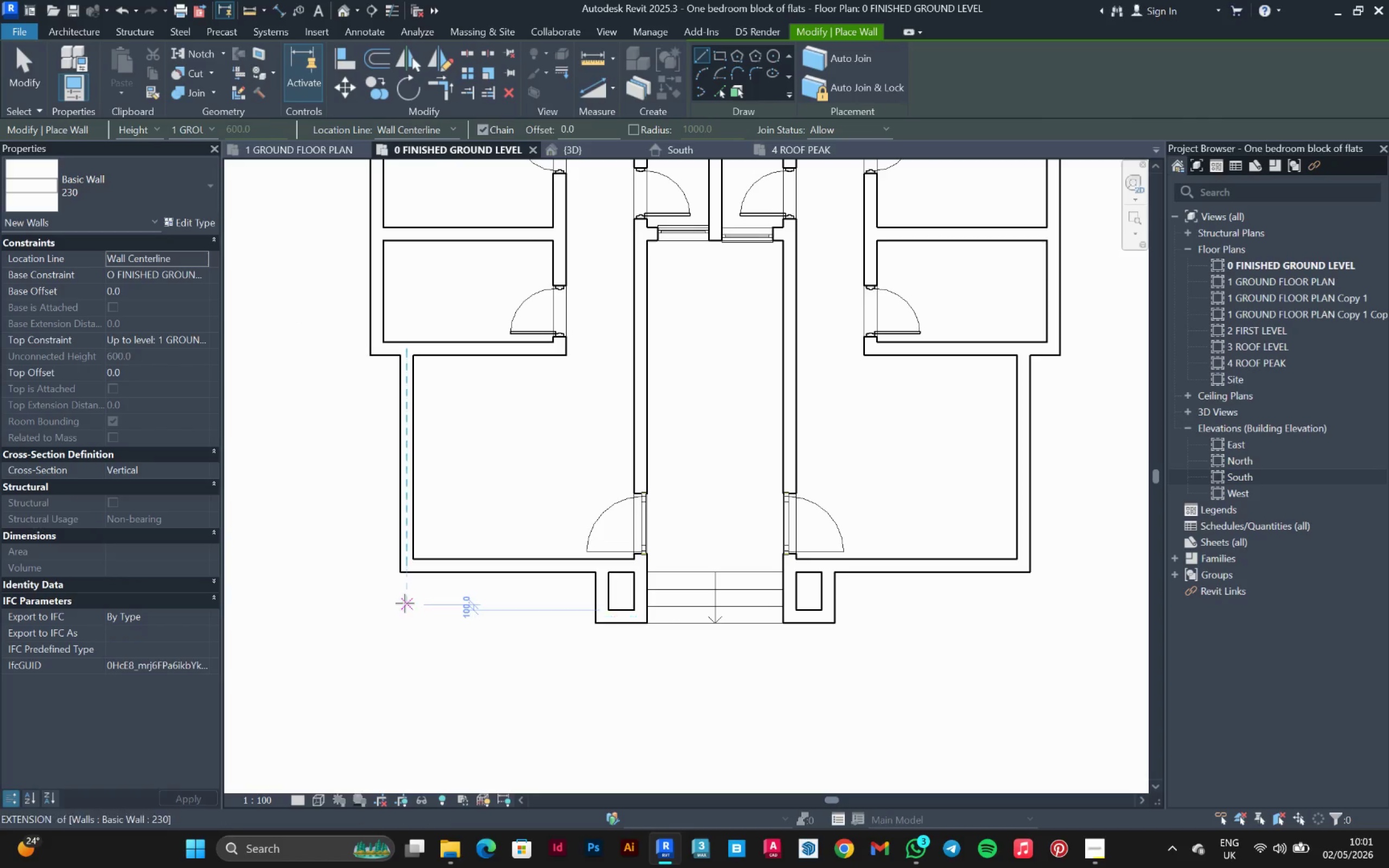 
left_click([405, 603])
 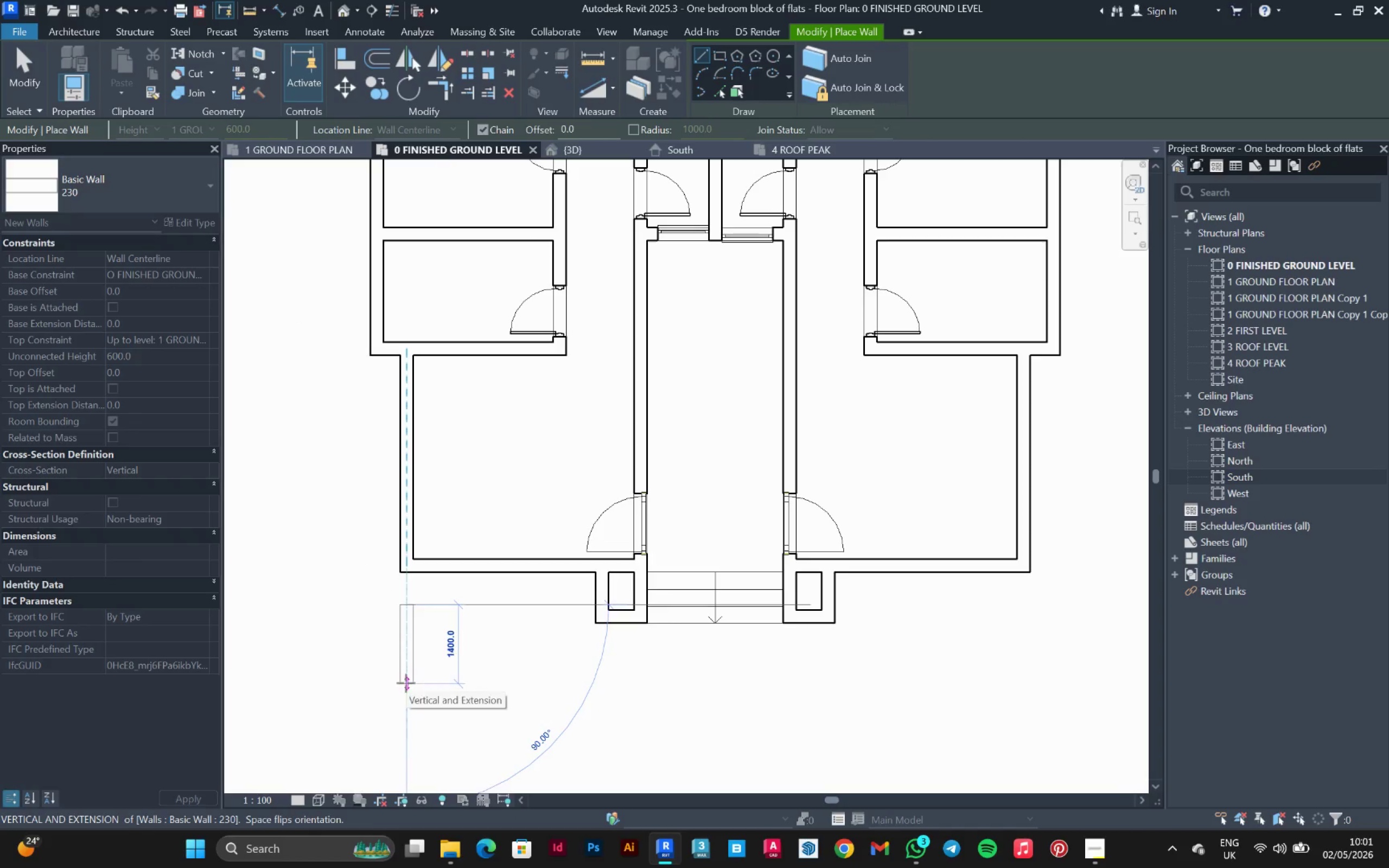 
left_click([406, 683])
 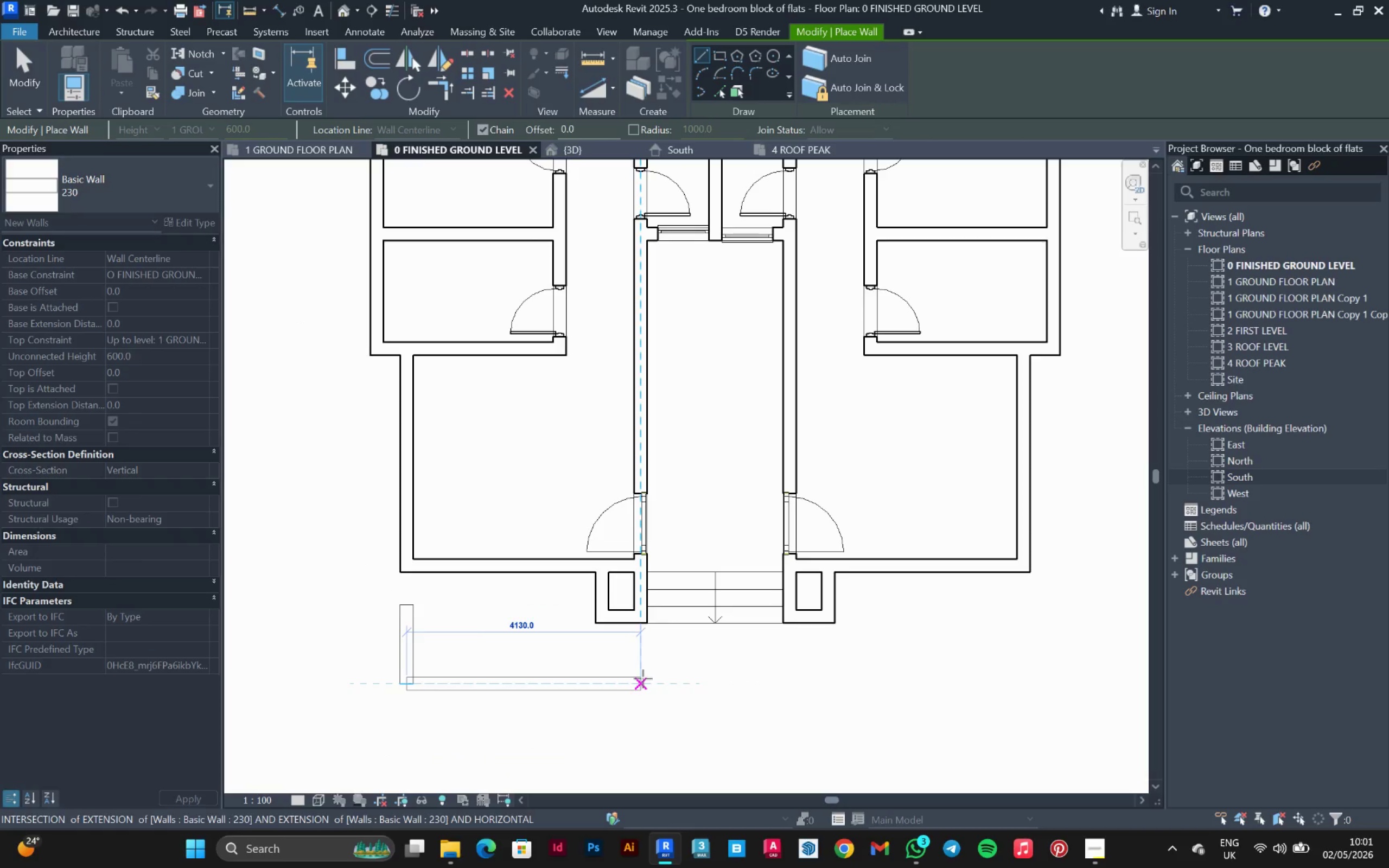 
left_click([643, 679])
 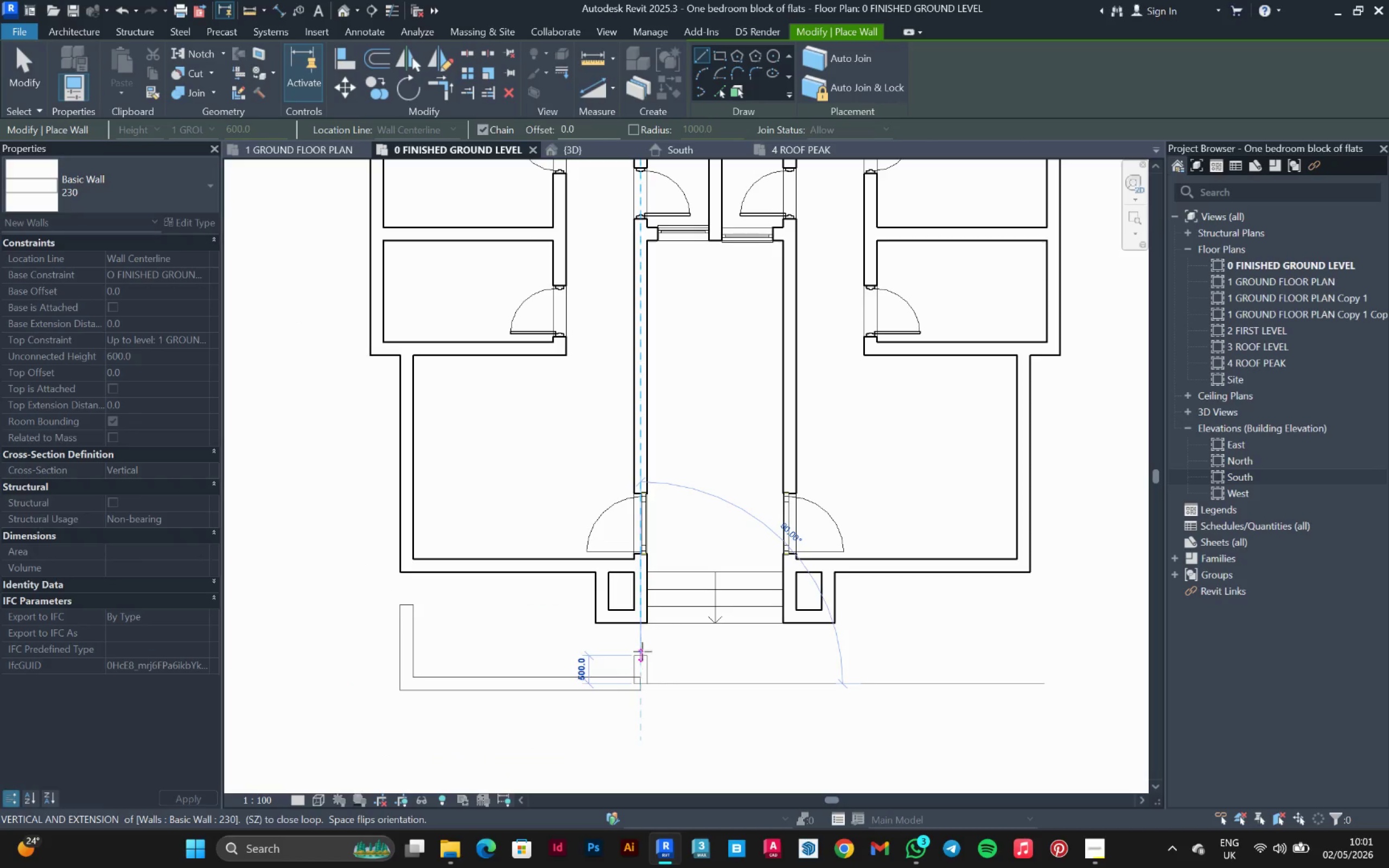 
left_click([642, 647])
 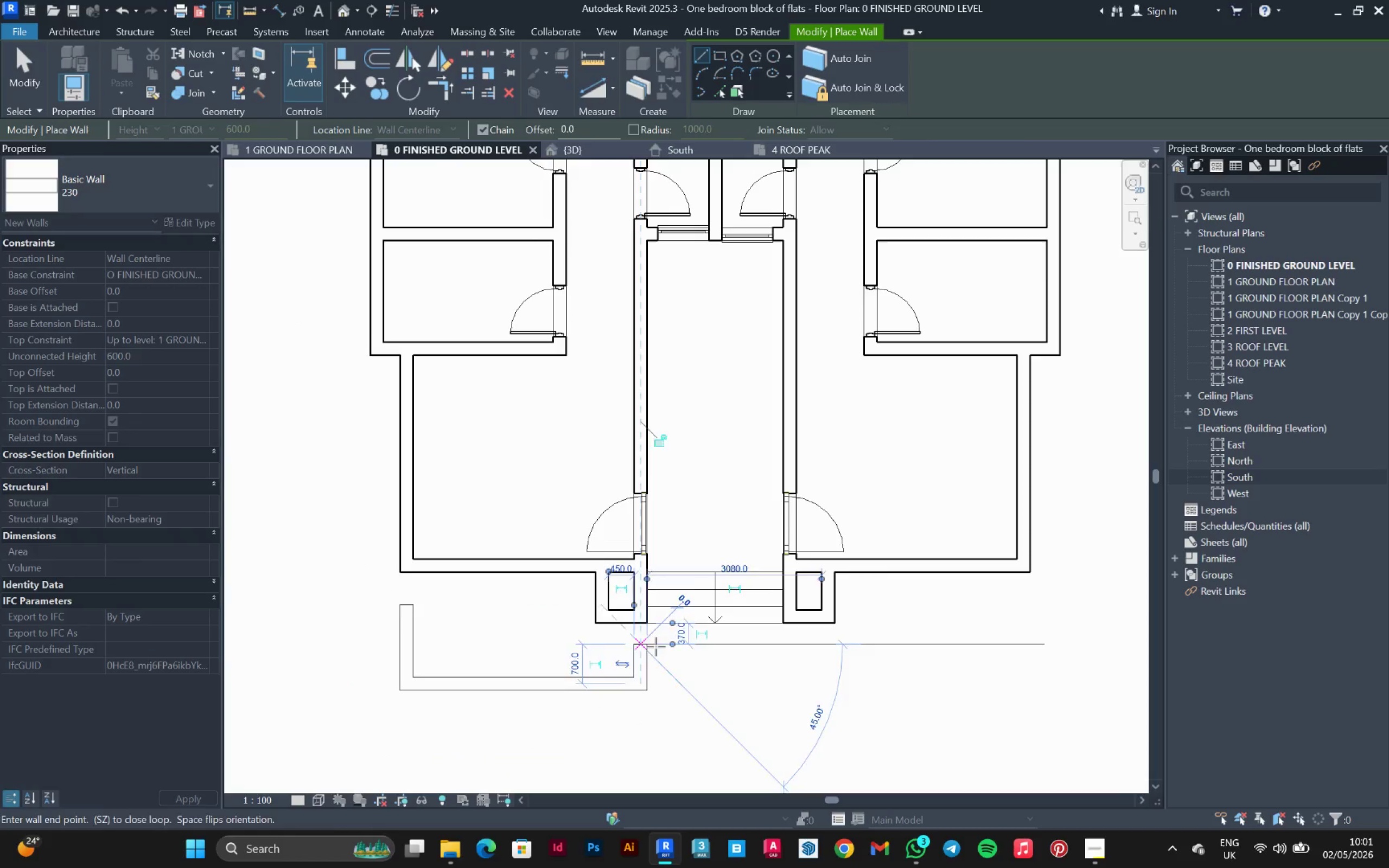 
key(Escape)
 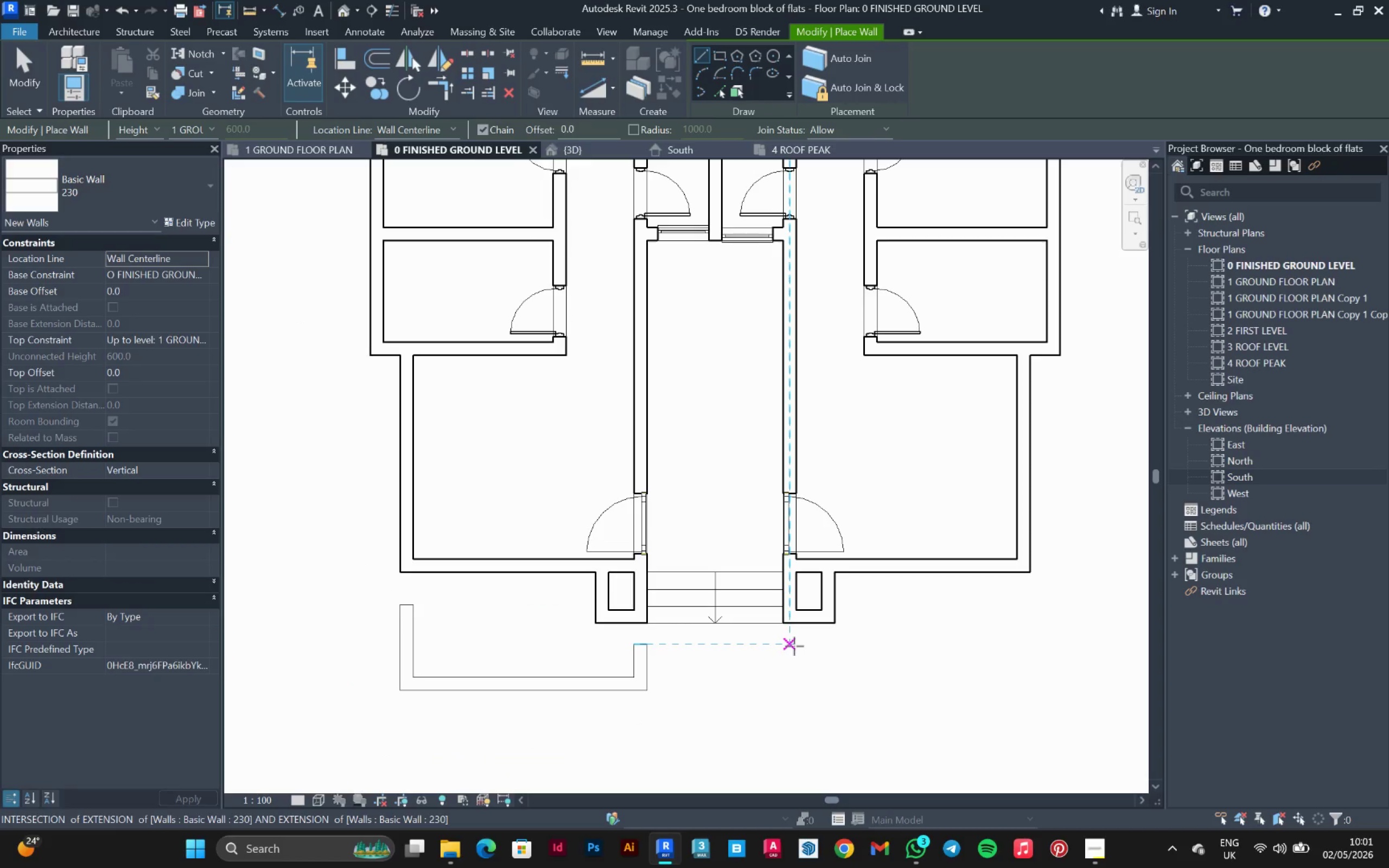 
left_click([794, 646])
 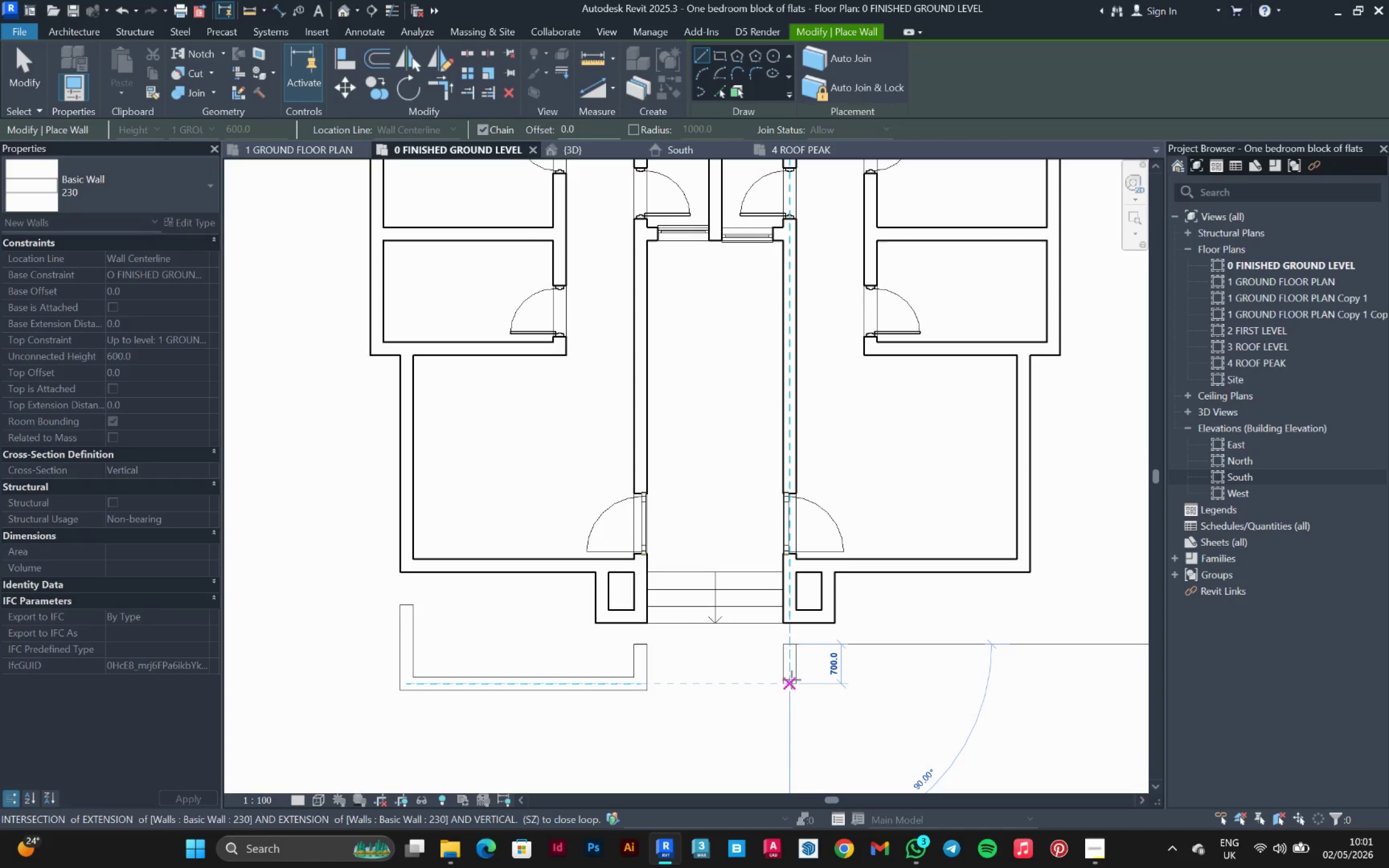 
left_click([792, 680])
 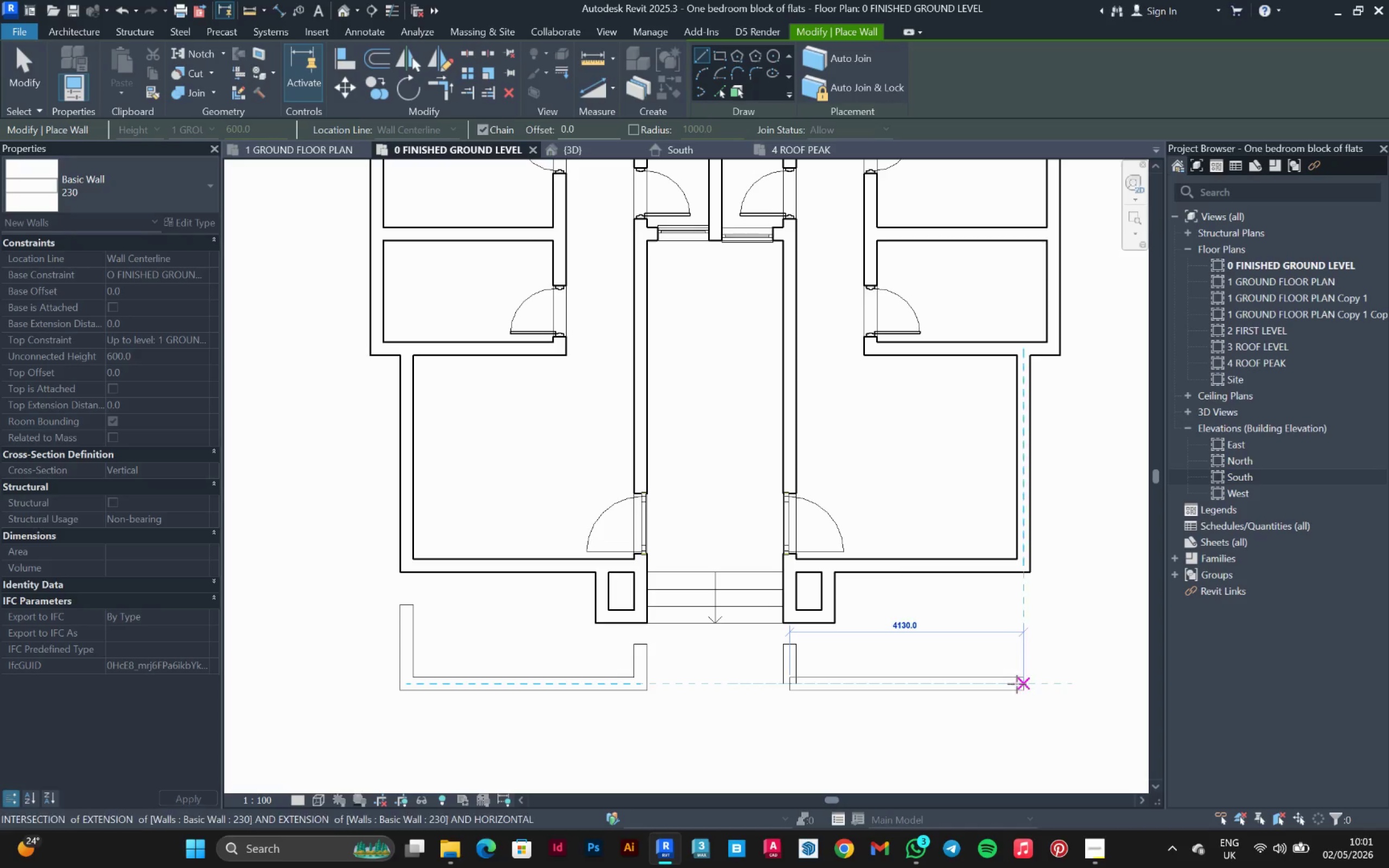 
left_click([1022, 685])
 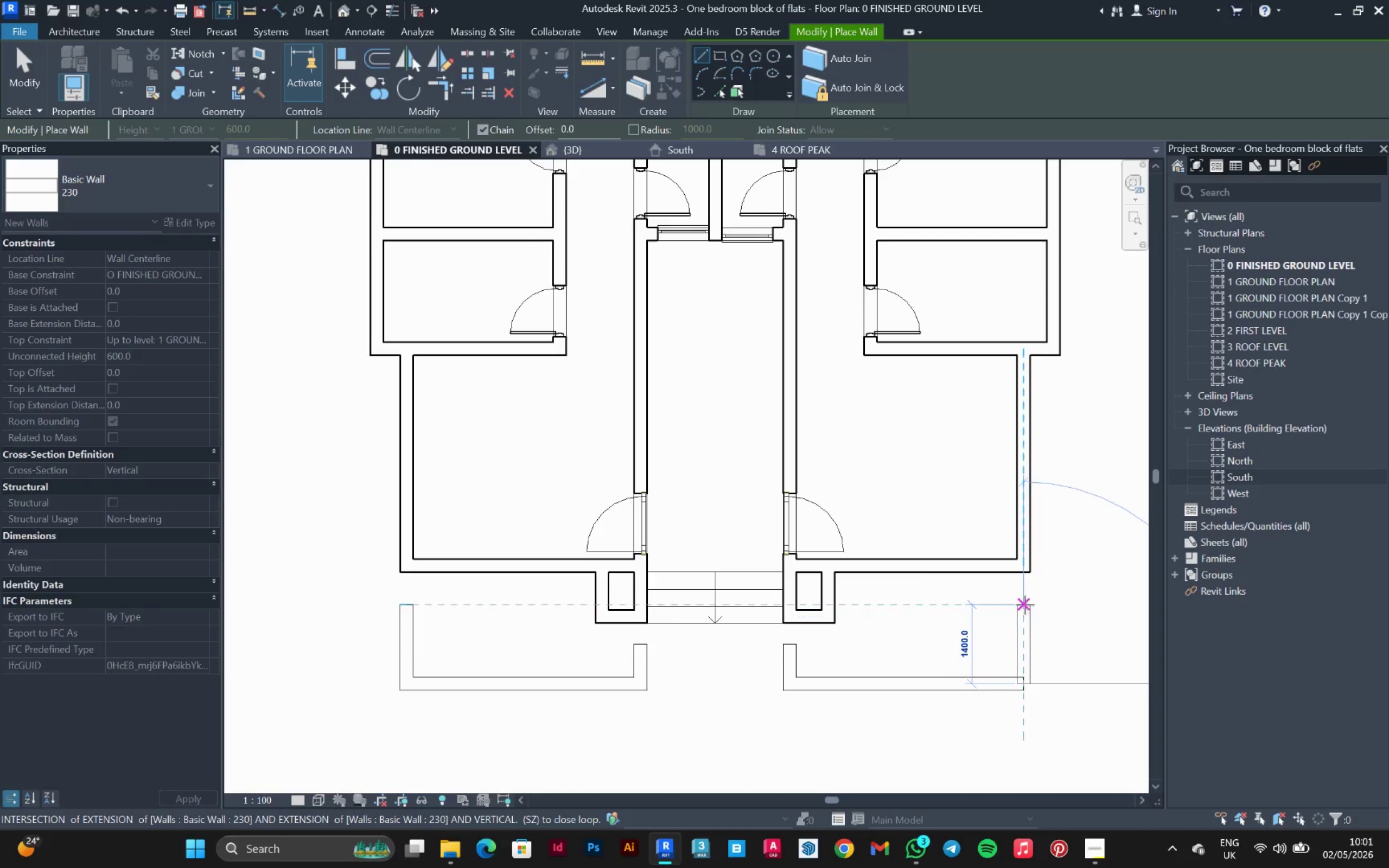 
left_click([1025, 601])
 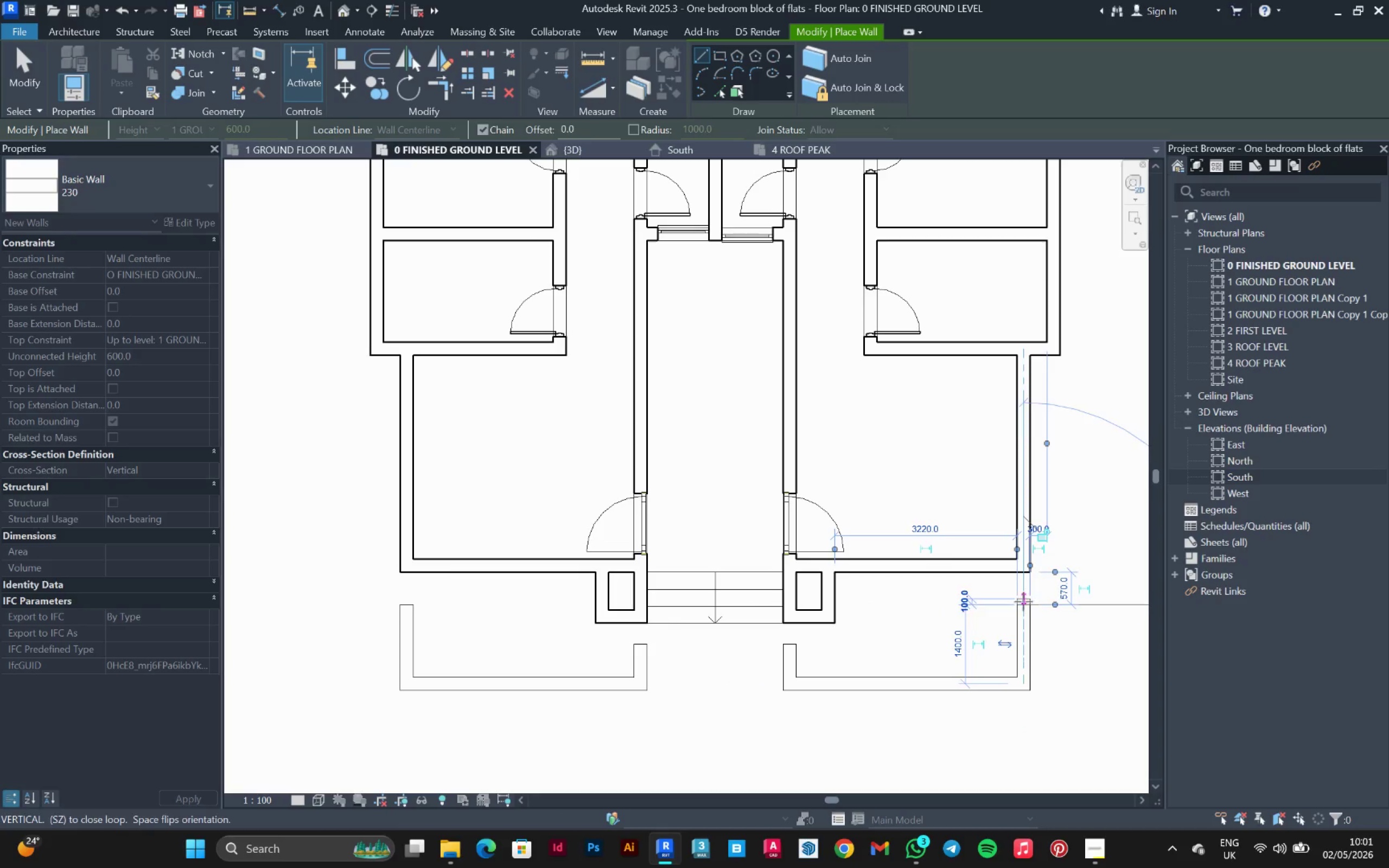 
key(Escape)
 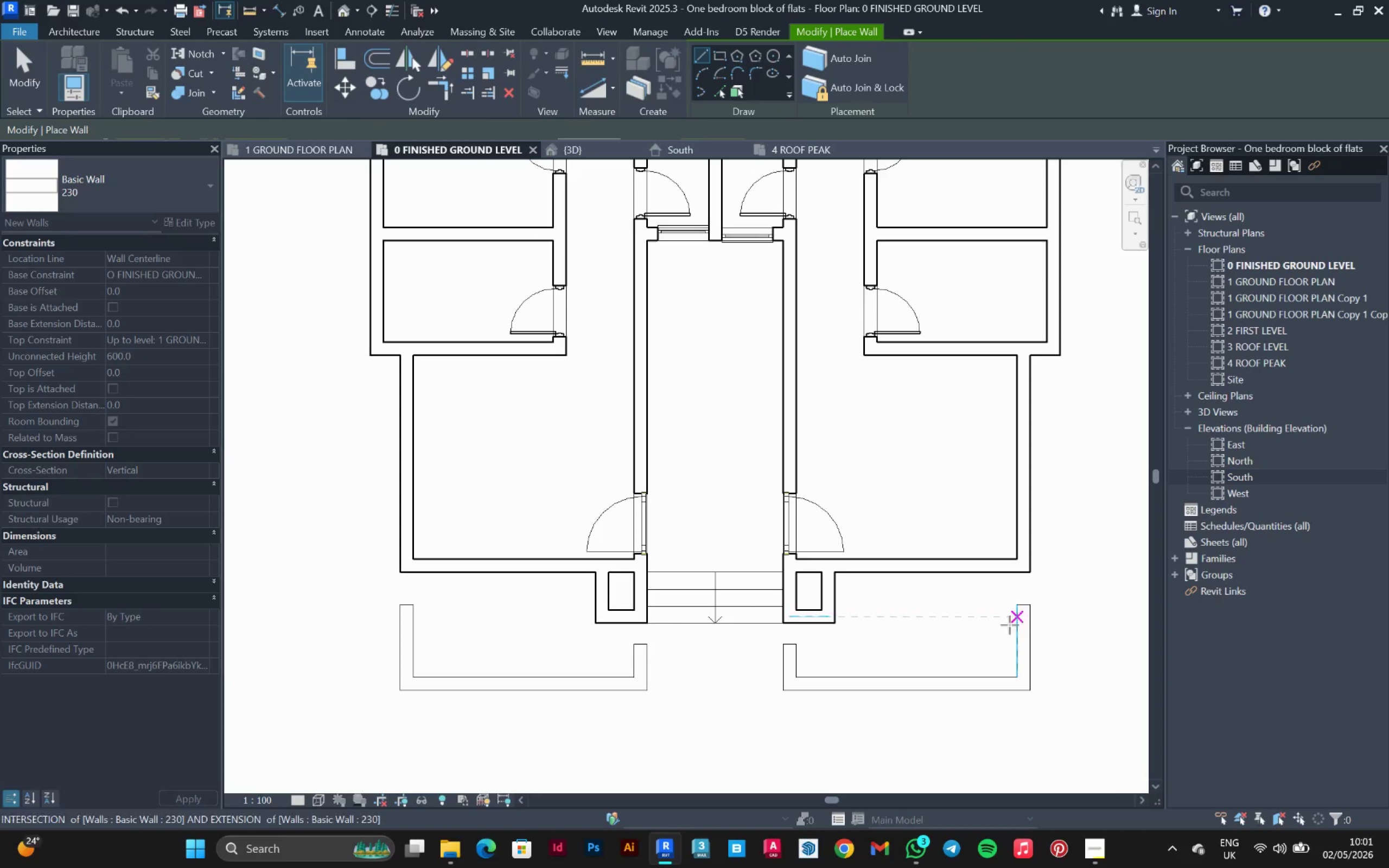 
key(Escape)
 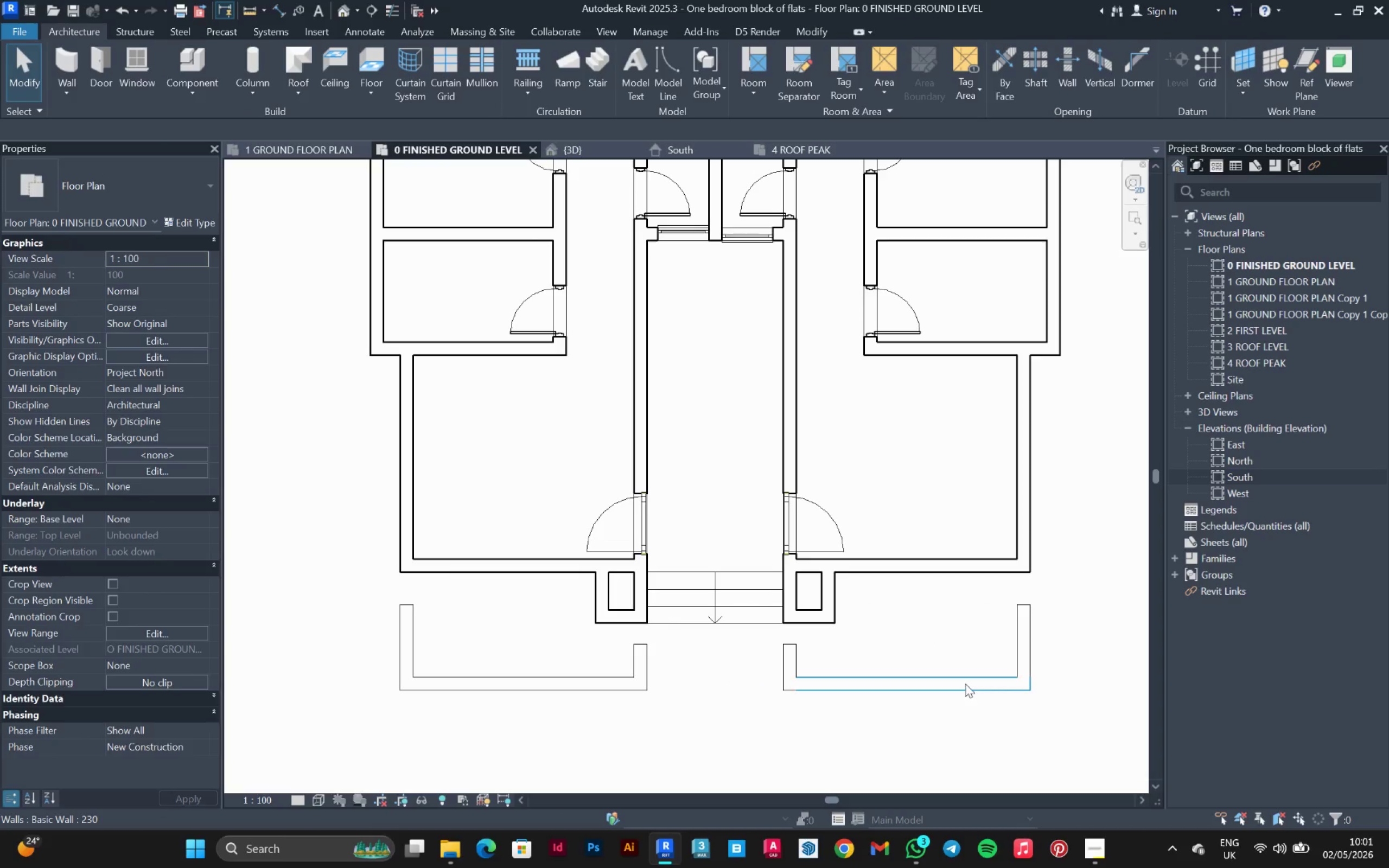 
left_click([965, 684])
 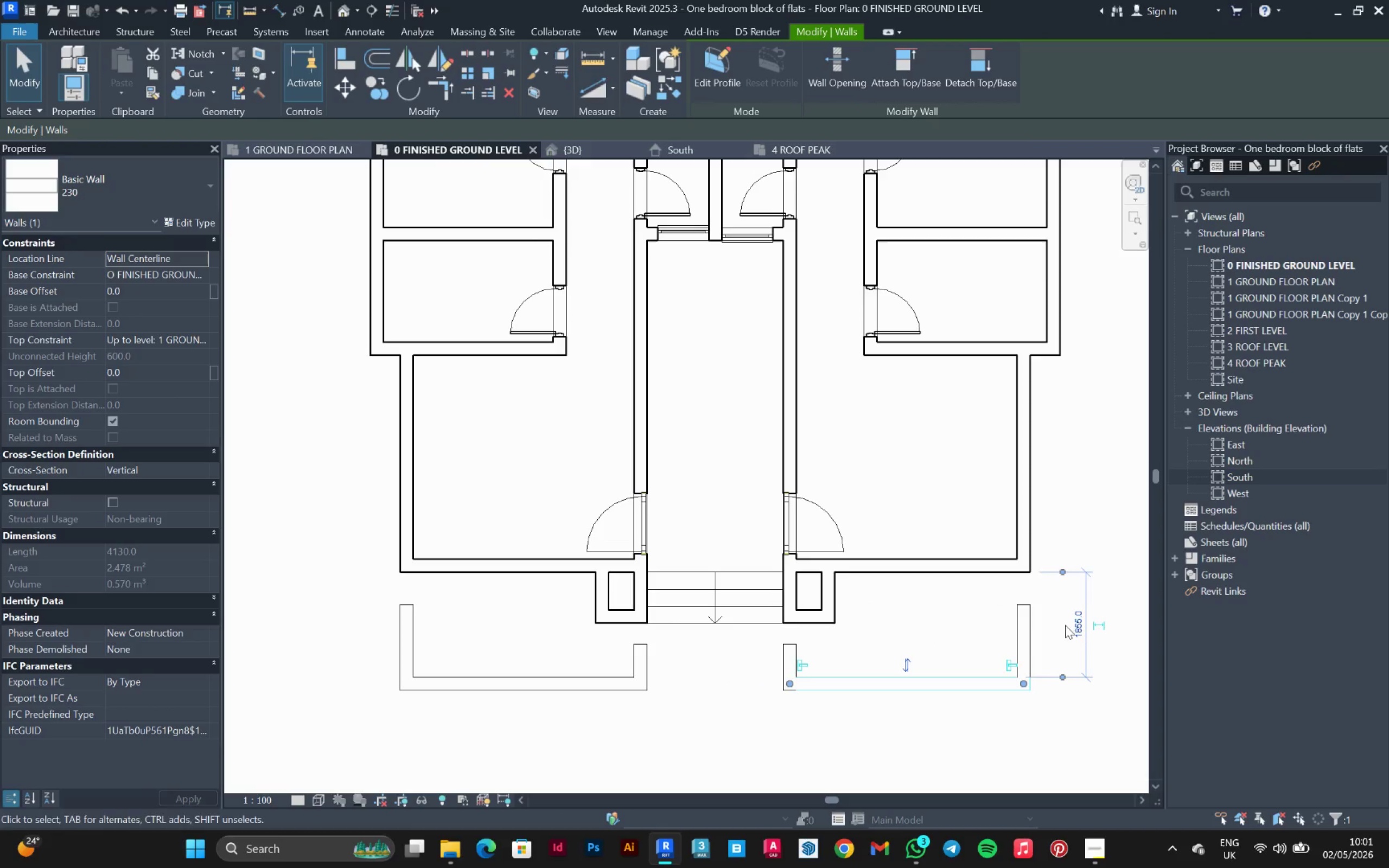 
left_click([1074, 625])
 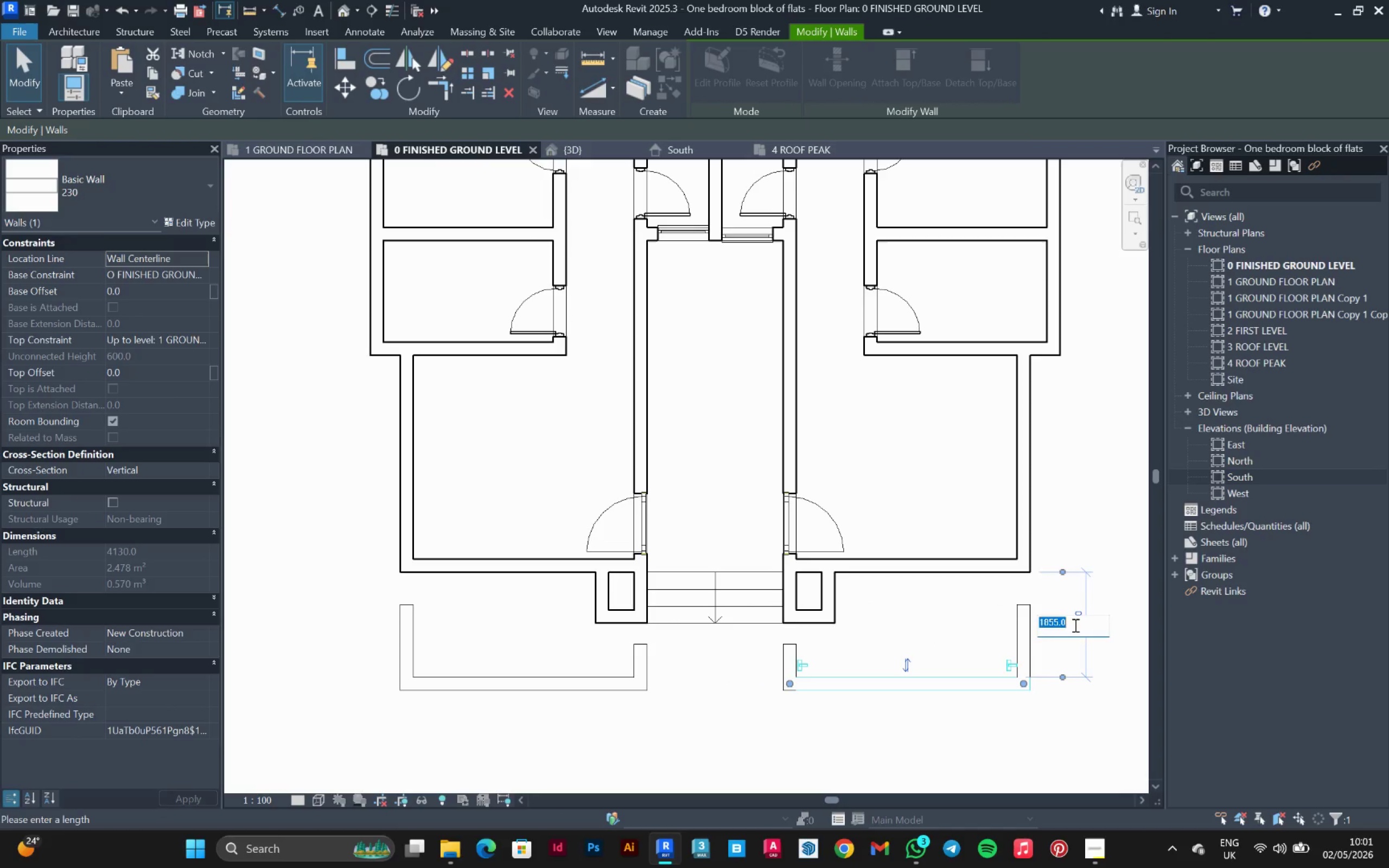 
type(100)
 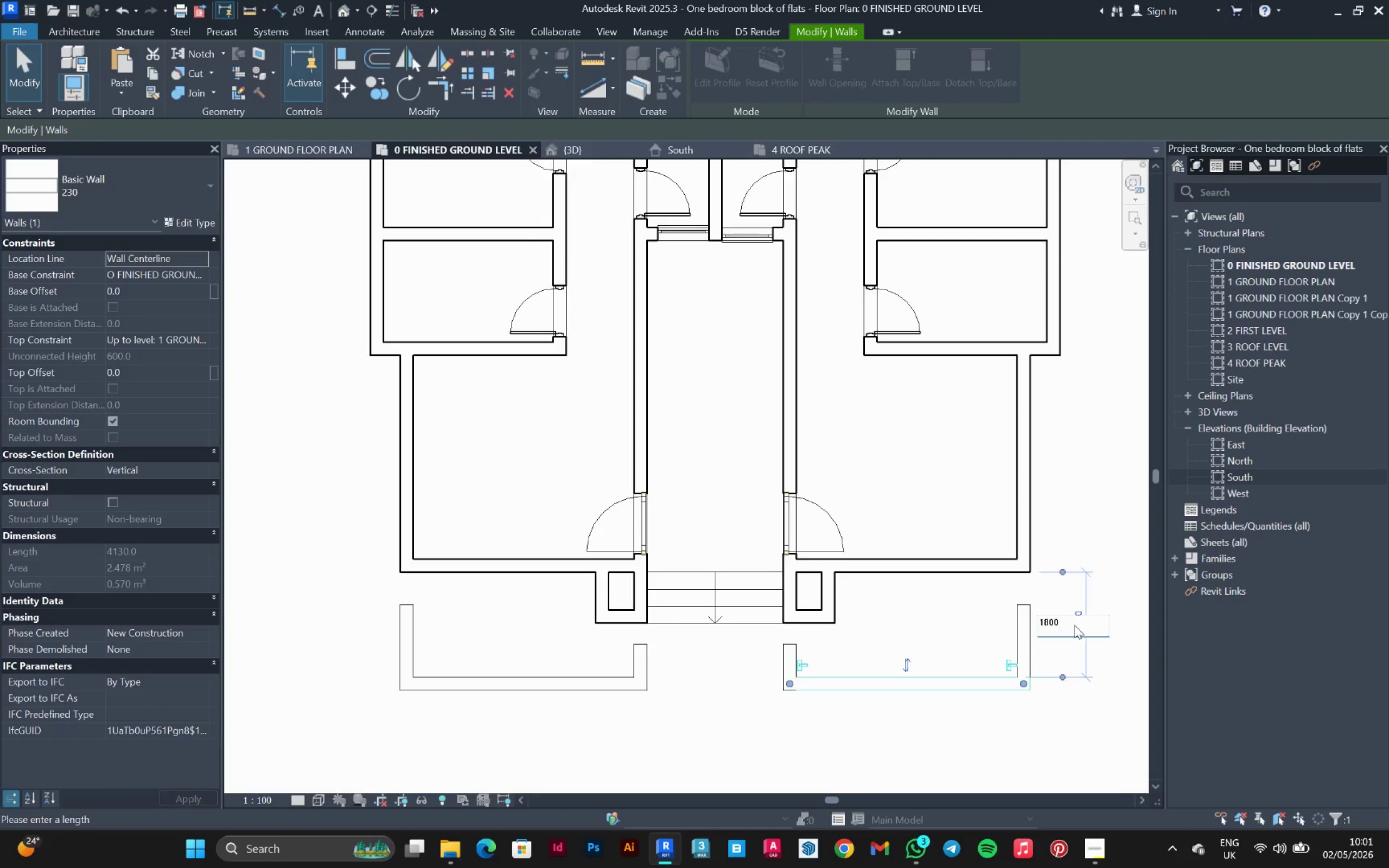 
hold_key(key=8, duration=7.8)
 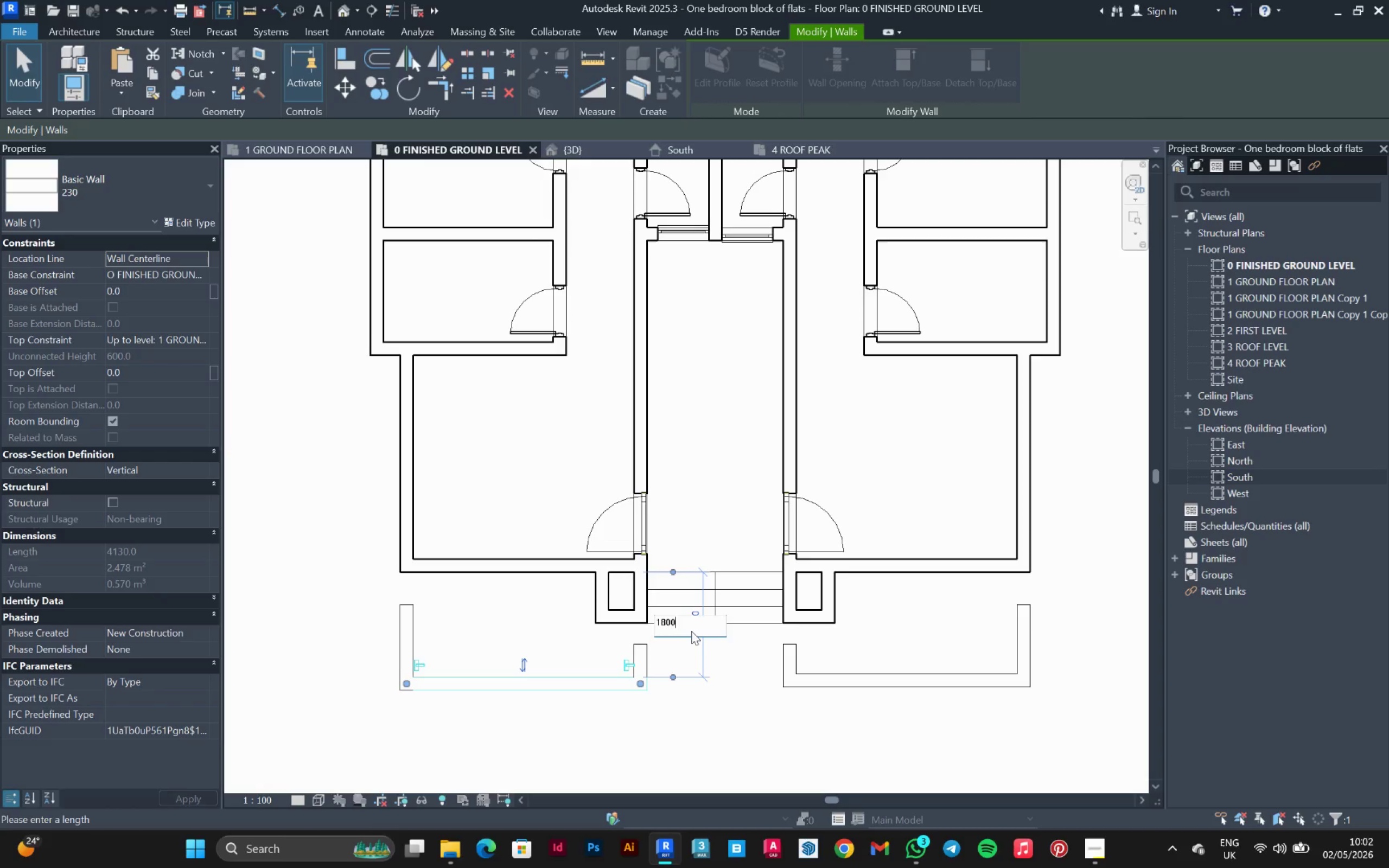 
key(Enter)
 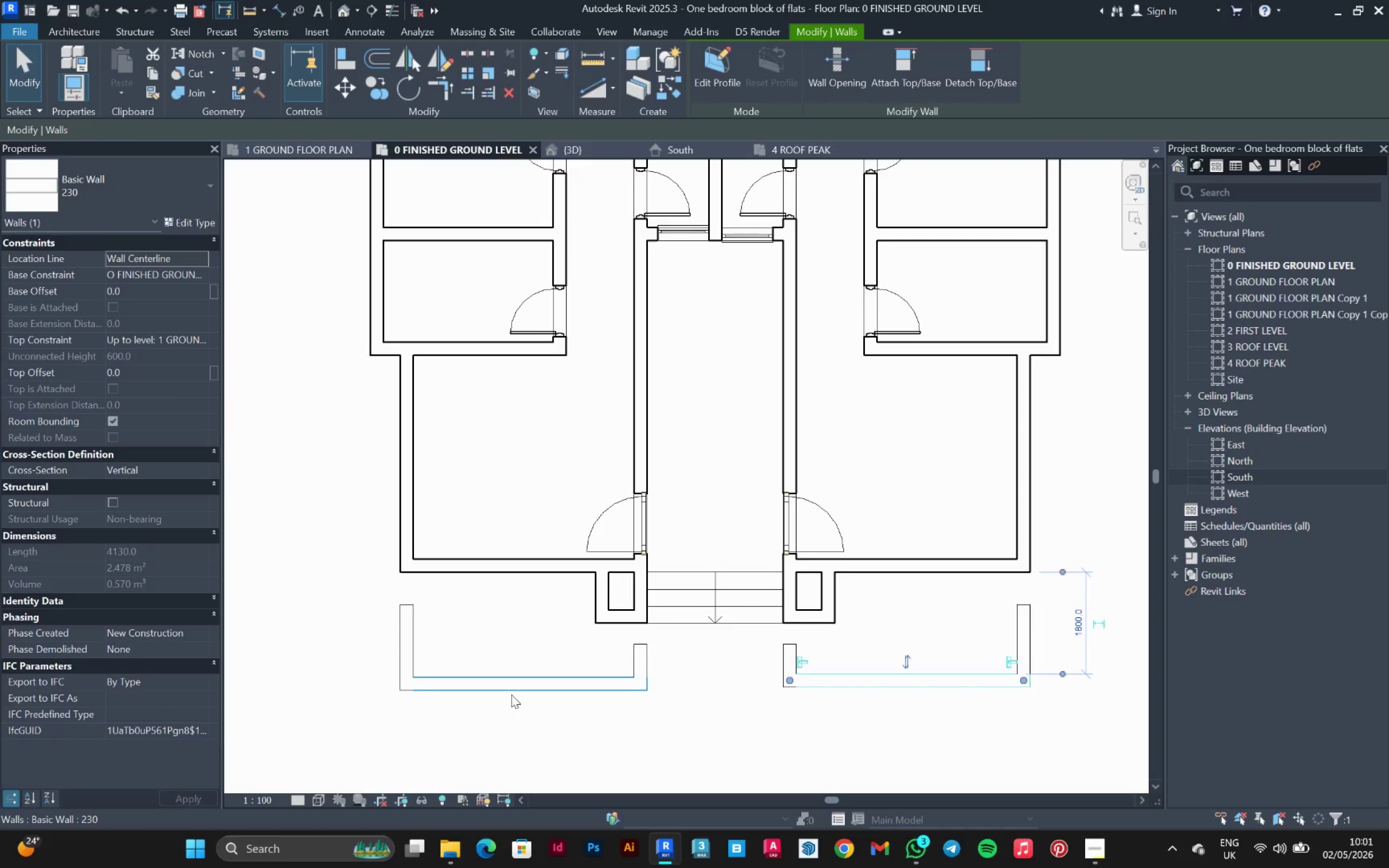 
left_click([512, 694])
 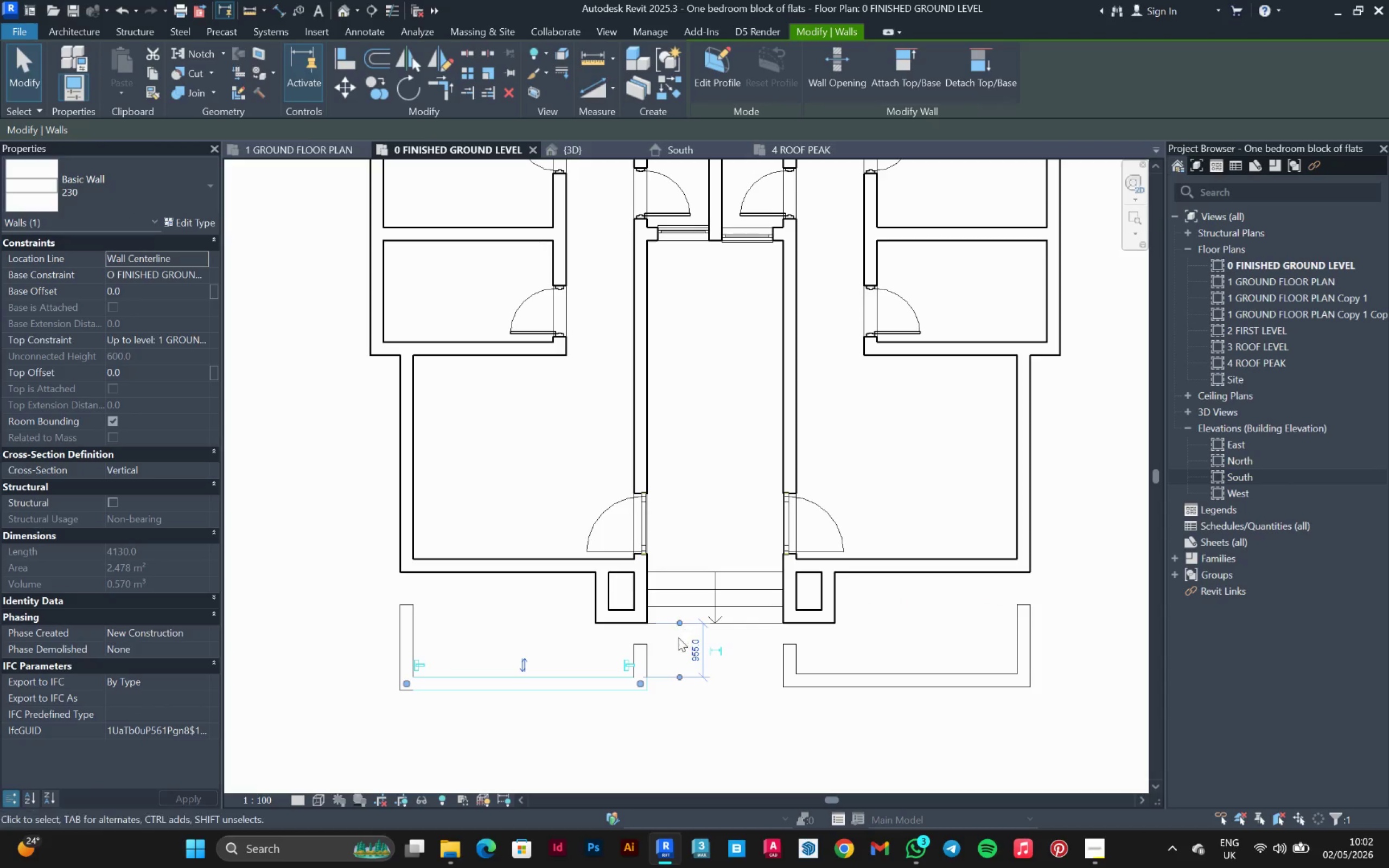 
left_click_drag(start_coordinate=[676, 625], to_coordinate=[566, 577])
 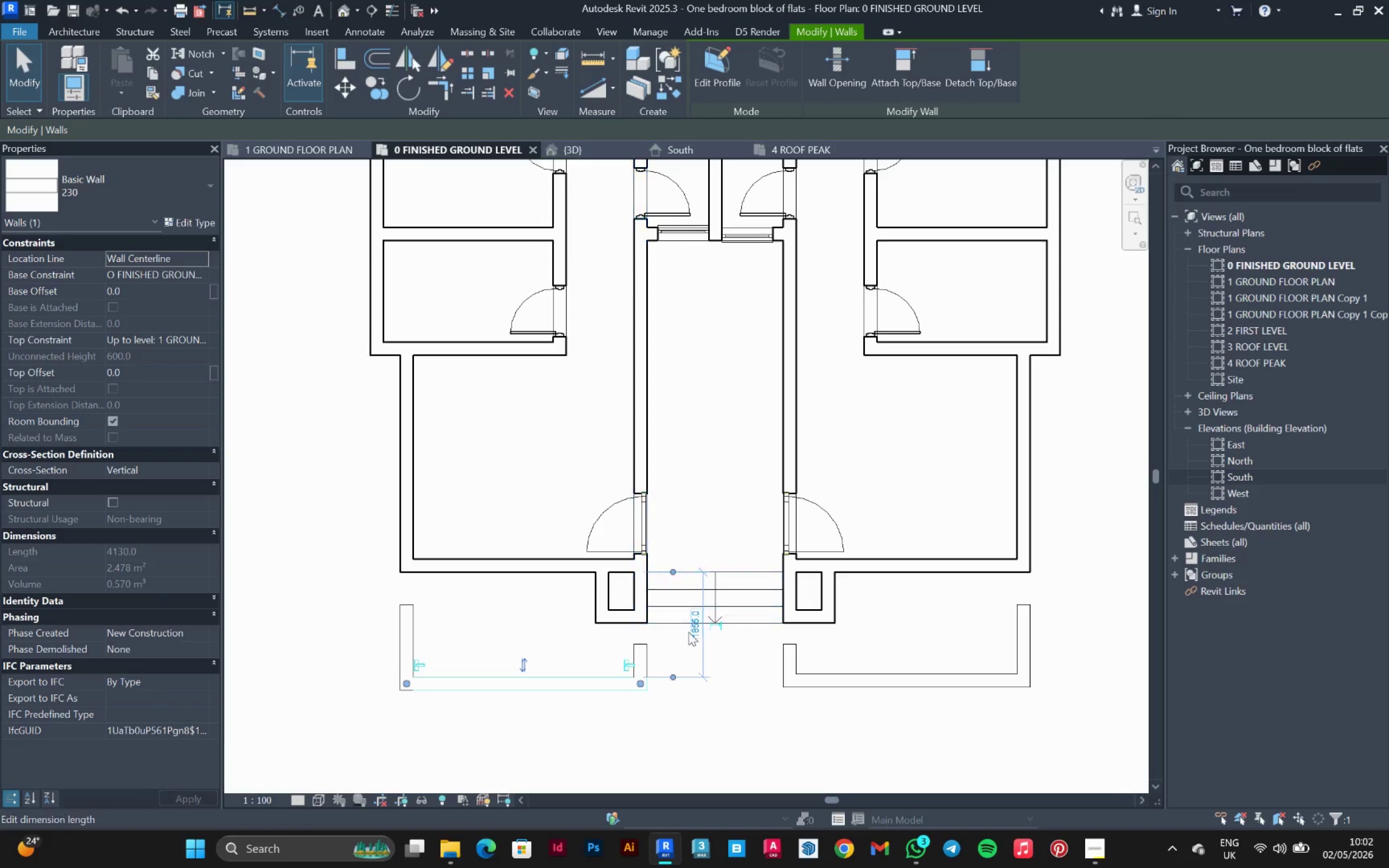 
left_click([691, 632])
 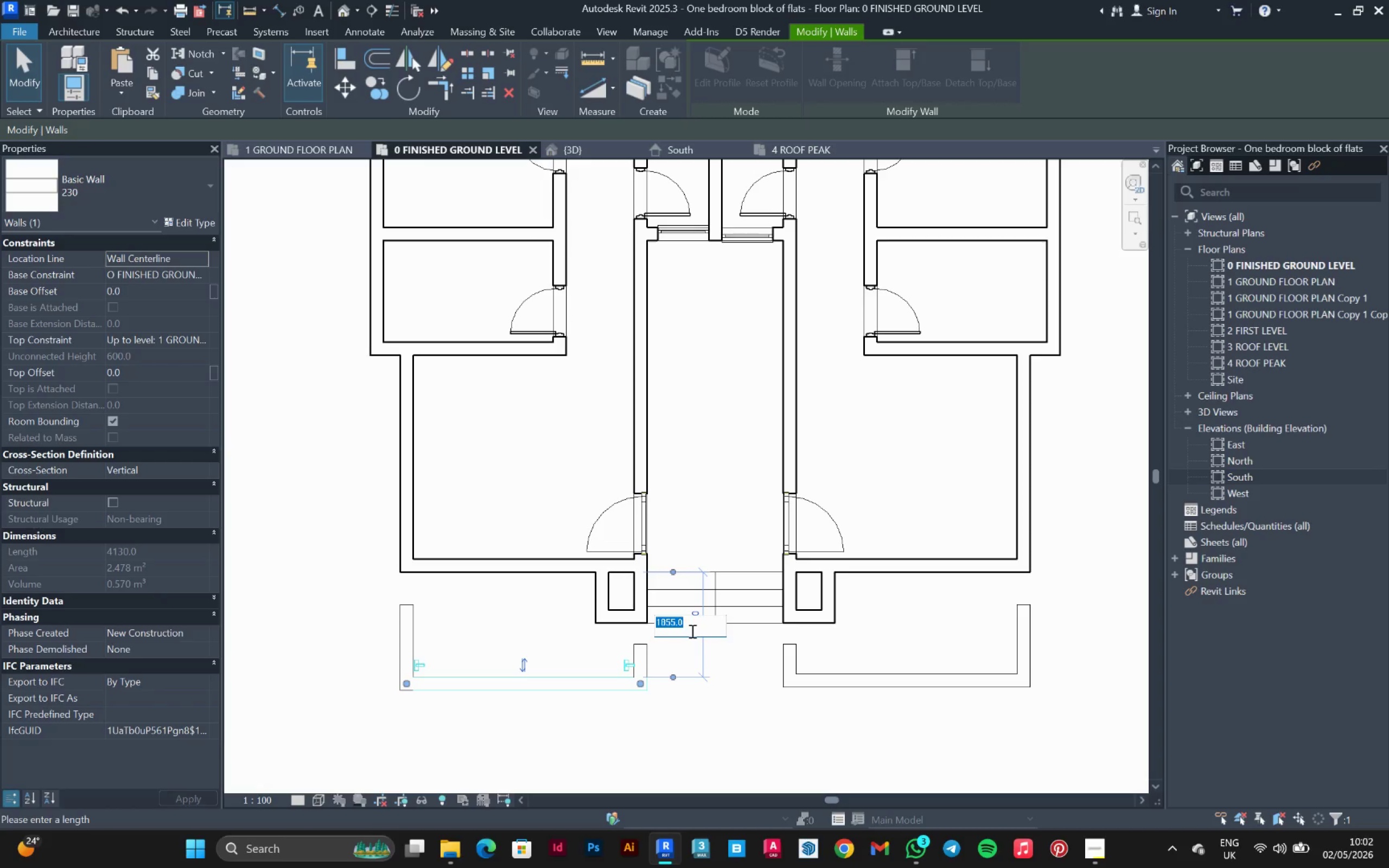 
type(00)
 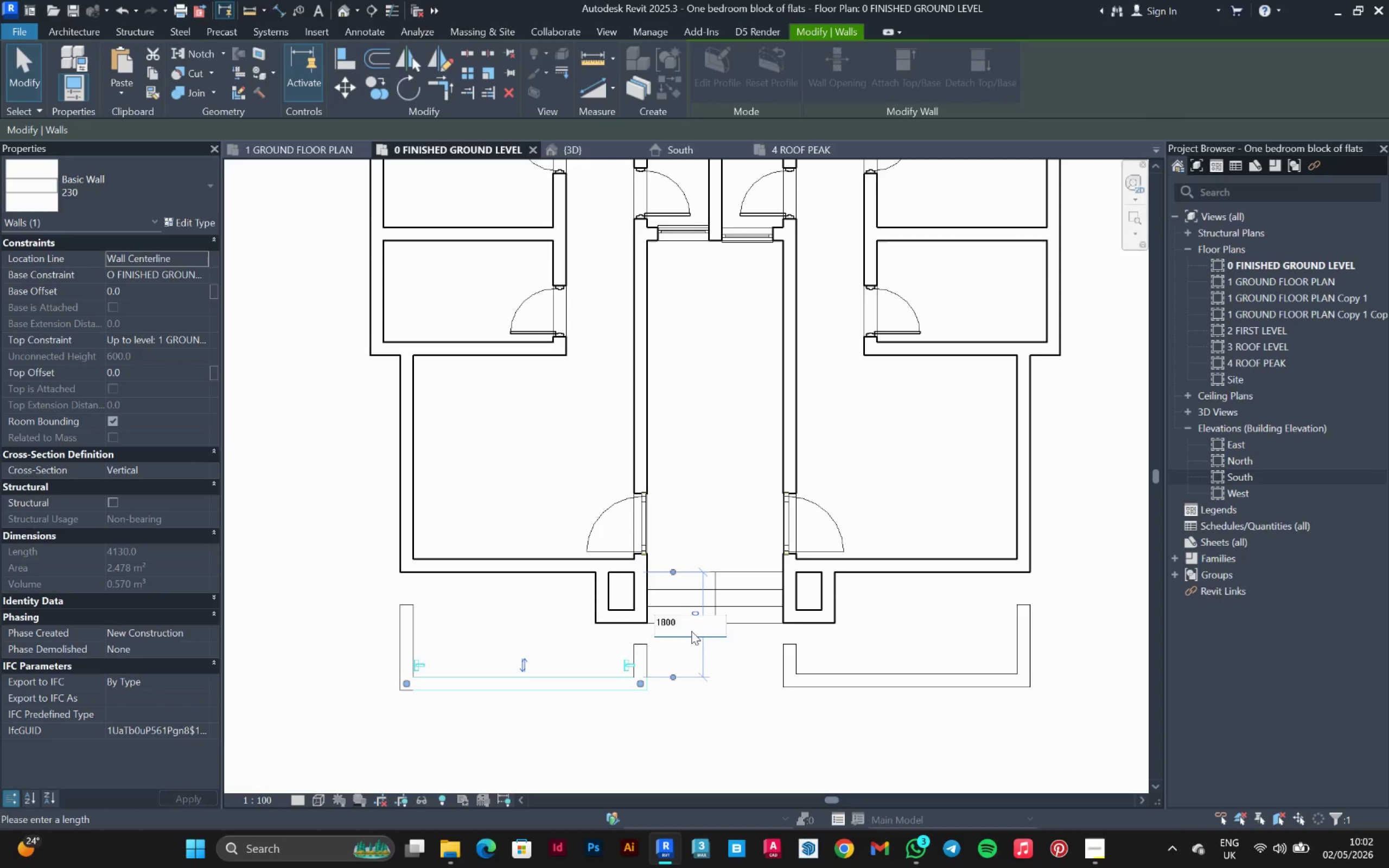 
key(Enter)
 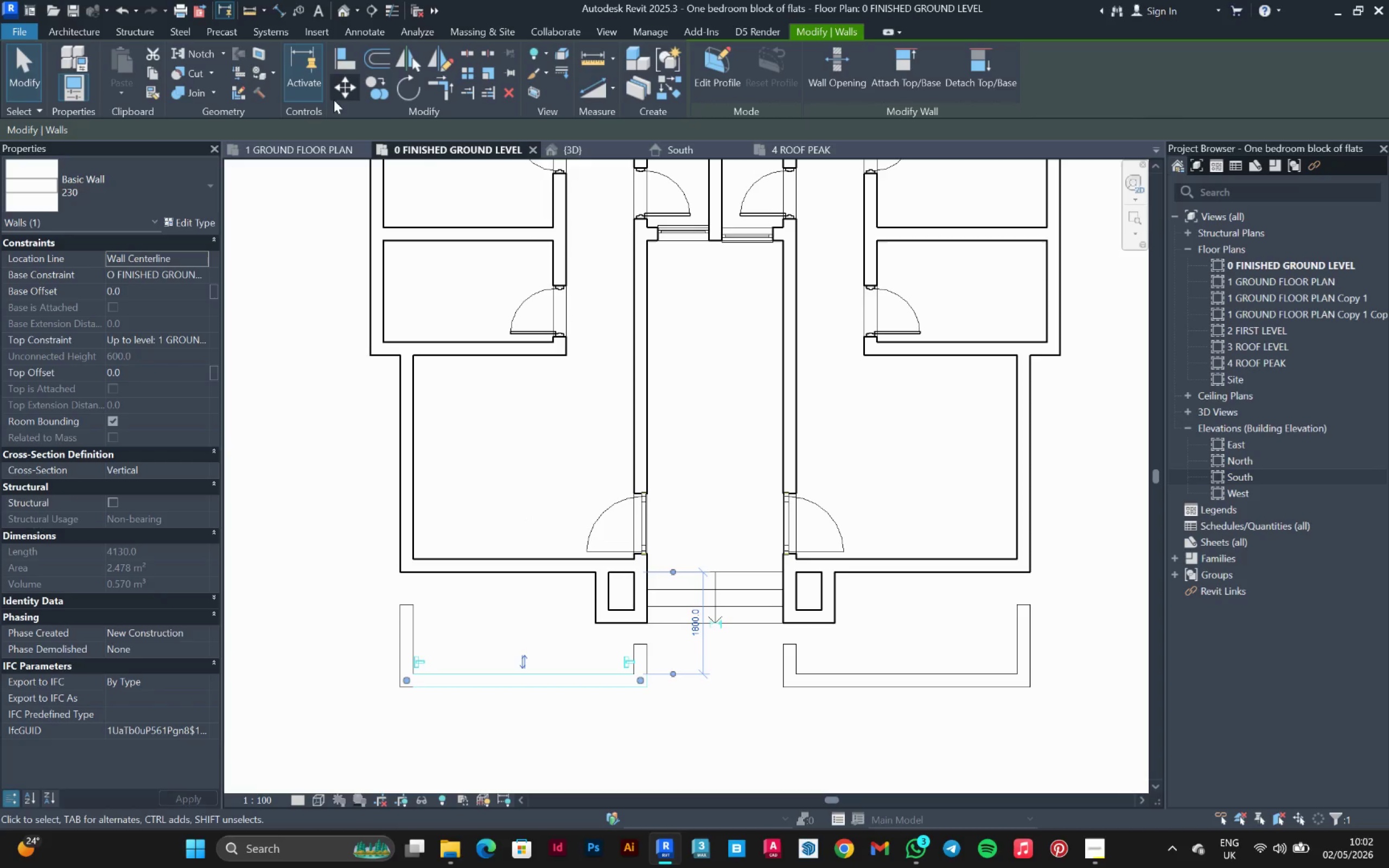 
left_click([343, 65])
 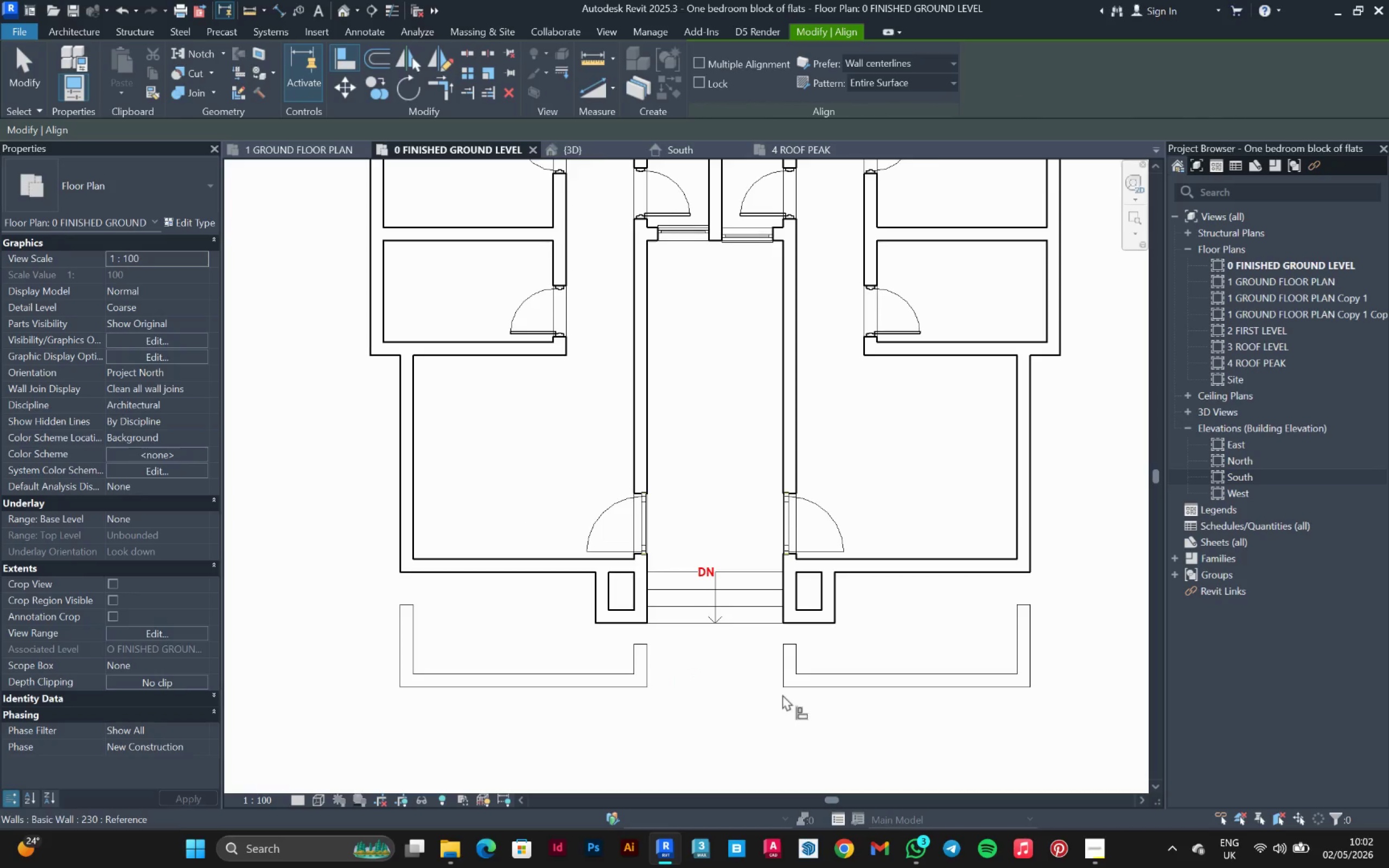 
scroll: coordinate [744, 714], scroll_direction: up, amount: 3.0
 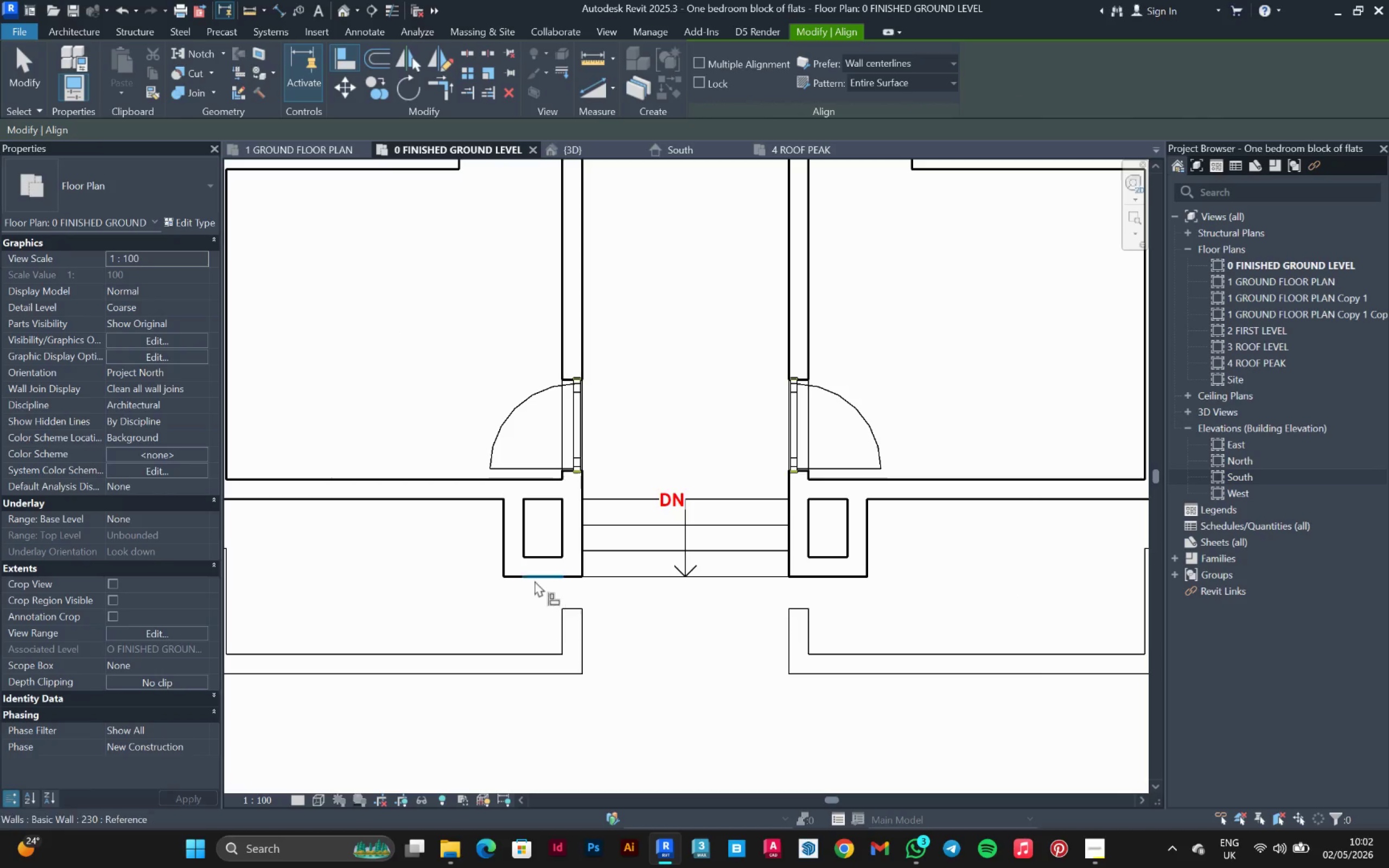 
left_click([534, 579])
 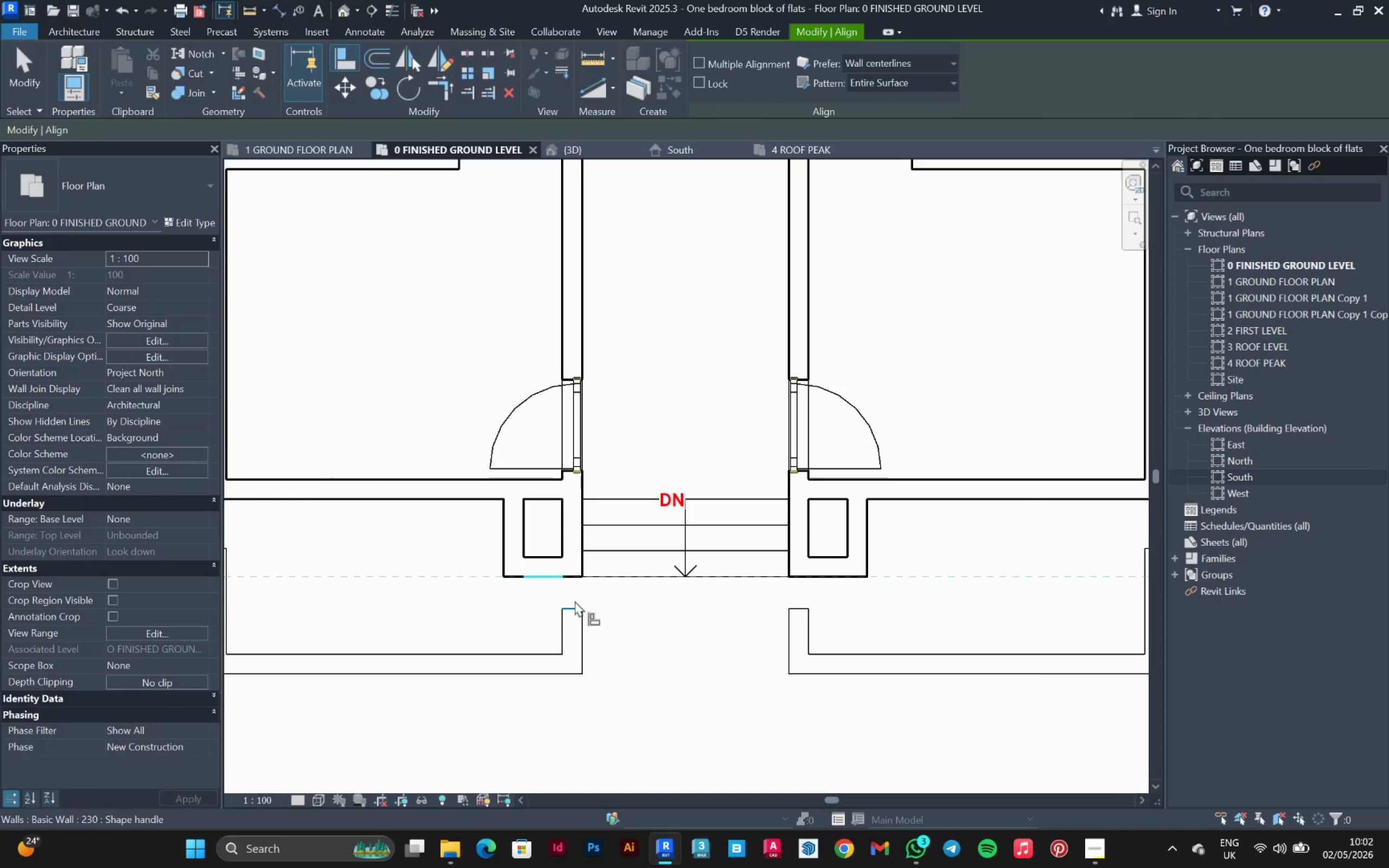 
left_click([575, 601])
 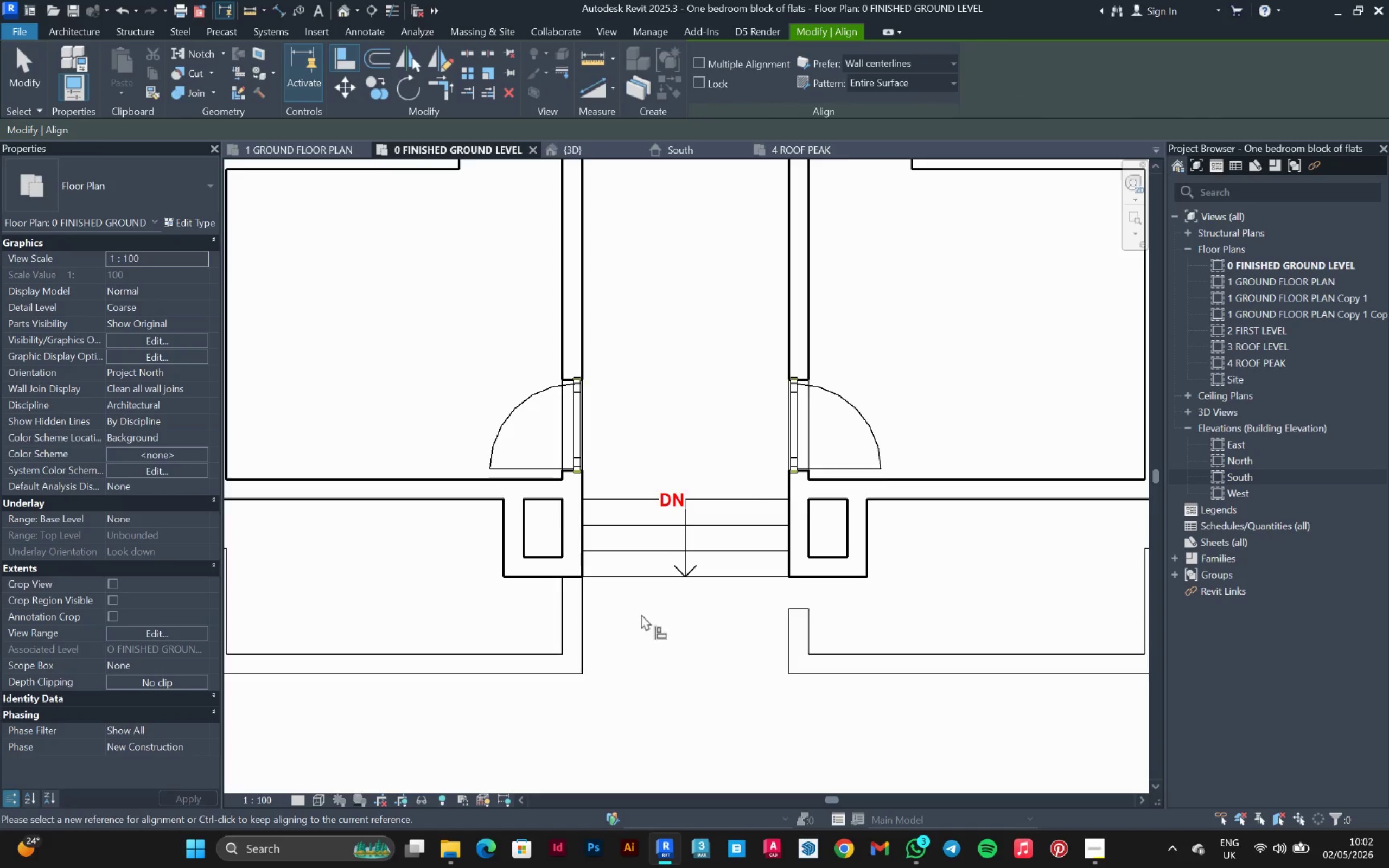 
scroll: coordinate [477, 595], scroll_direction: none, amount: 0.0
 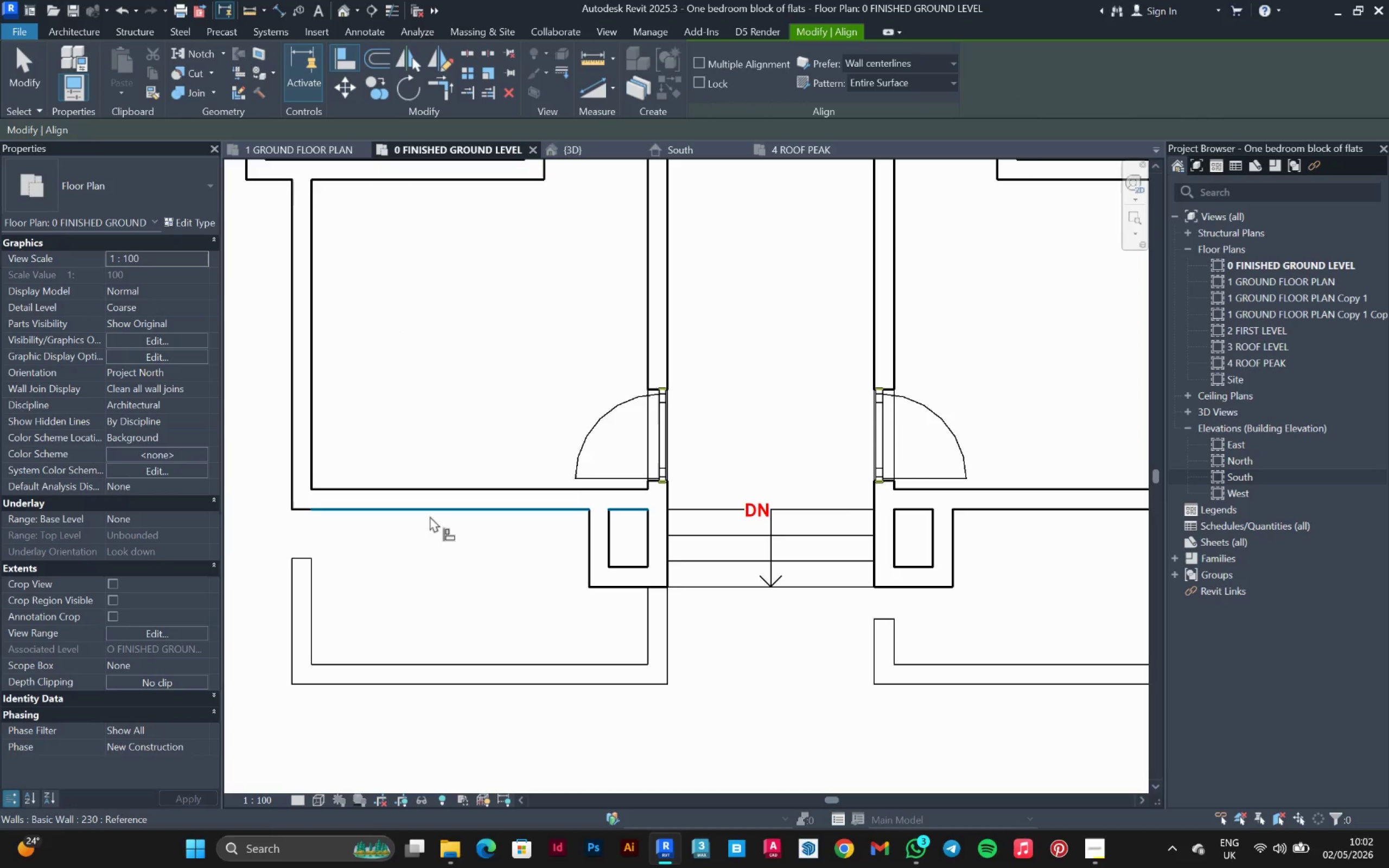 
left_click([432, 514])
 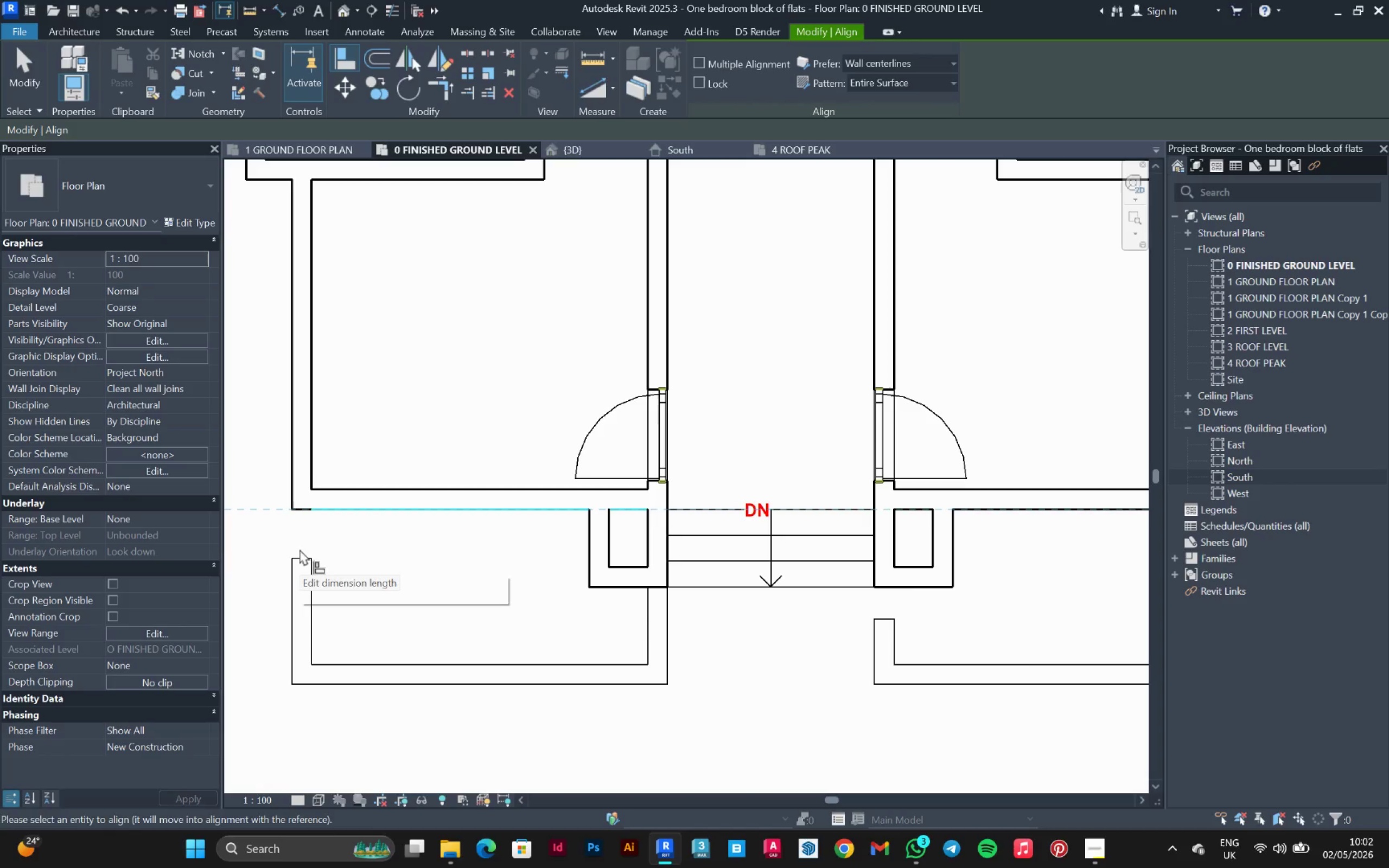 
left_click([300, 553])
 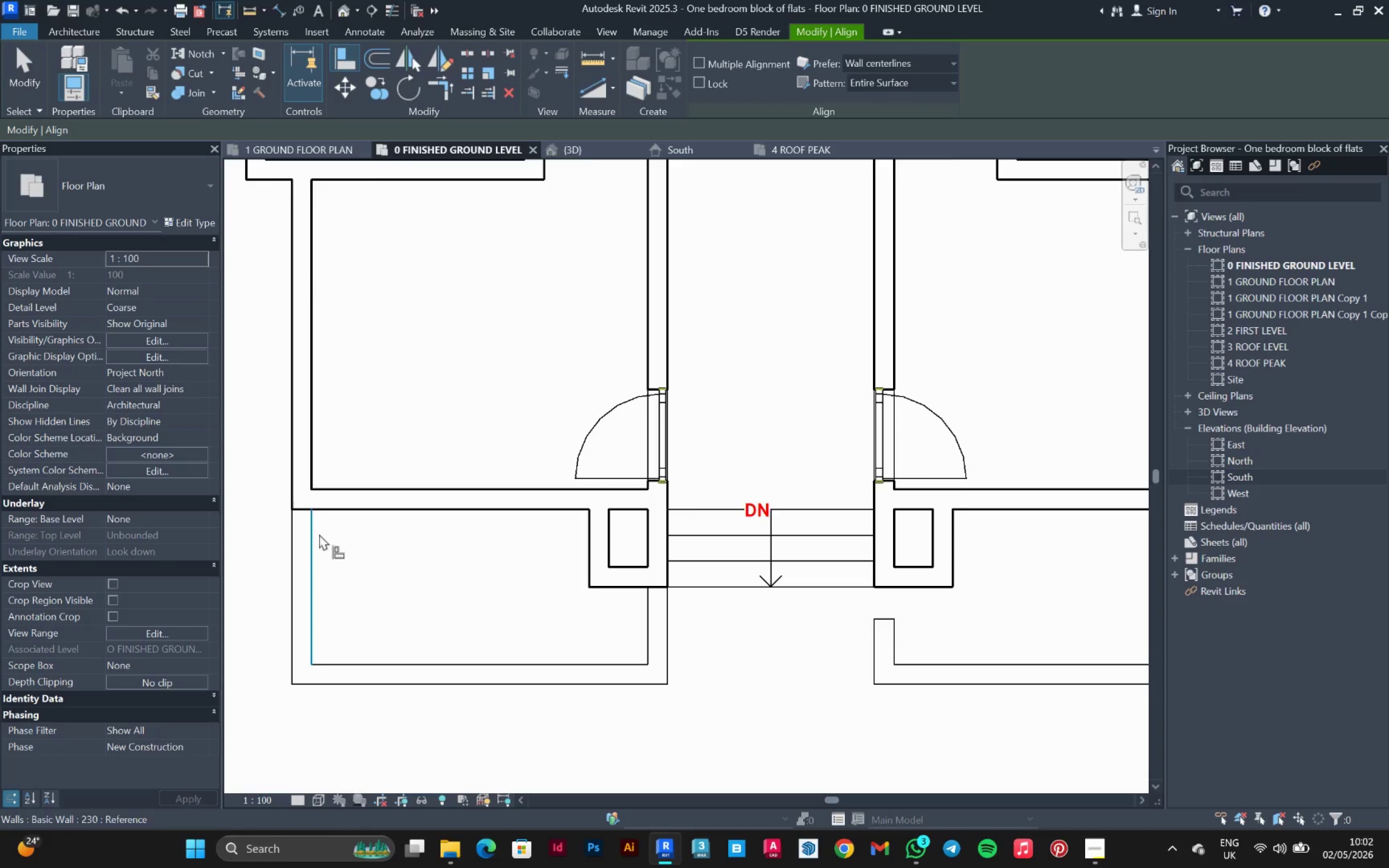 
scroll: coordinate [800, 582], scroll_direction: none, amount: 0.0
 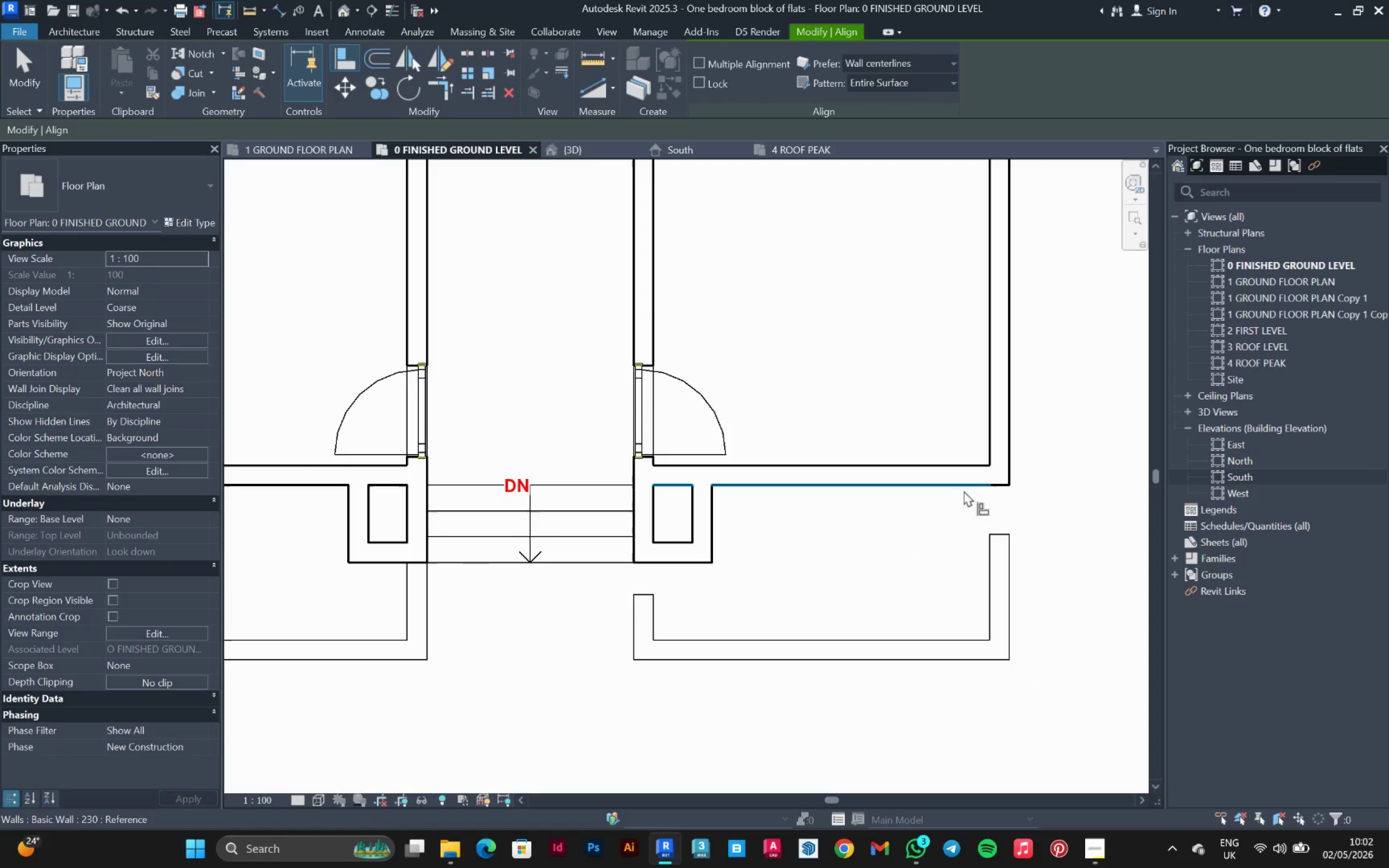 
left_click([964, 490])
 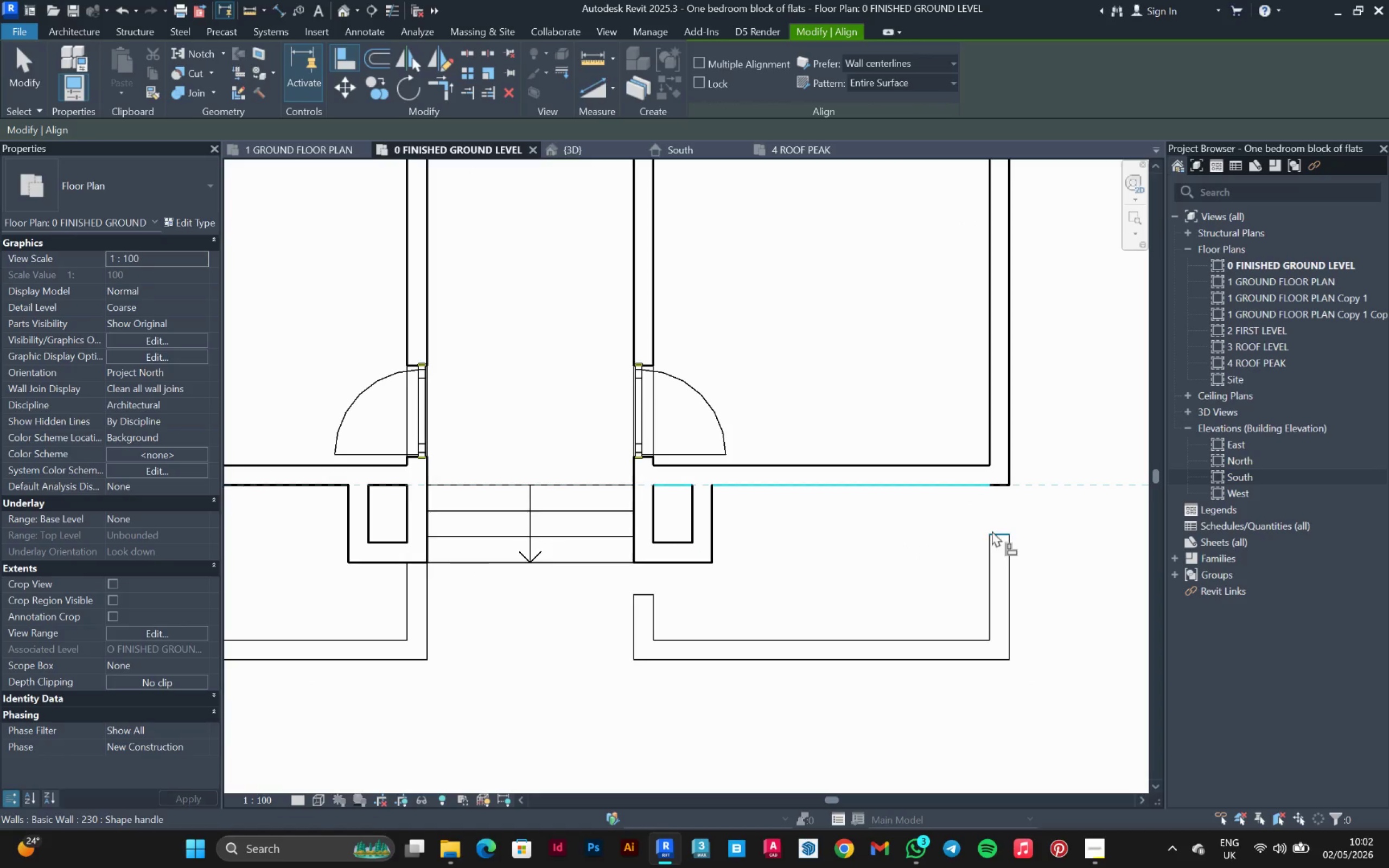 
left_click([992, 531])
 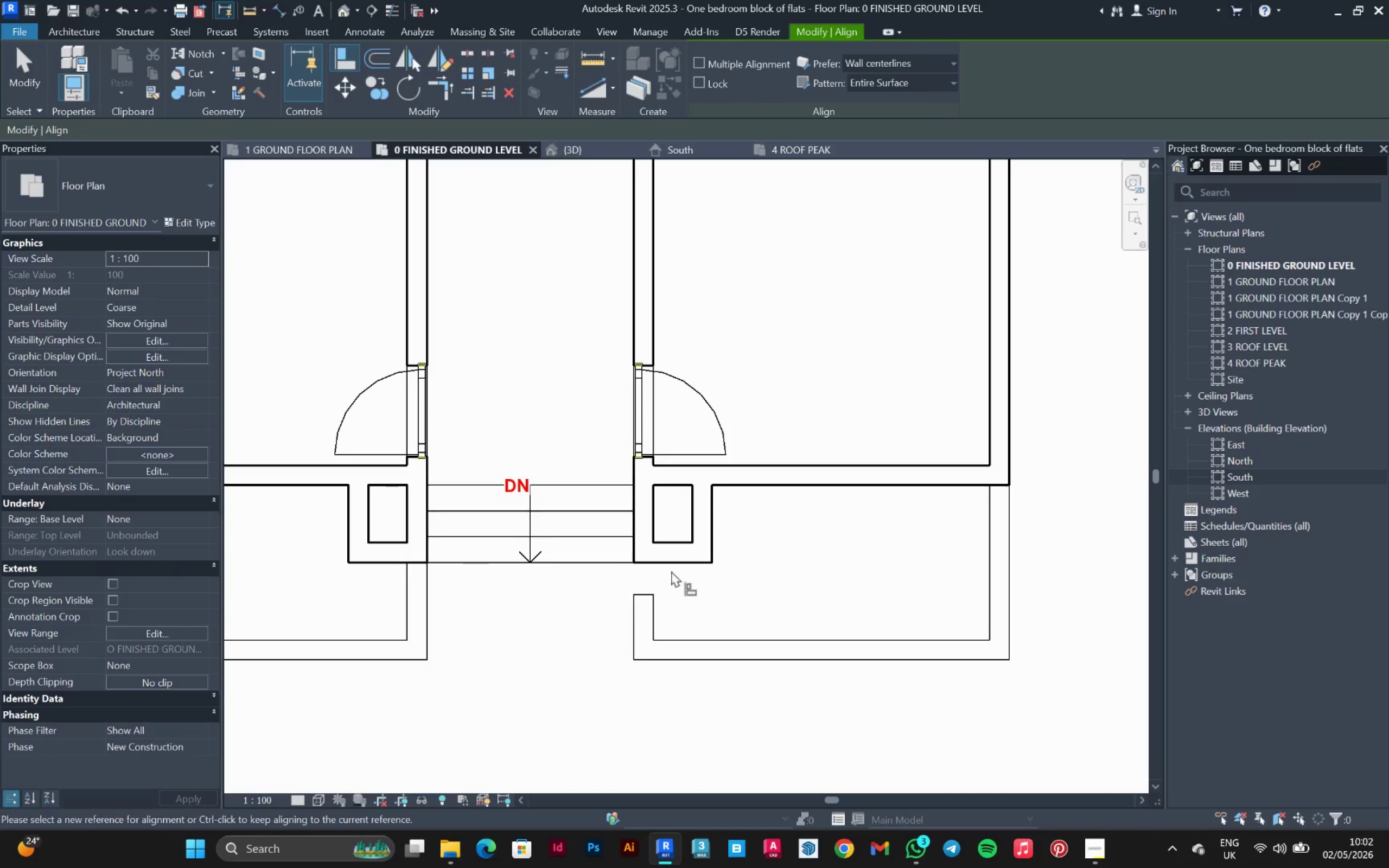 
left_click([673, 568])
 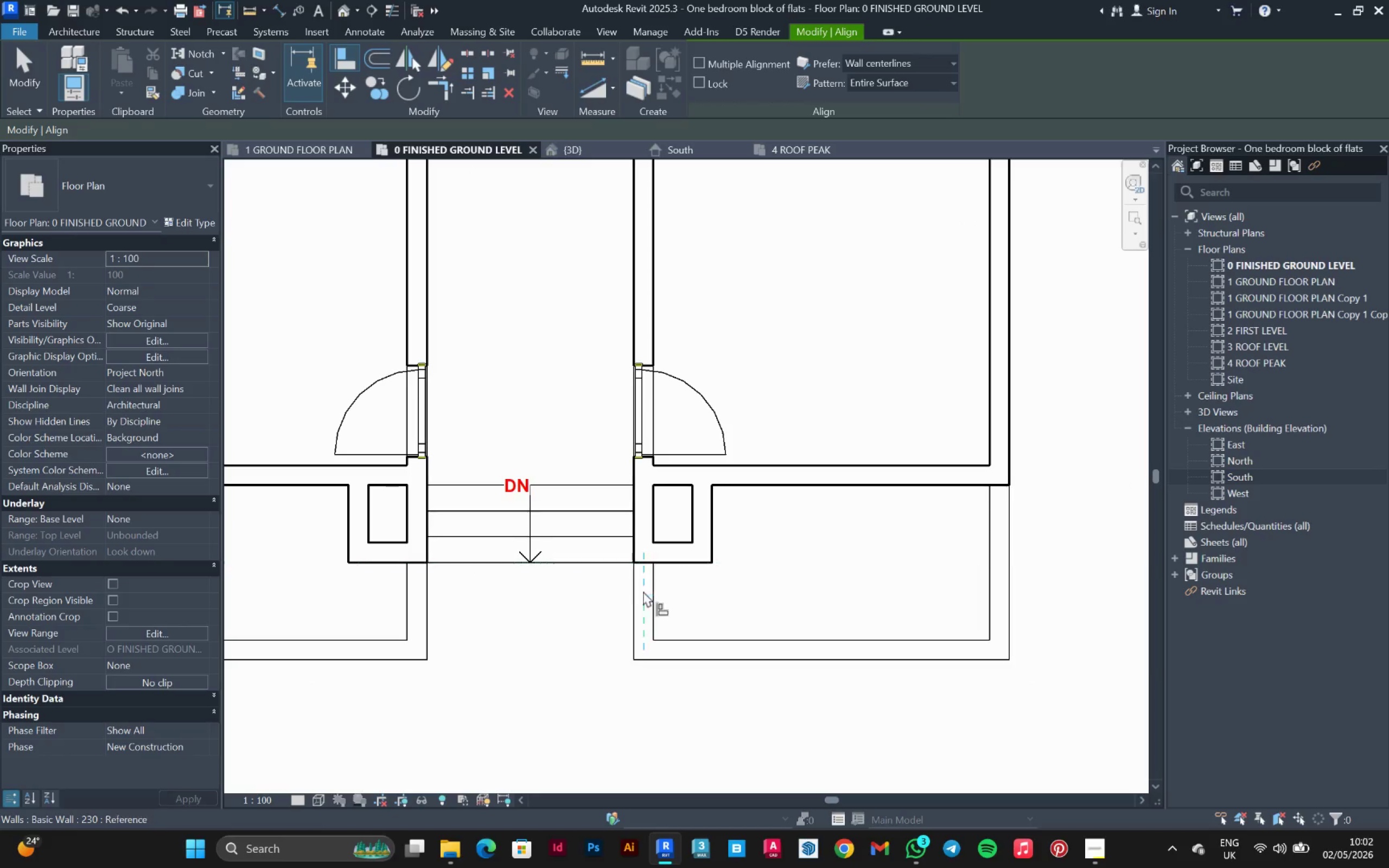 
scroll: coordinate [948, 516], scroll_direction: down, amount: 6.0
 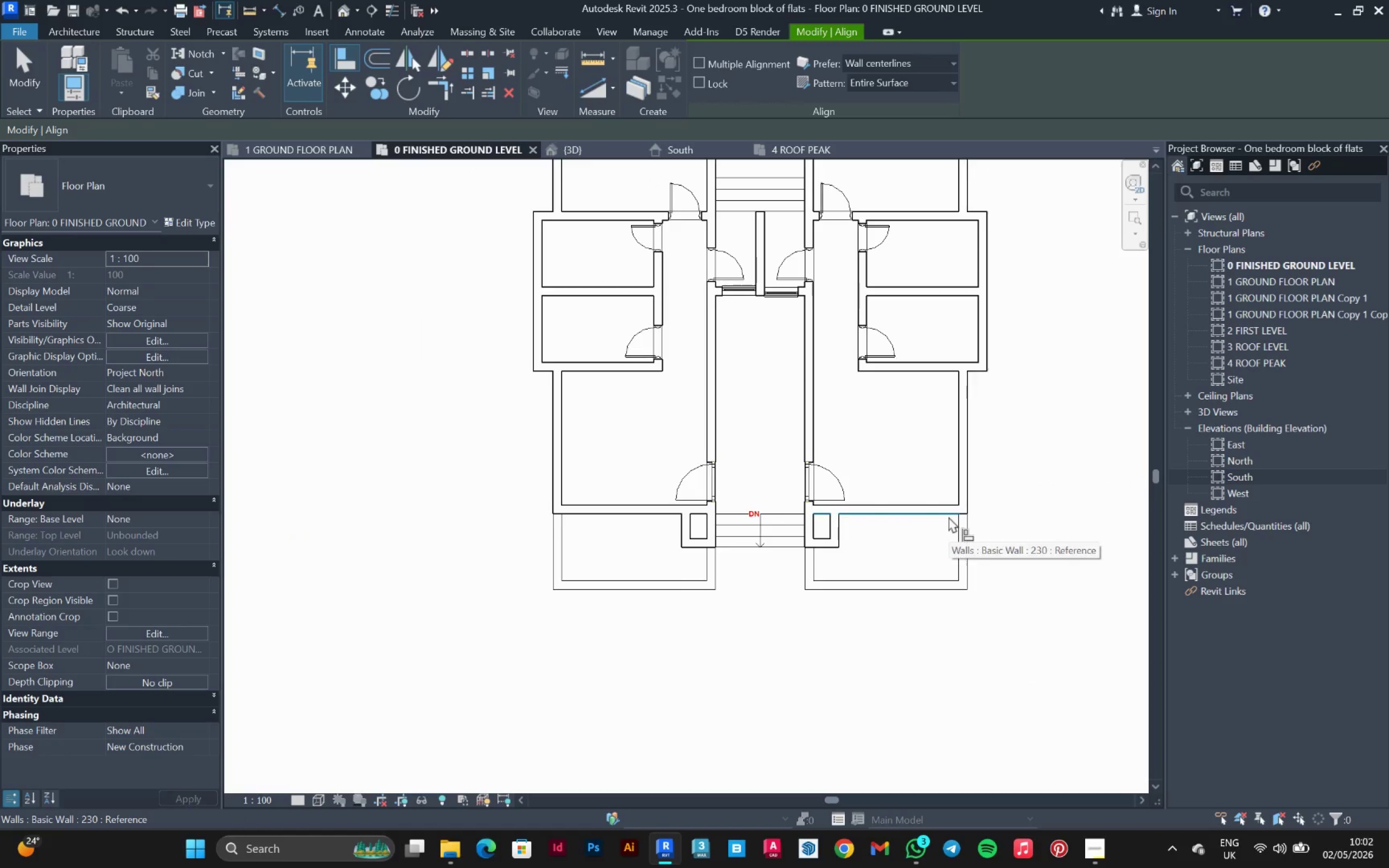 
key(Escape)
 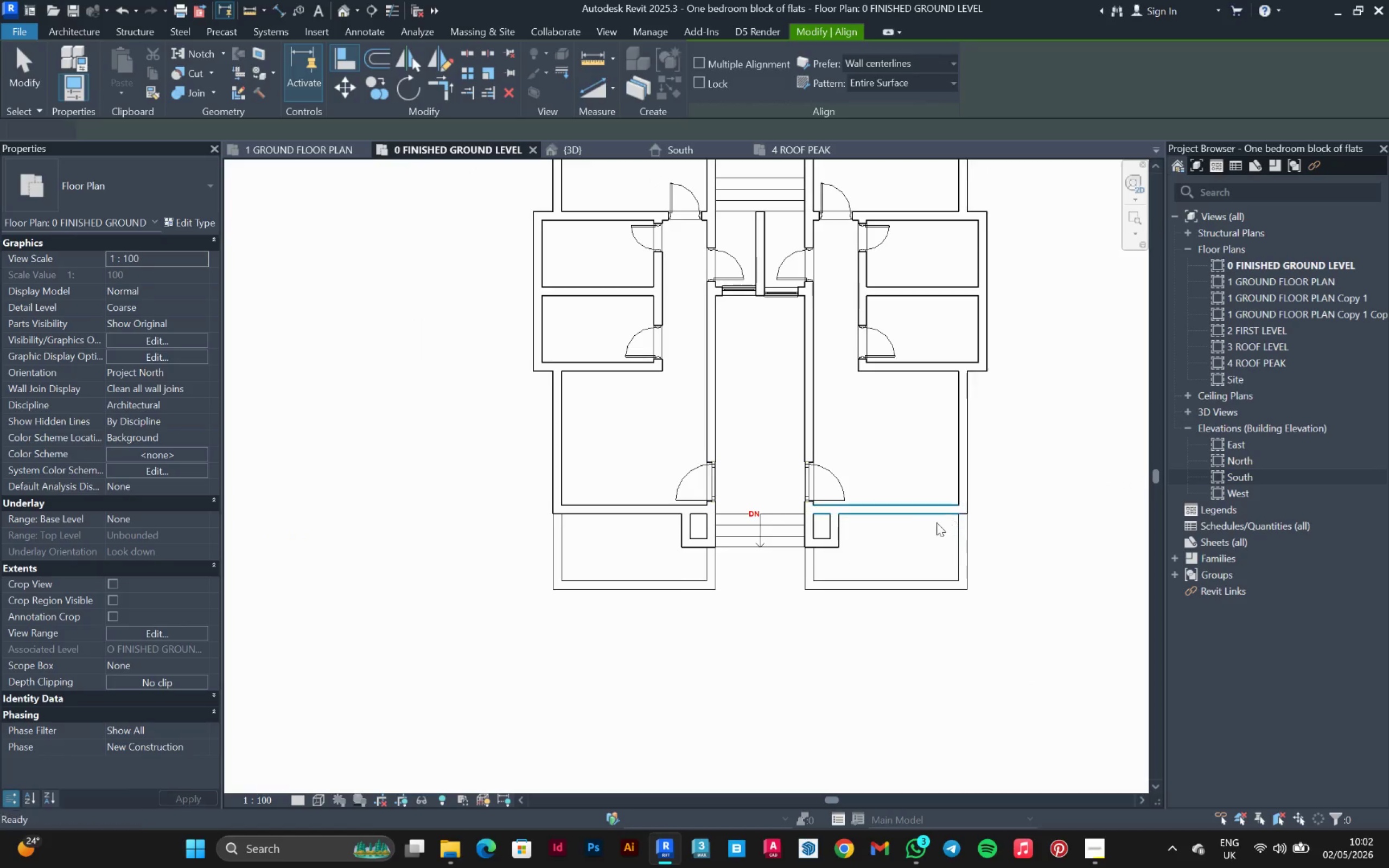 
key(Escape)
 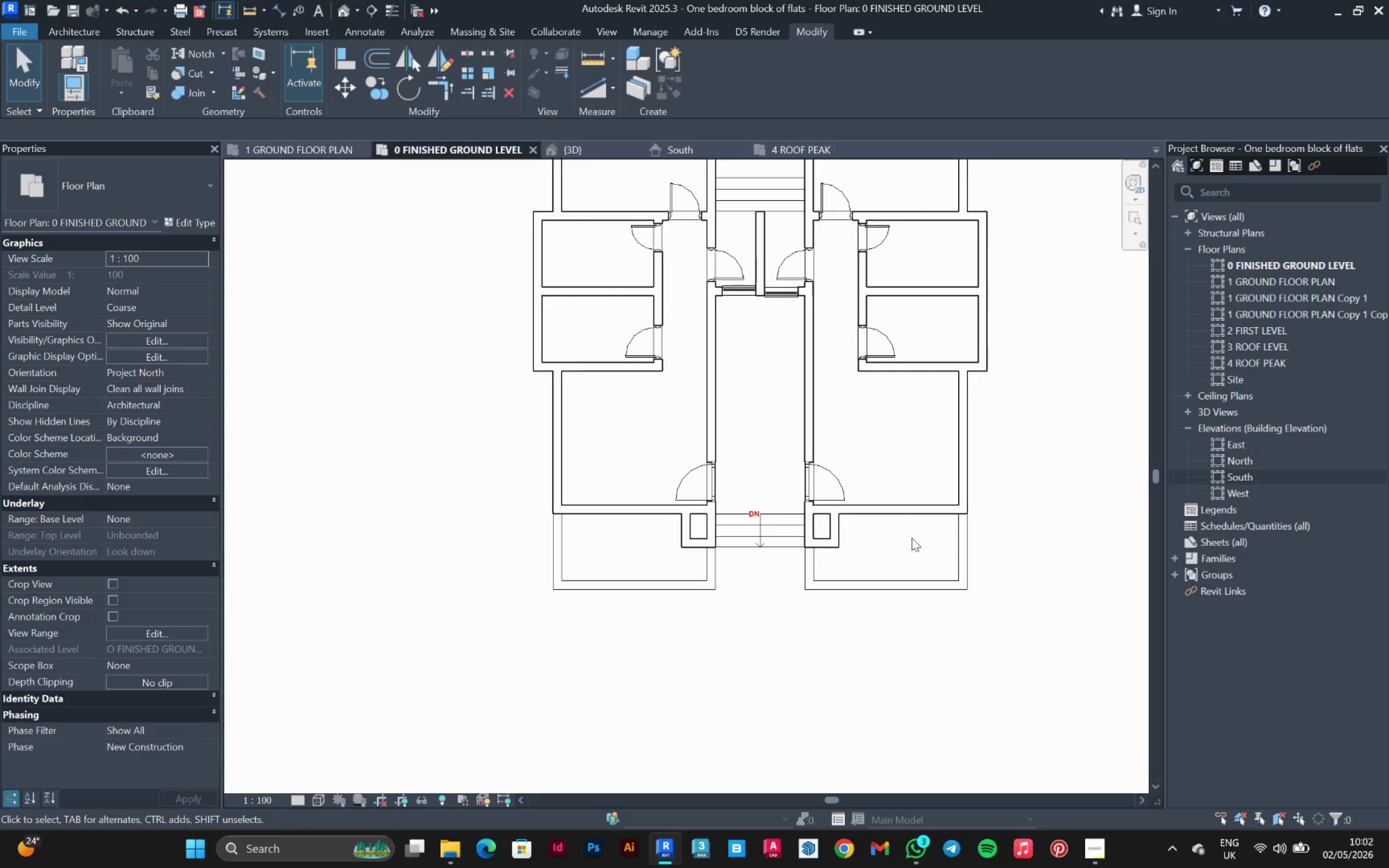 
scroll: coordinate [913, 540], scroll_direction: up, amount: 1.0
 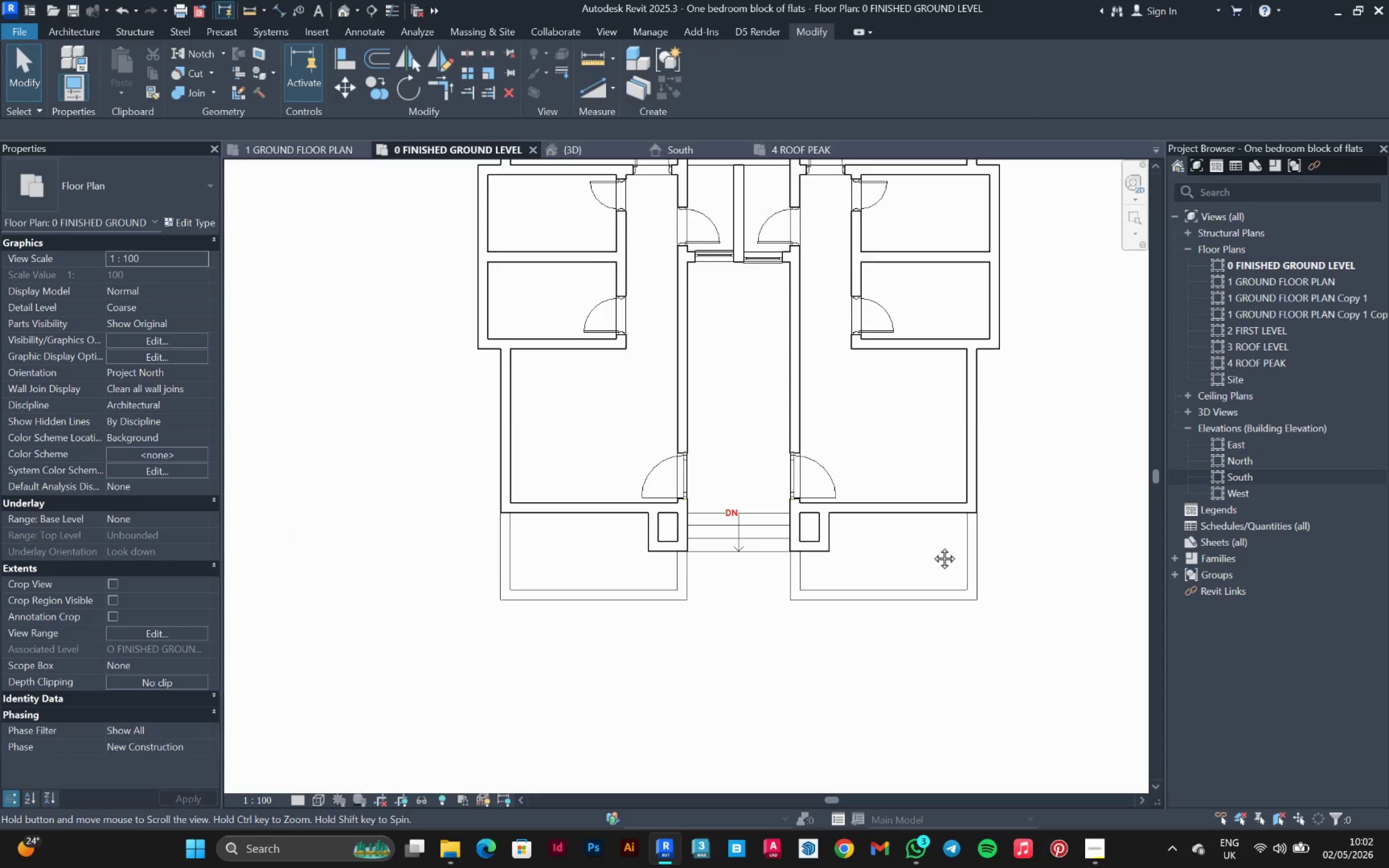 
scroll: coordinate [929, 603], scroll_direction: down, amount: 2.0
 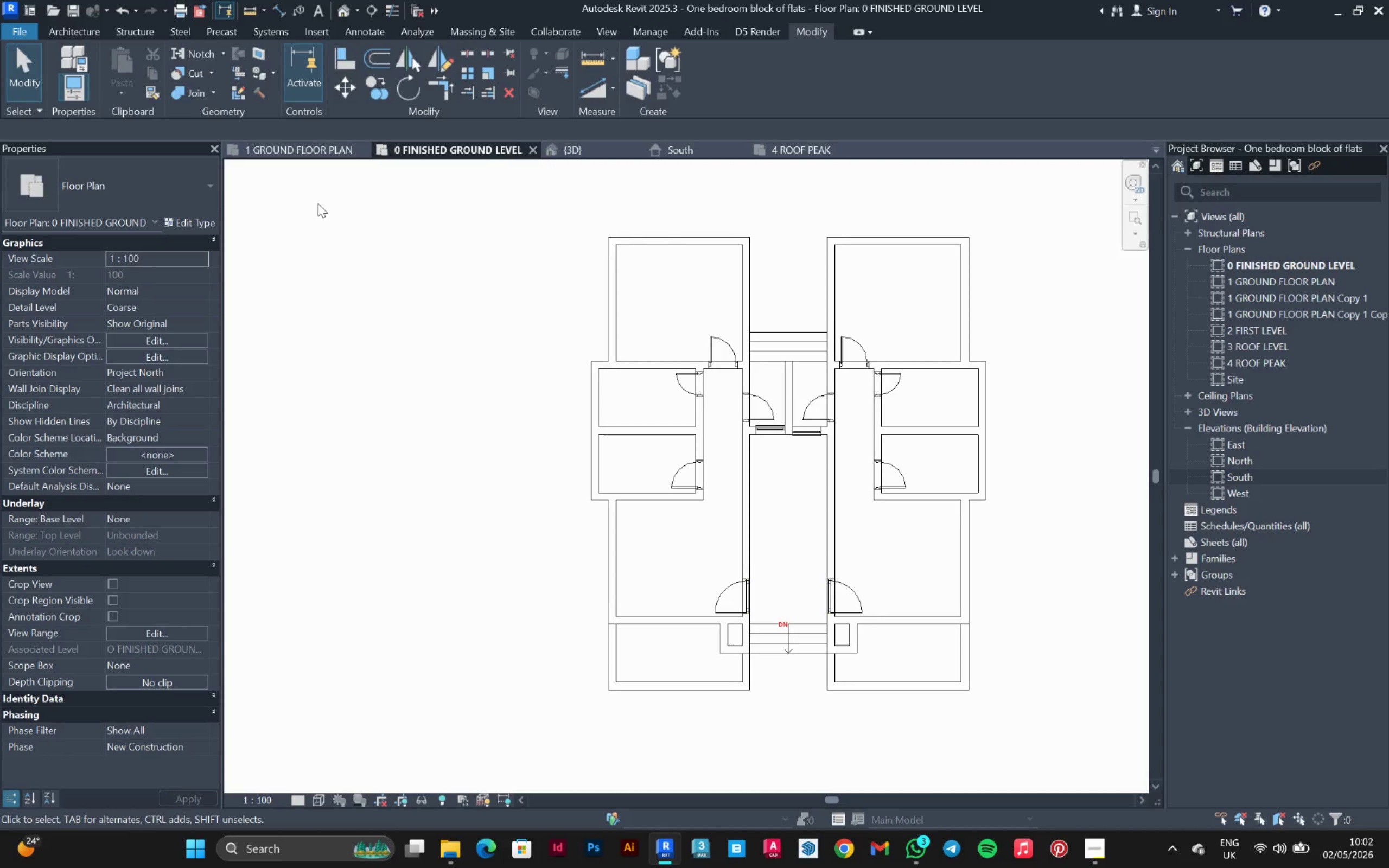 
wait(7.8)
 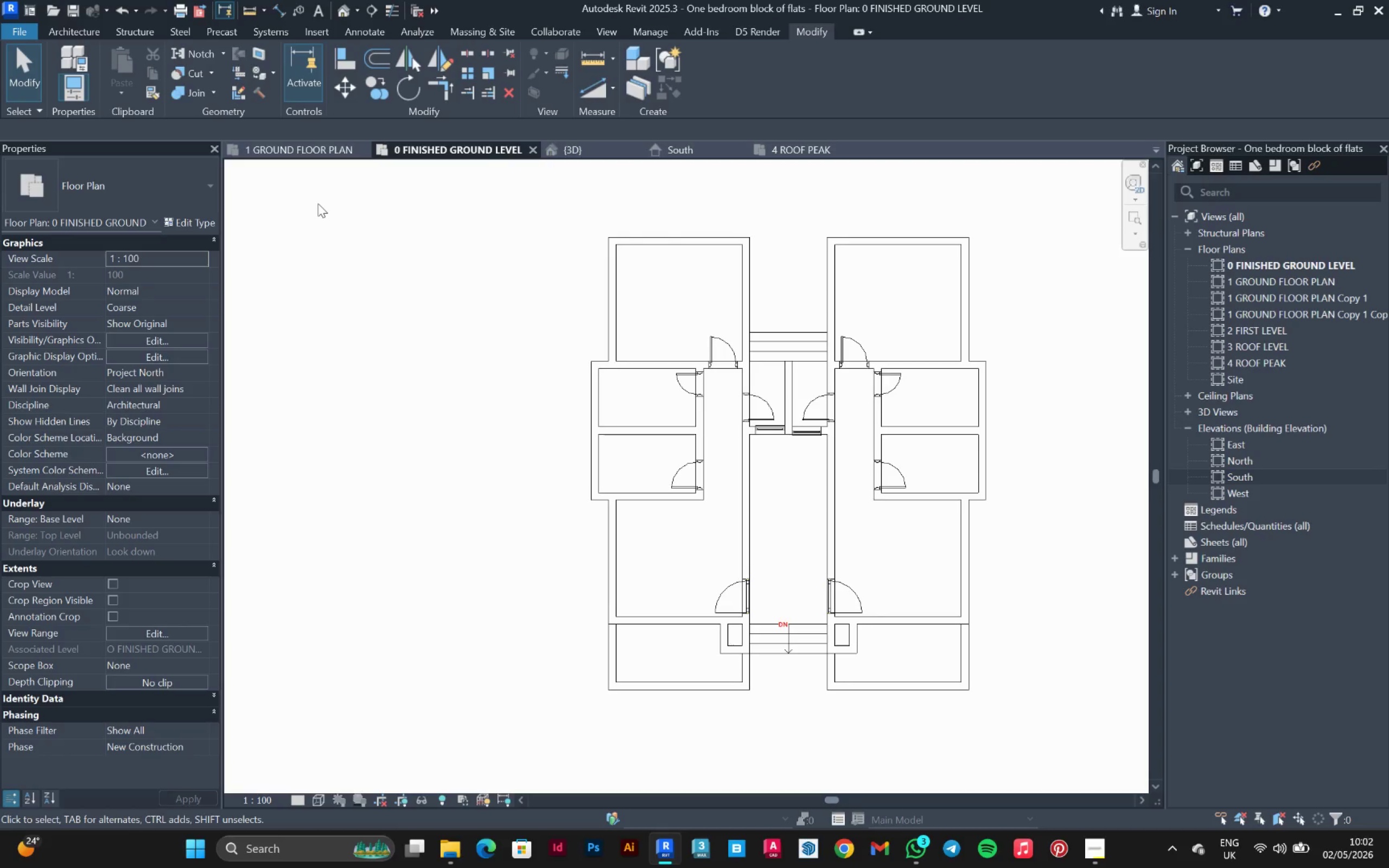 
left_click([294, 152])
 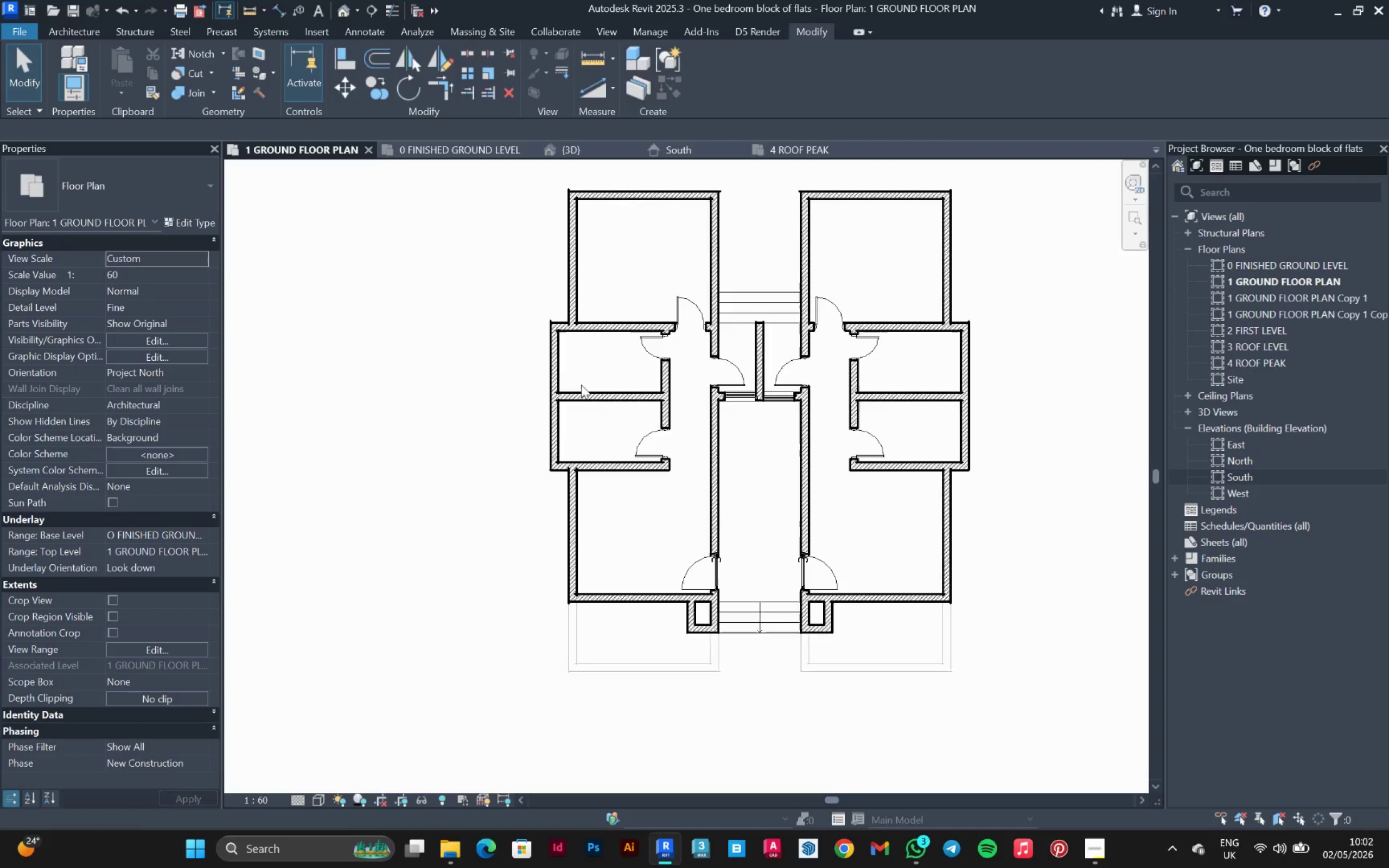 
scroll: coordinate [746, 483], scroll_direction: up, amount: 3.0
 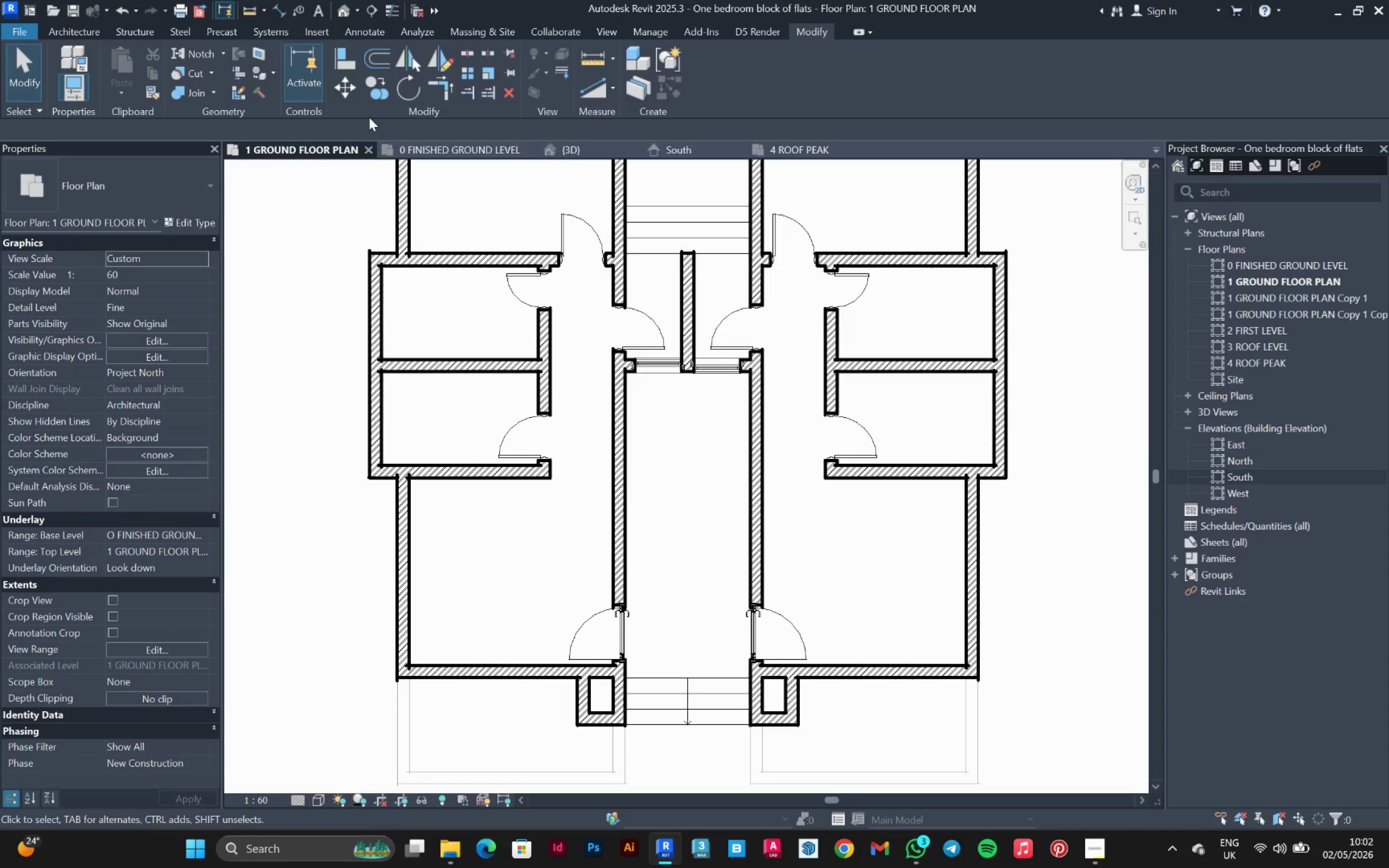 
scroll: coordinate [711, 514], scroll_direction: down, amount: 2.0
 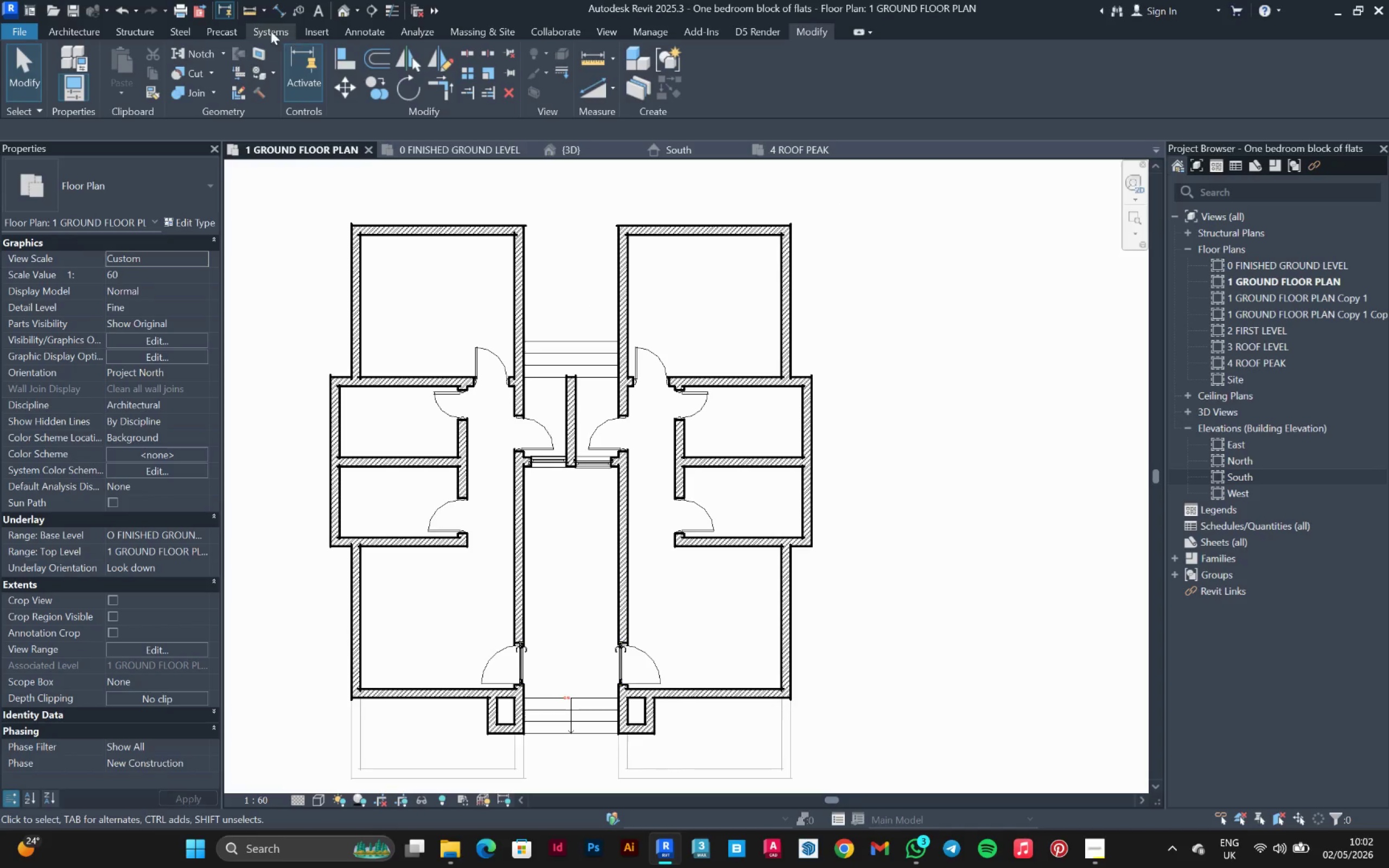 
wait(8.58)
 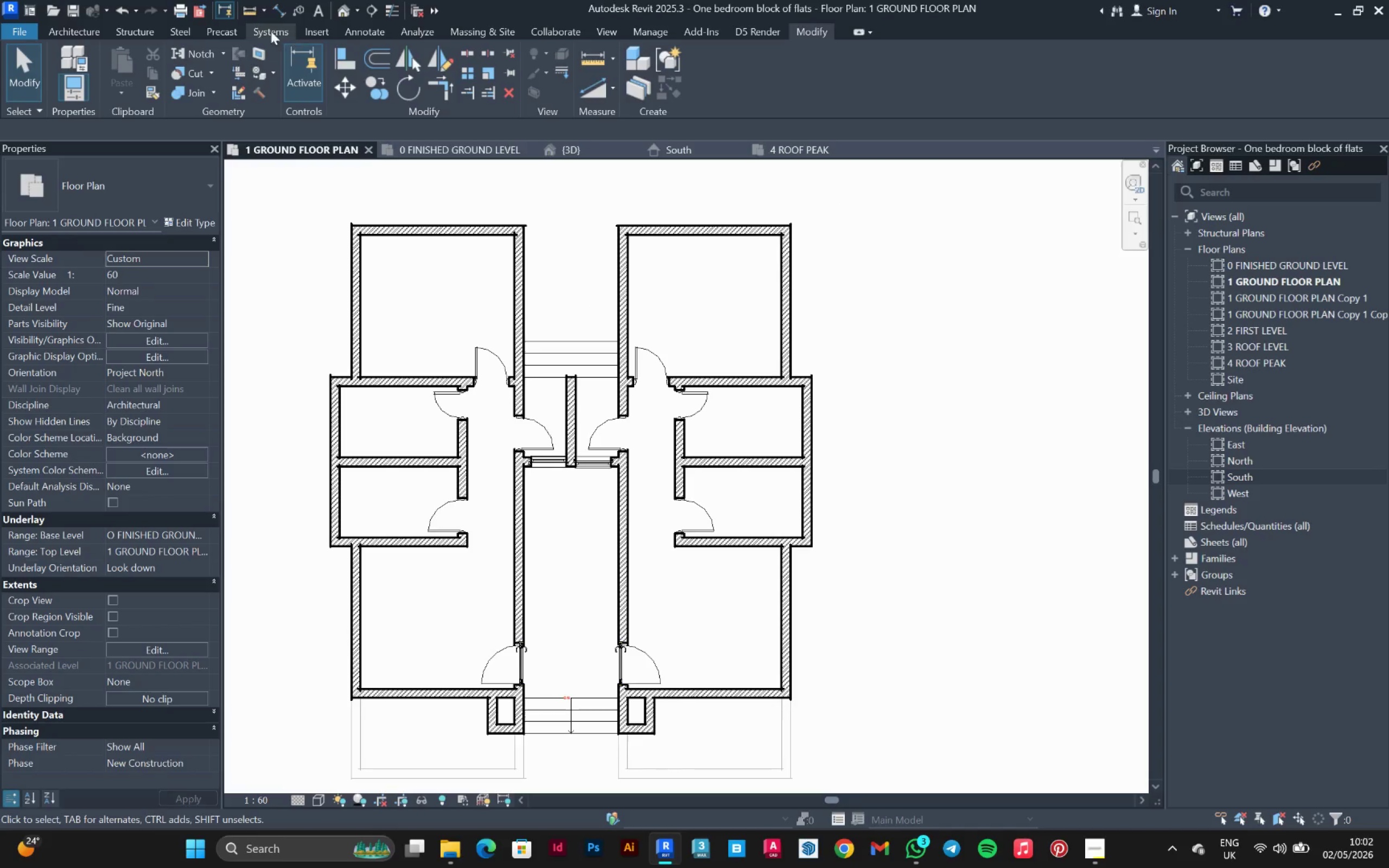 
left_click([68, 34])
 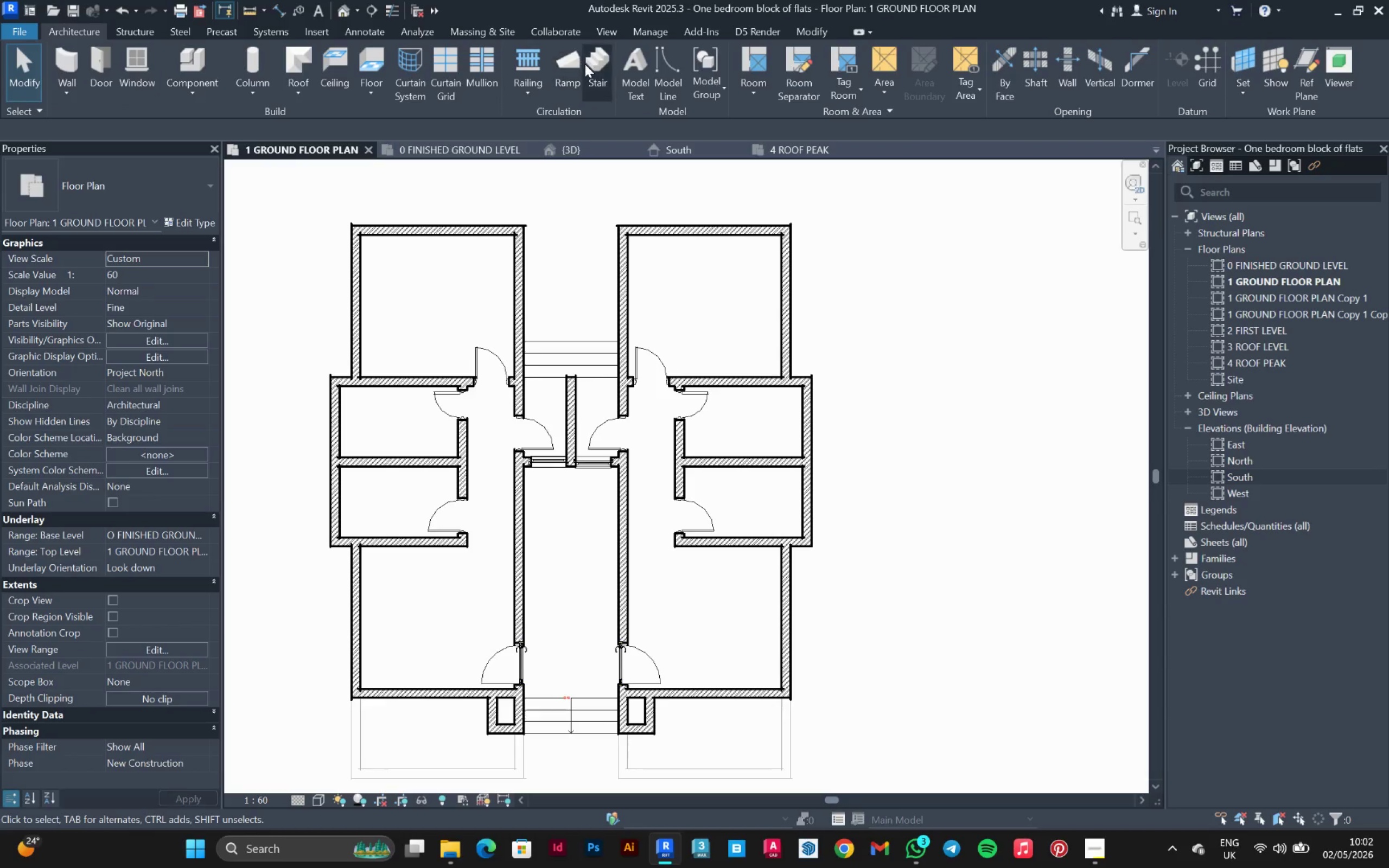 
left_click([592, 62])
 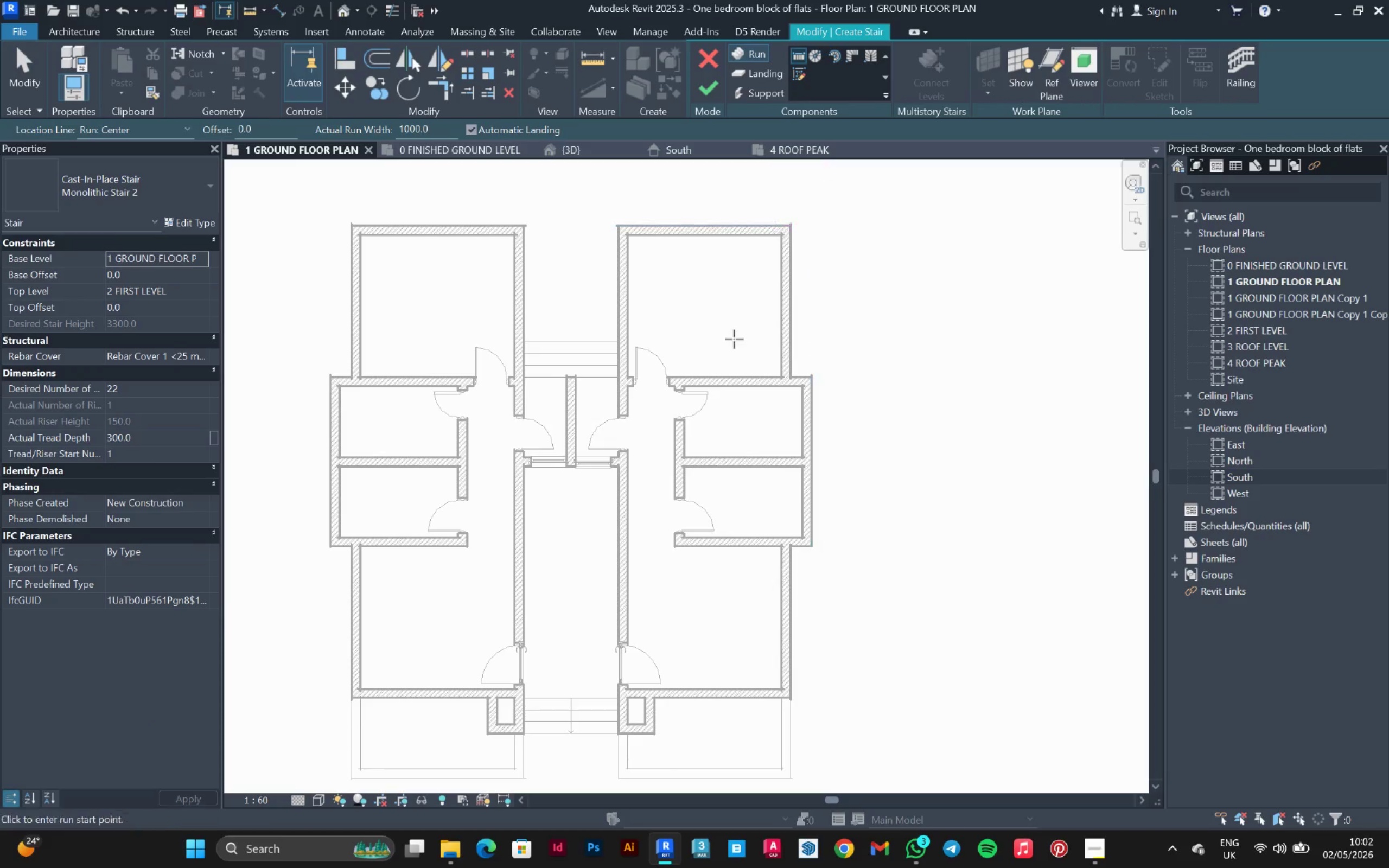 
scroll: coordinate [520, 582], scroll_direction: up, amount: 3.0
 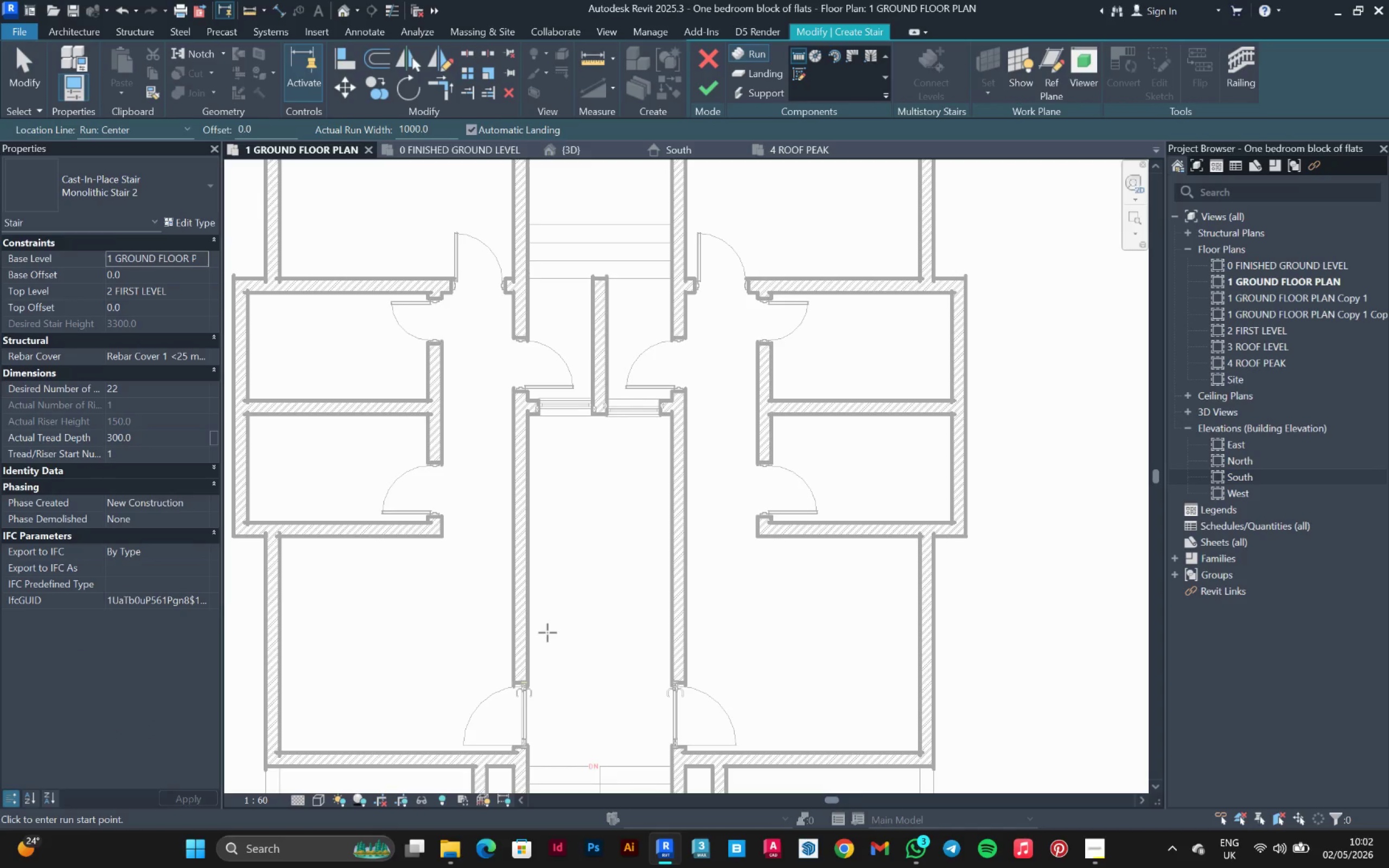 
left_click([555, 635])
 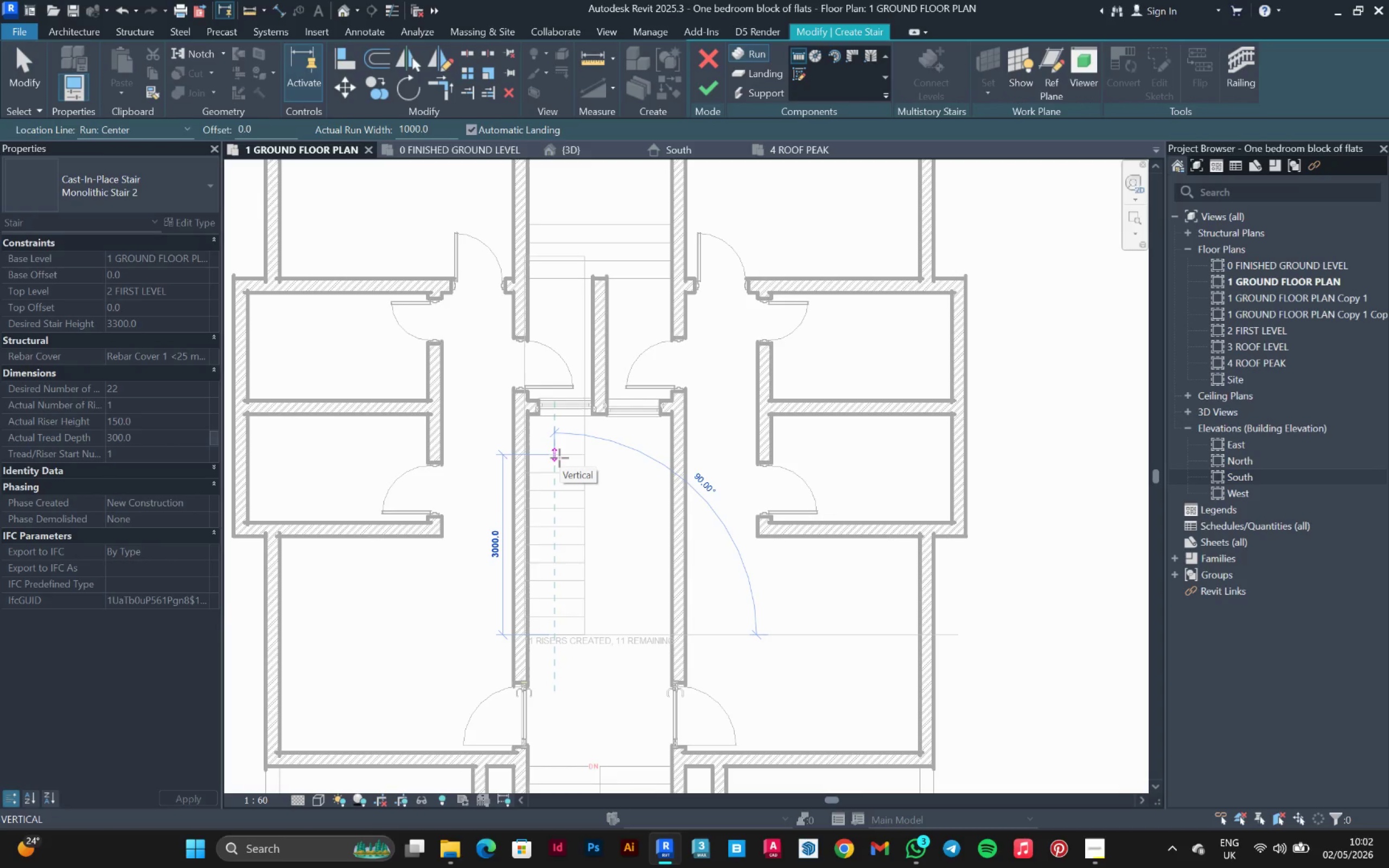 
left_click([559, 458])
 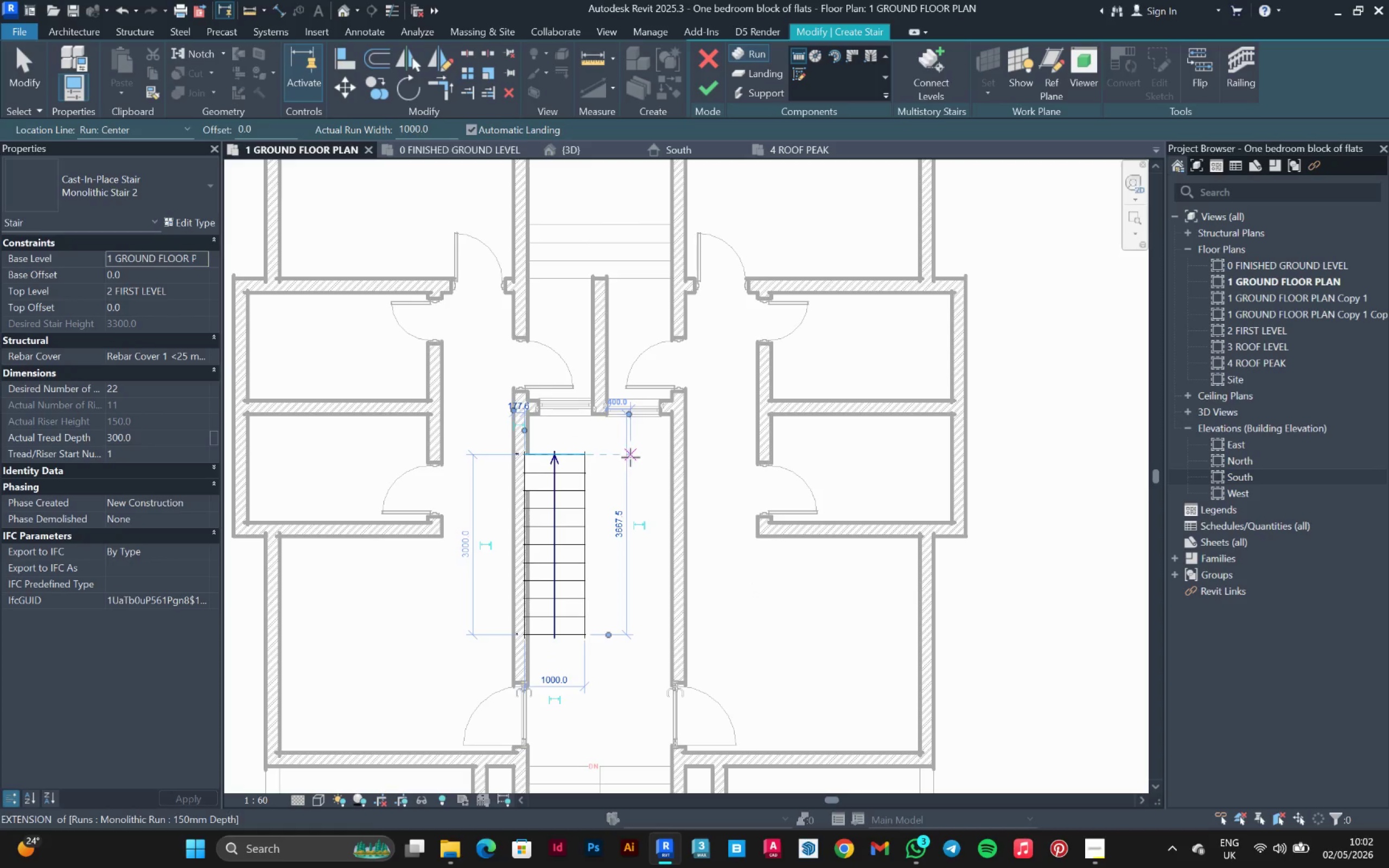 
left_click([633, 457])
 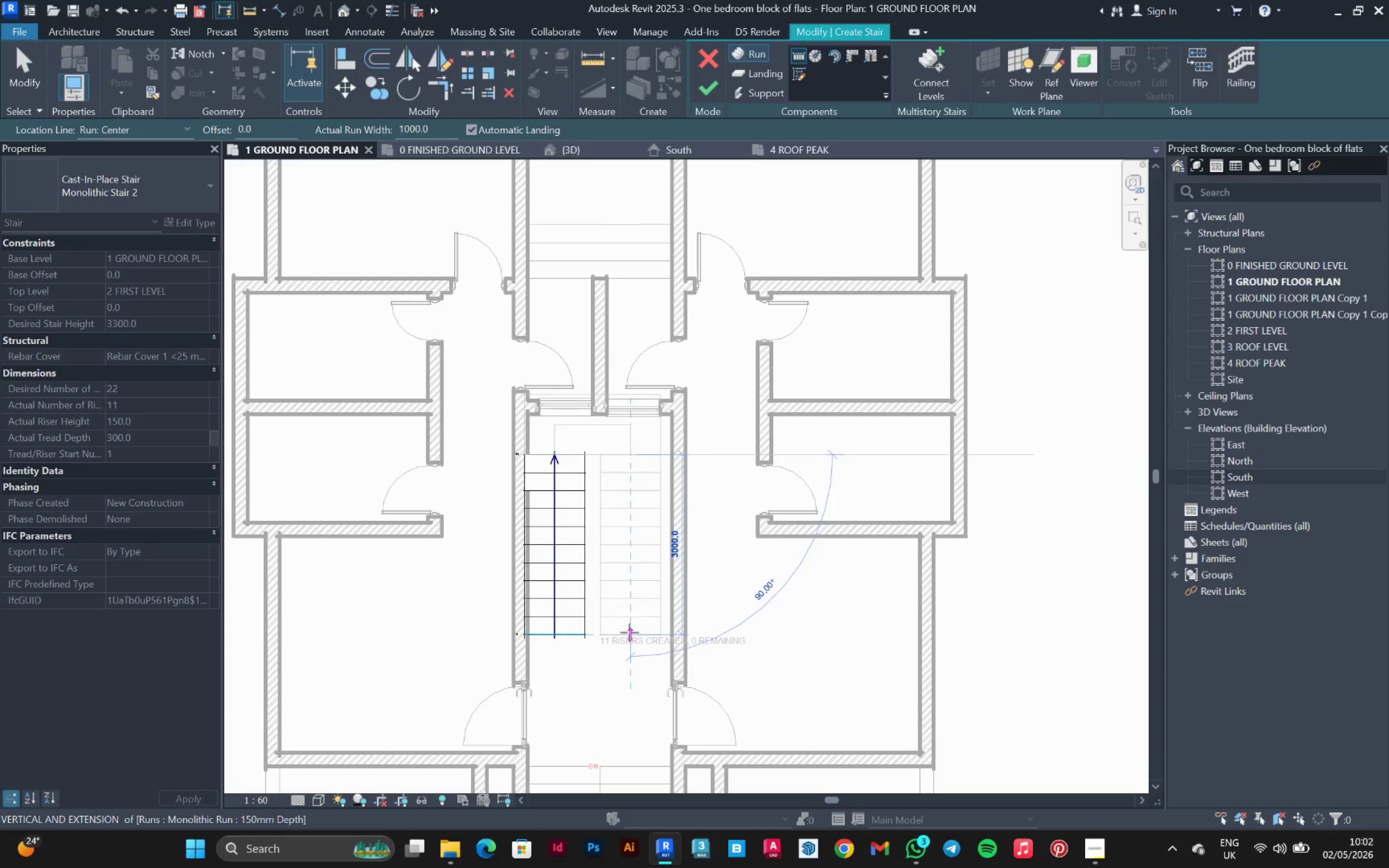 
left_click_drag(start_coordinate=[629, 640], to_coordinate=[653, 510])
 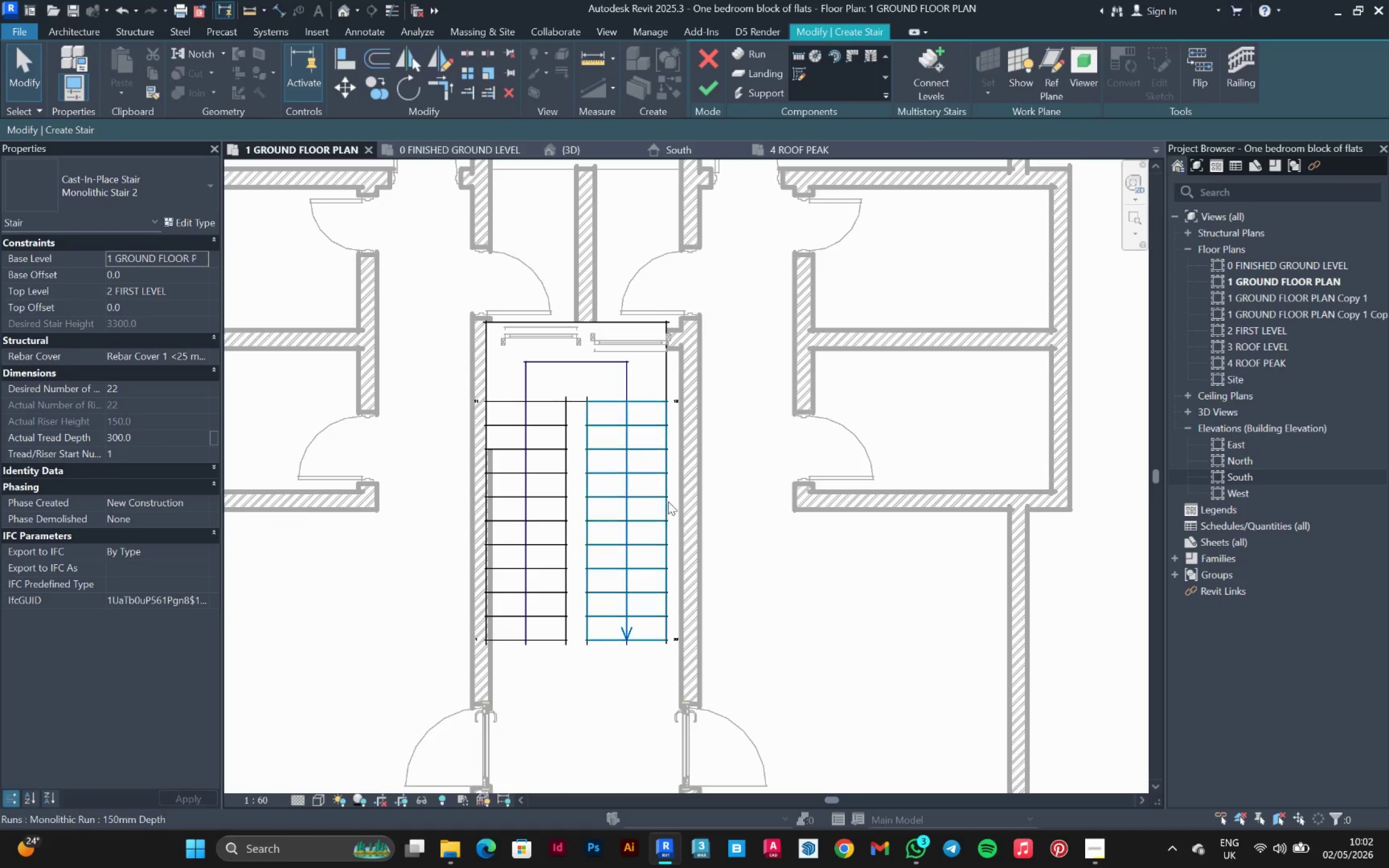 
scroll: coordinate [643, 618], scroll_direction: up, amount: 2.0
 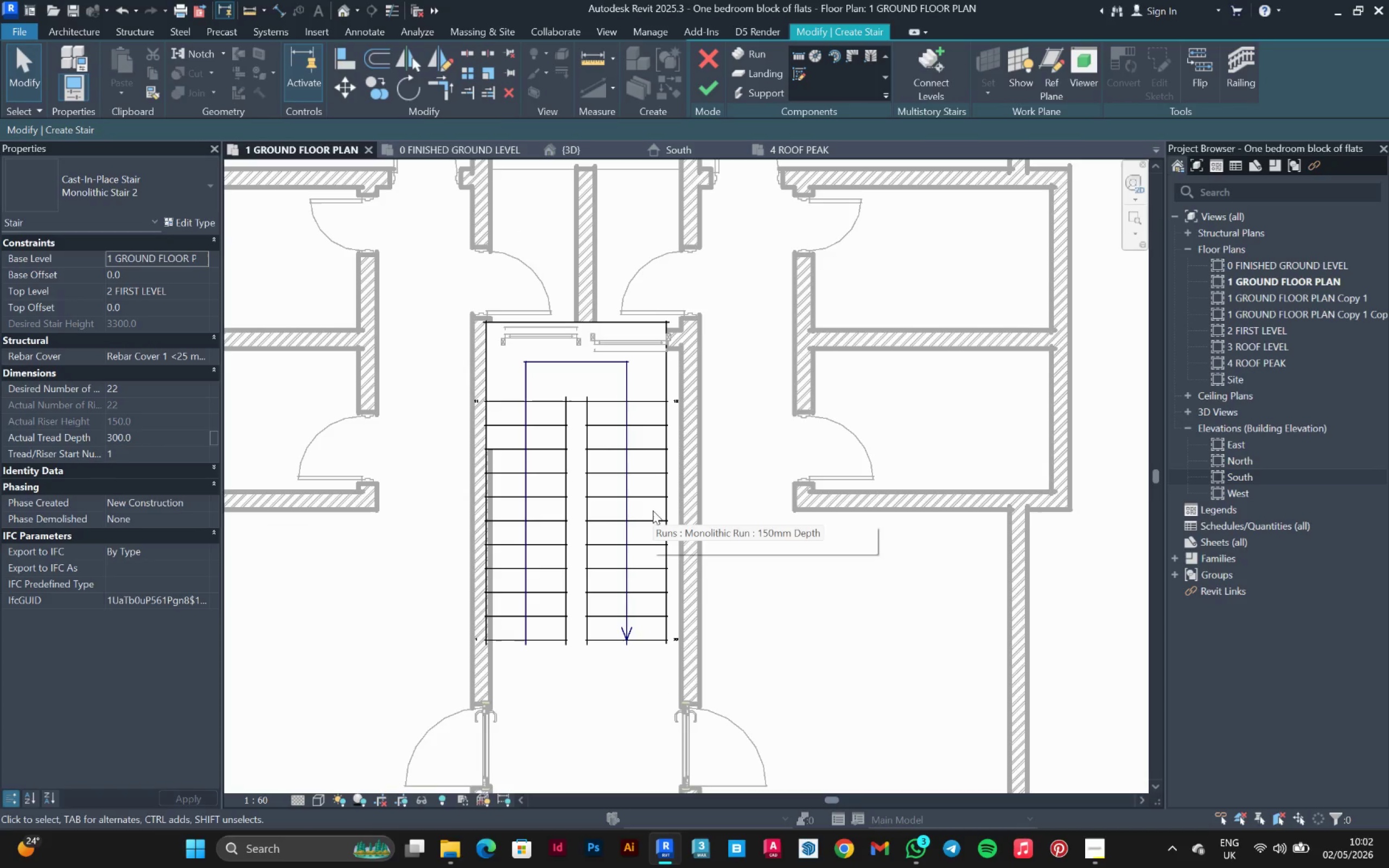 
left_click([653, 510])
 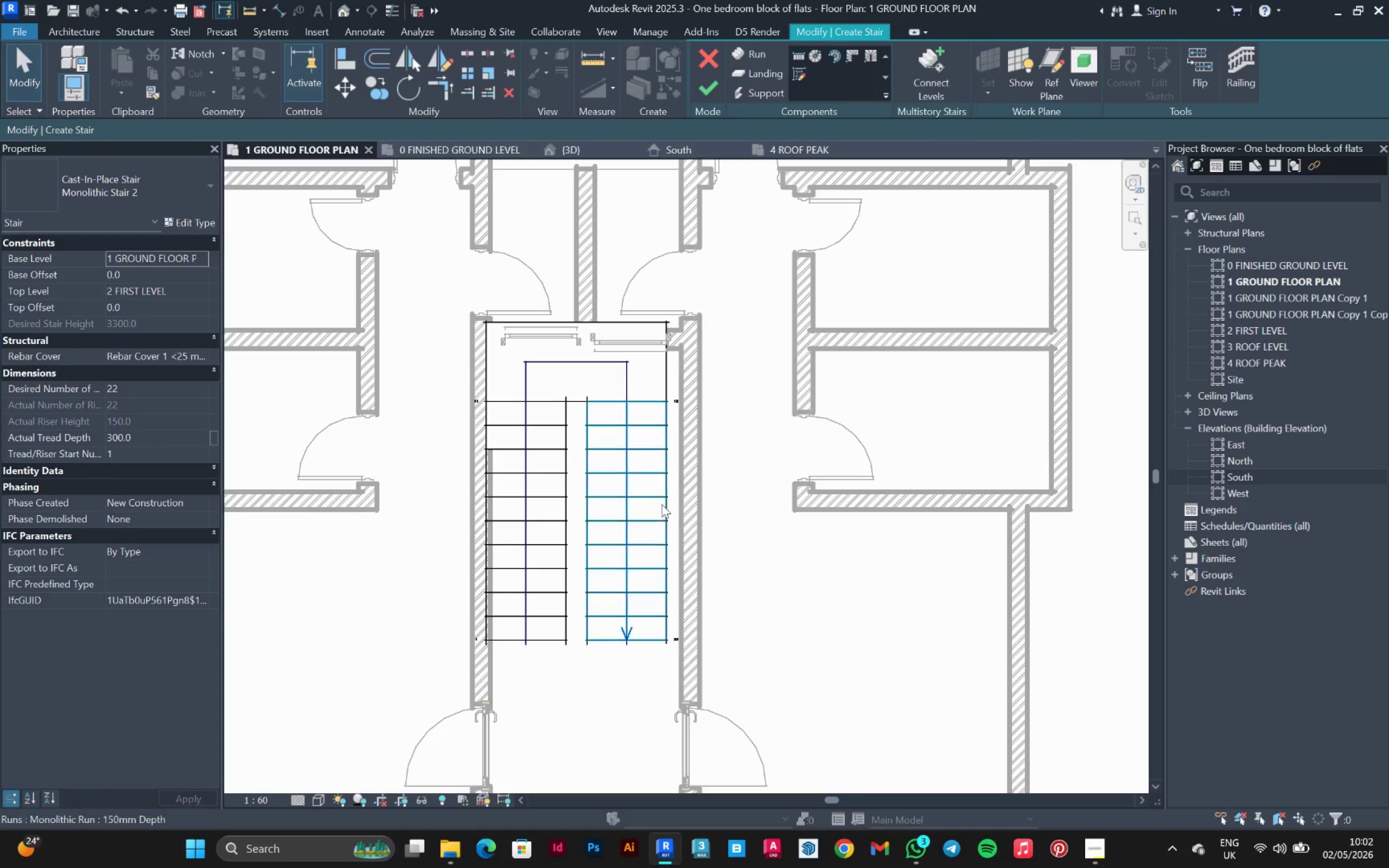 
left_click([668, 501])
 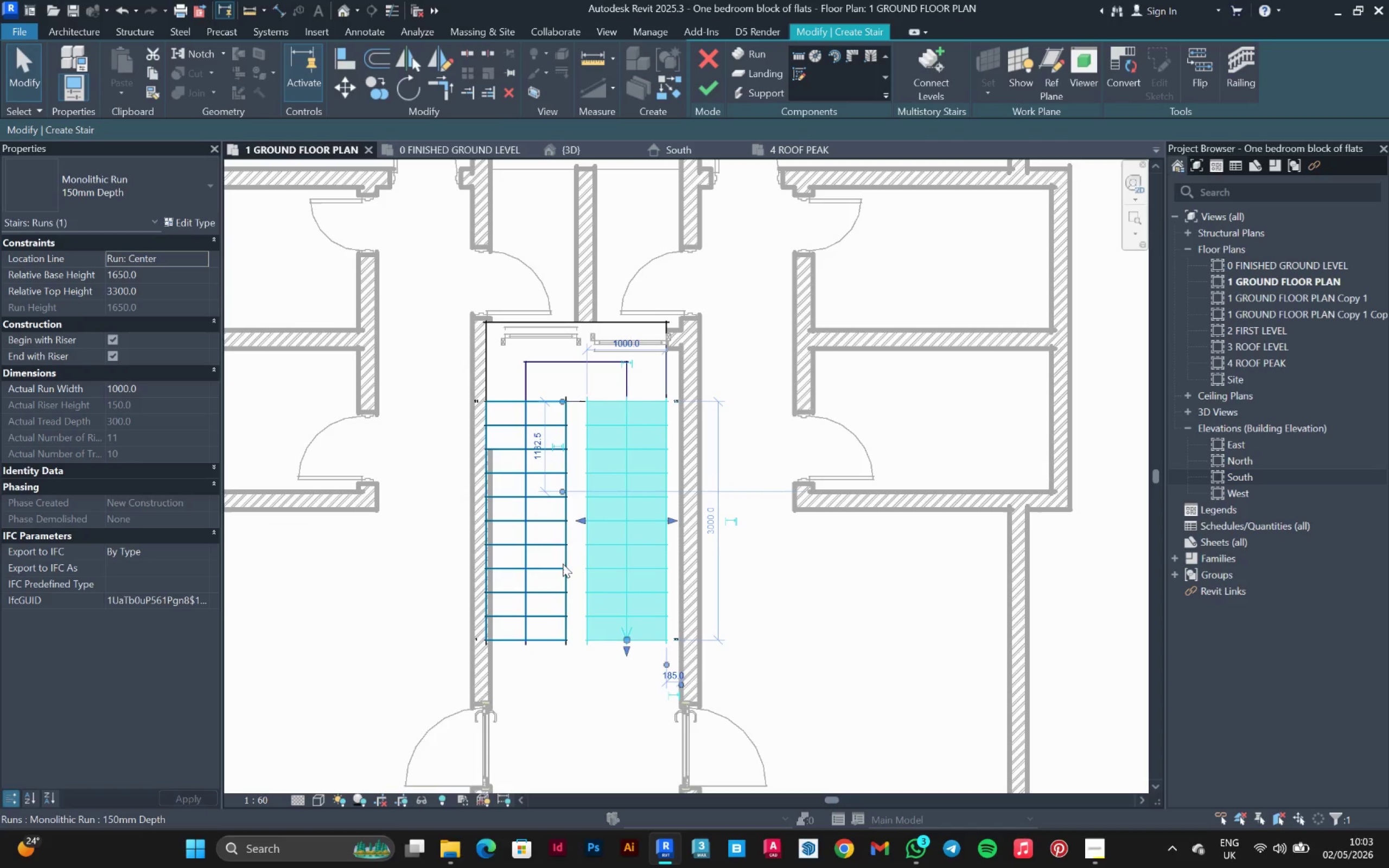 
left_click([562, 564])
 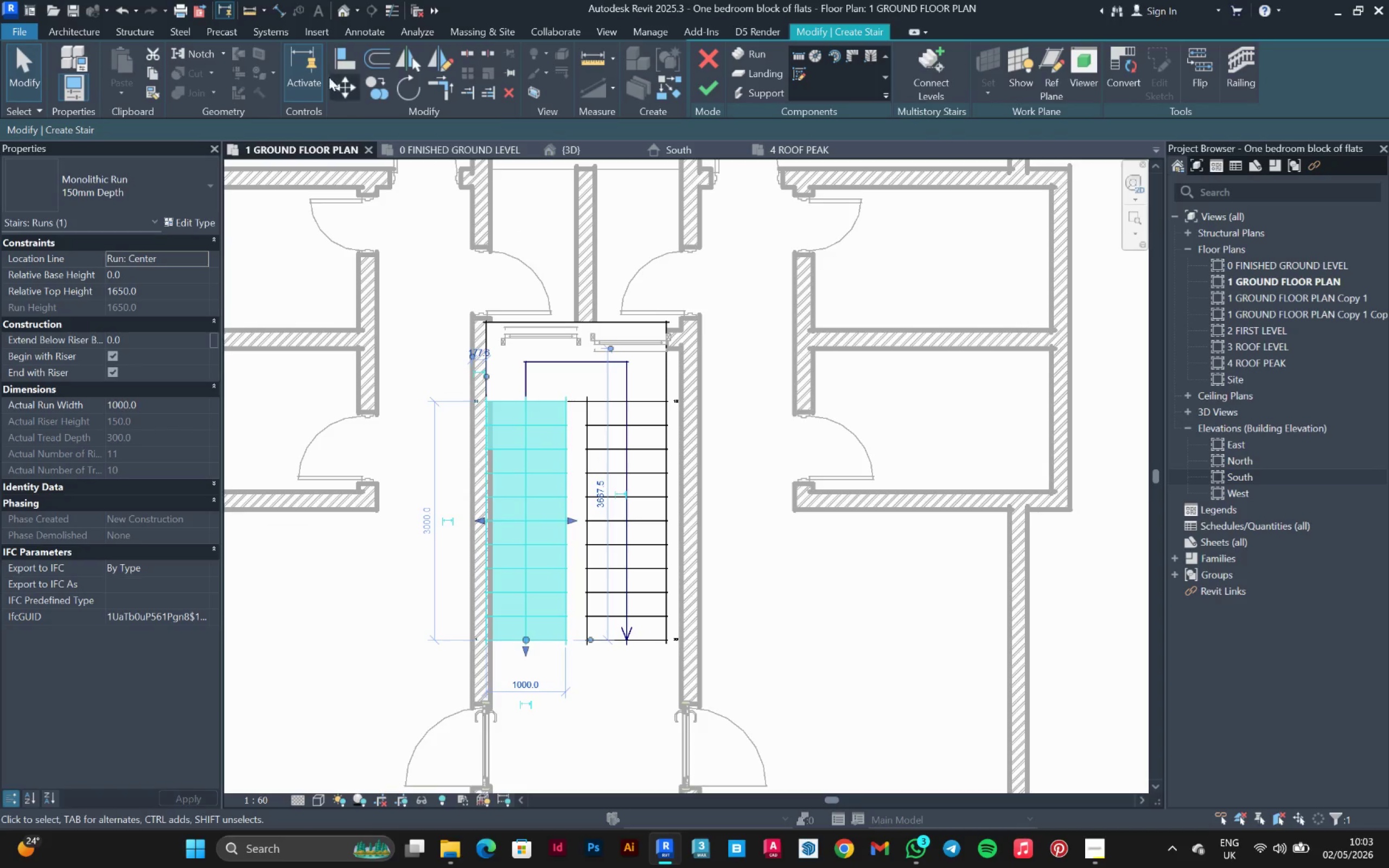 
left_click([333, 59])
 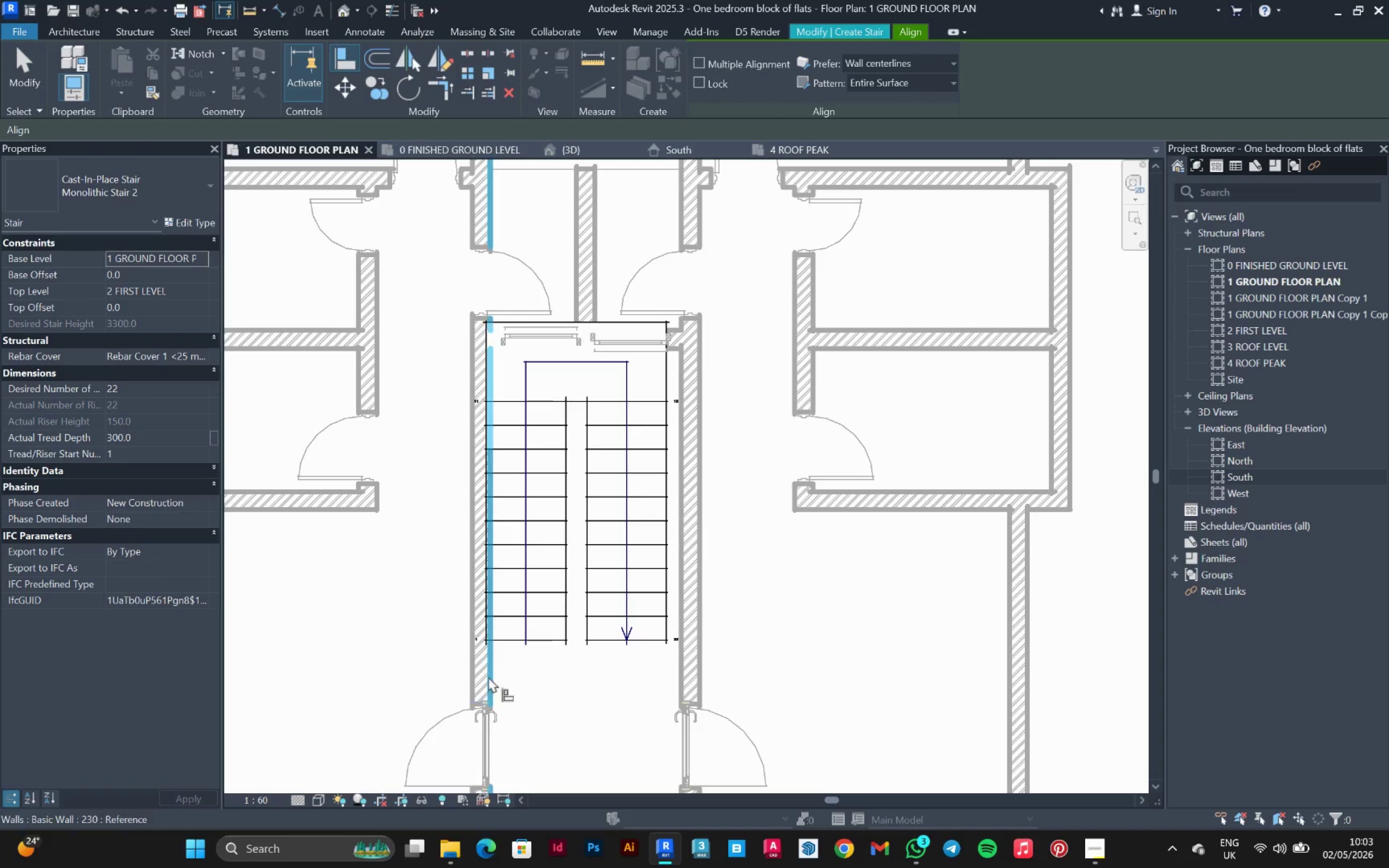 
left_click([489, 675])
 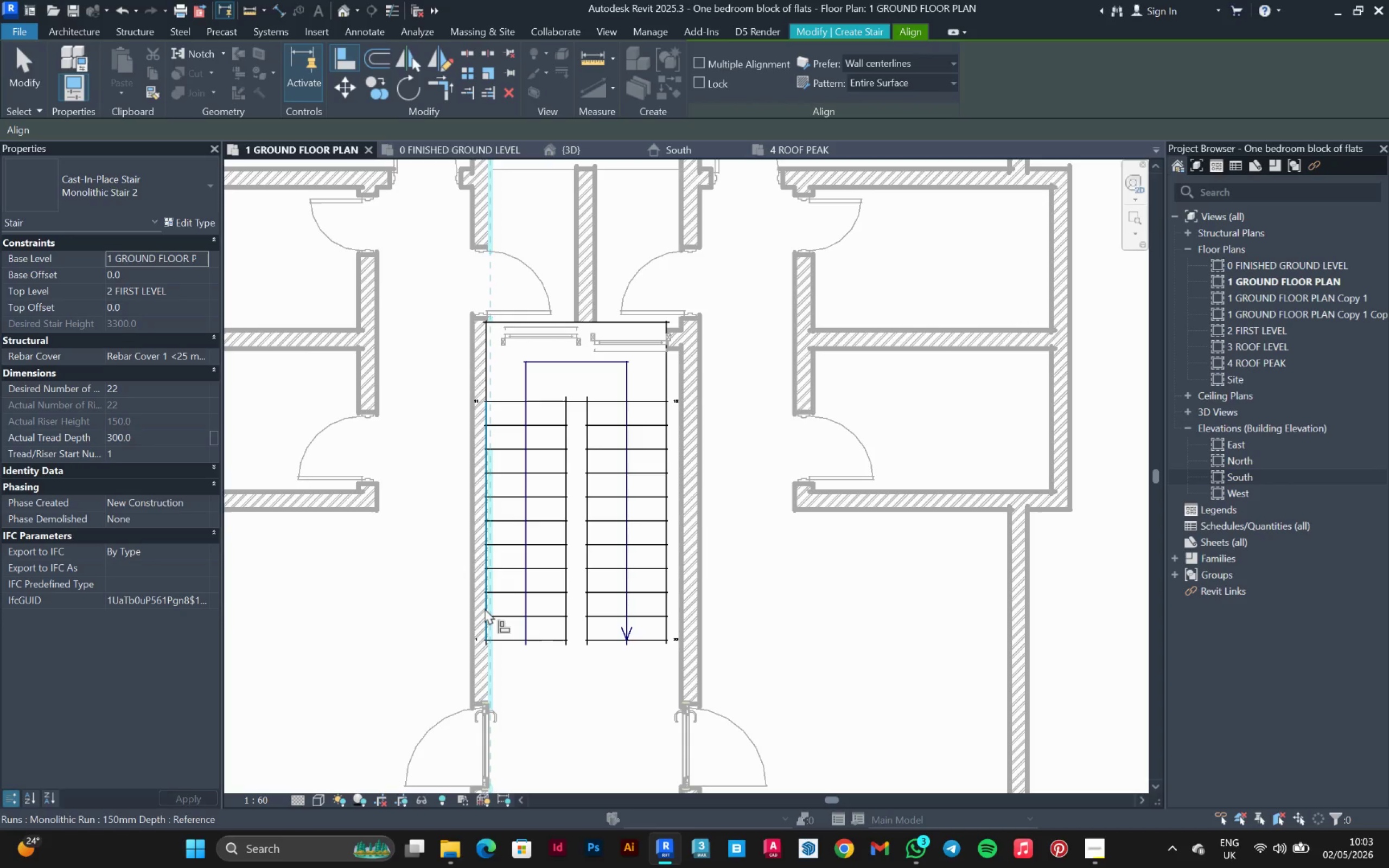 
left_click([485, 606])
 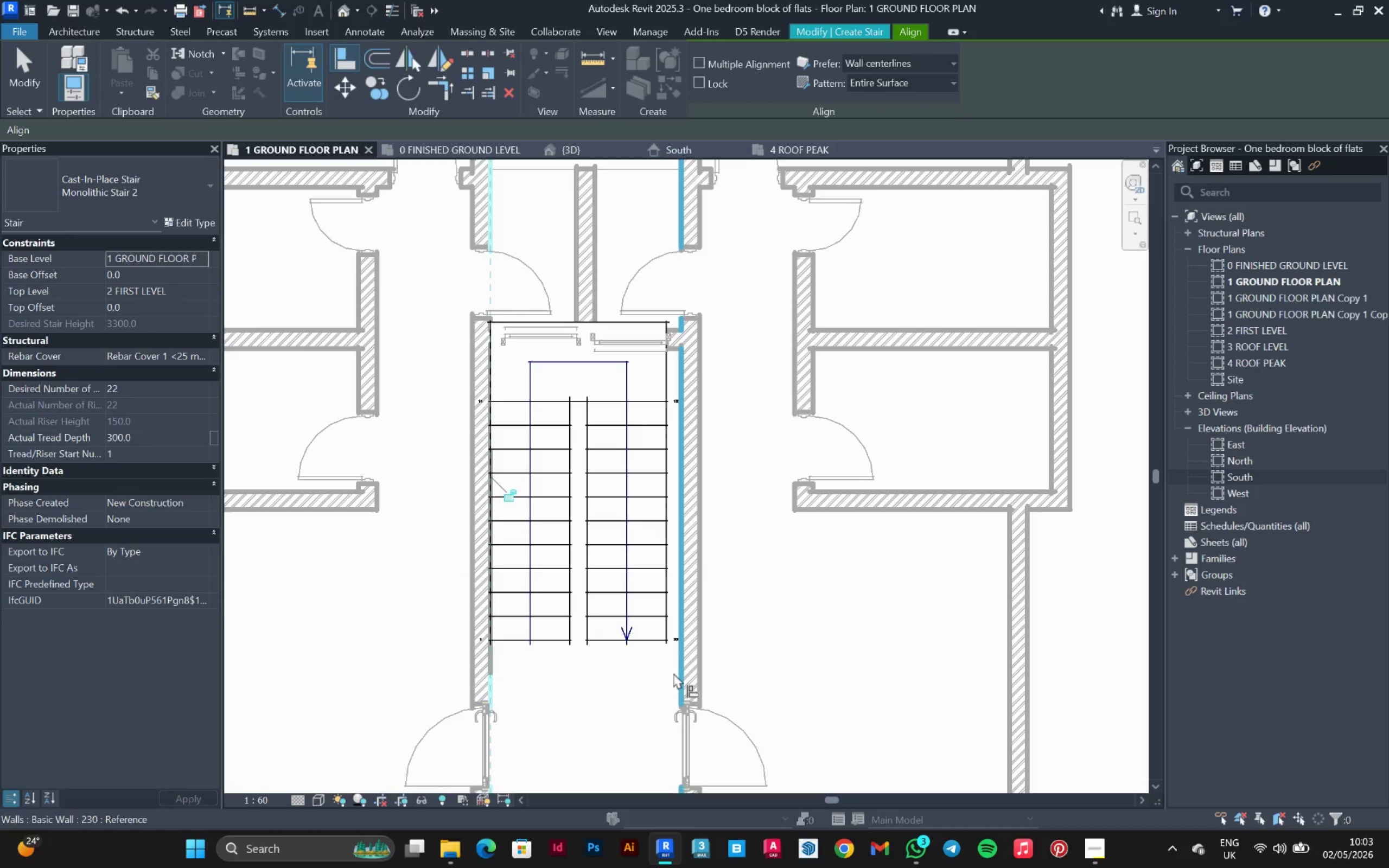 
left_click([673, 673])
 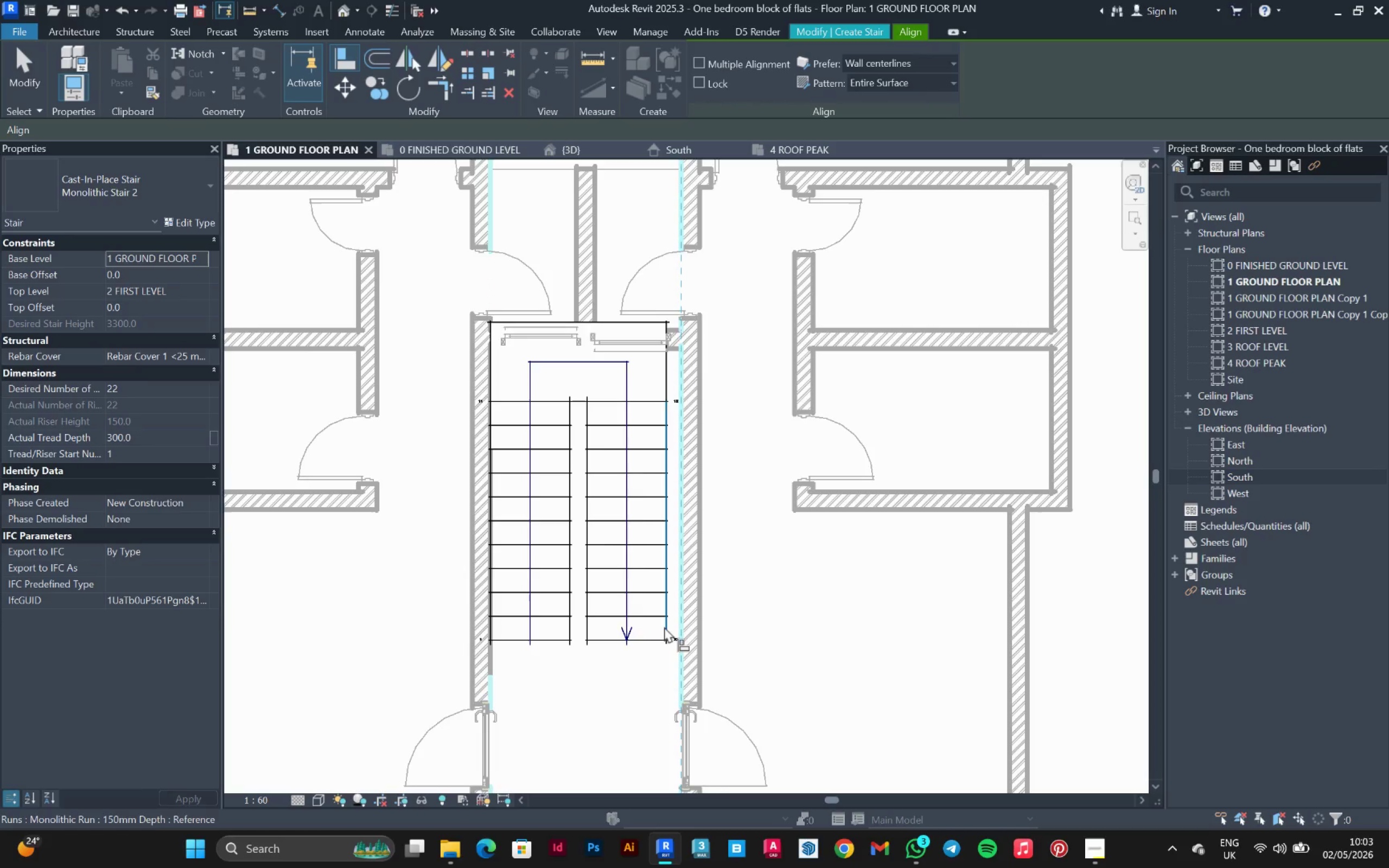 
left_click([664, 627])
 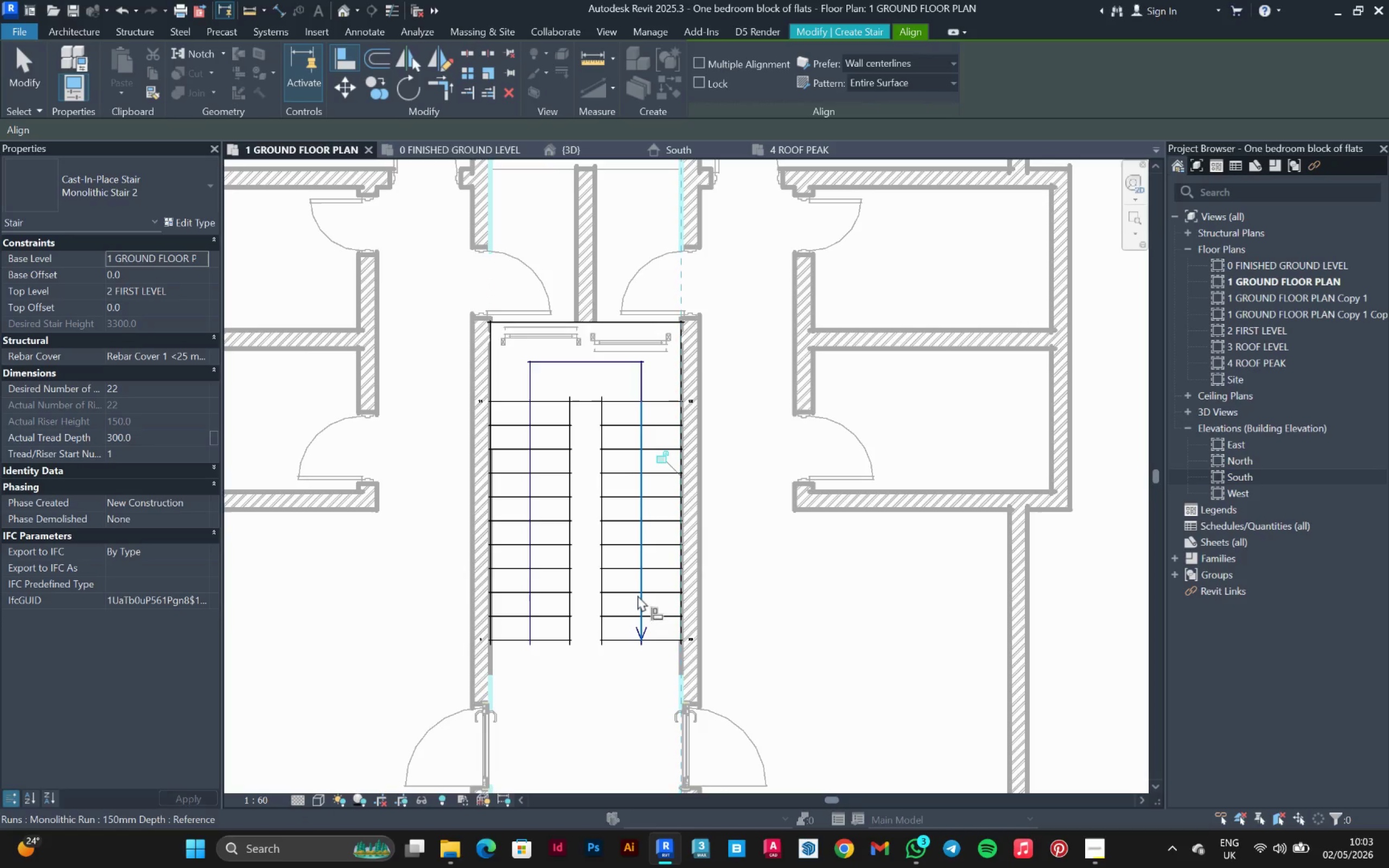 
key(Escape)
 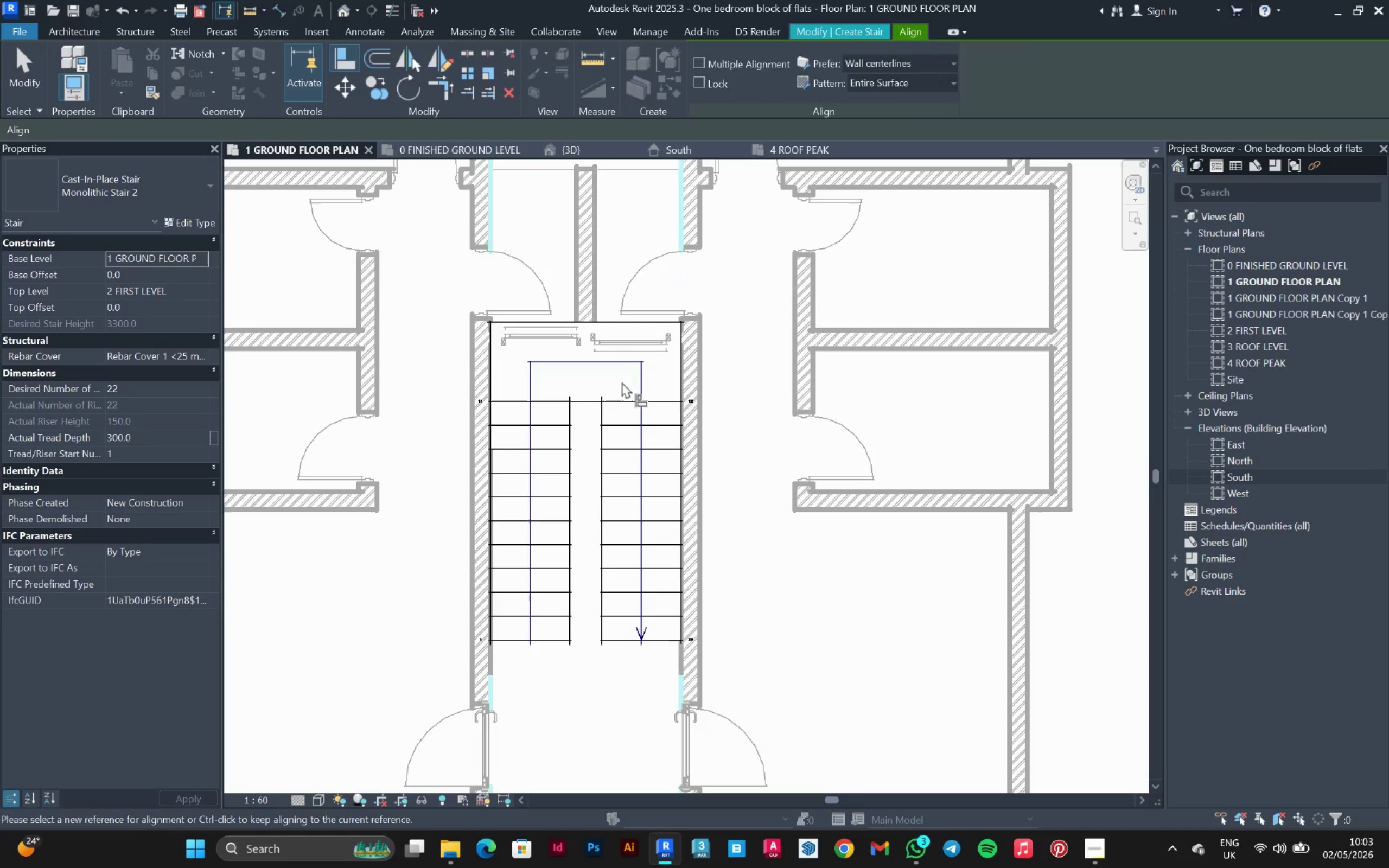 
key(Escape)
 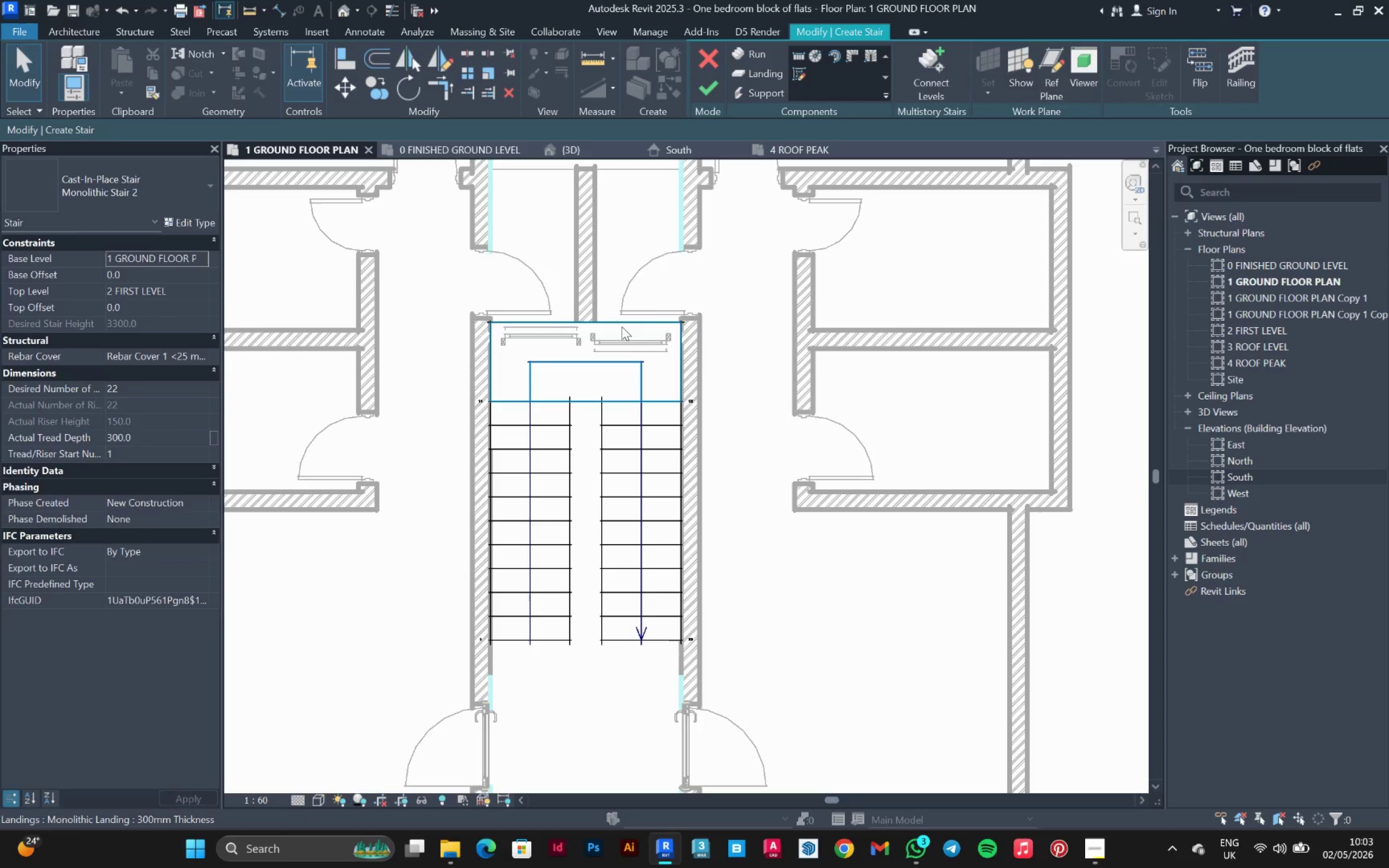 
left_click([622, 327])
 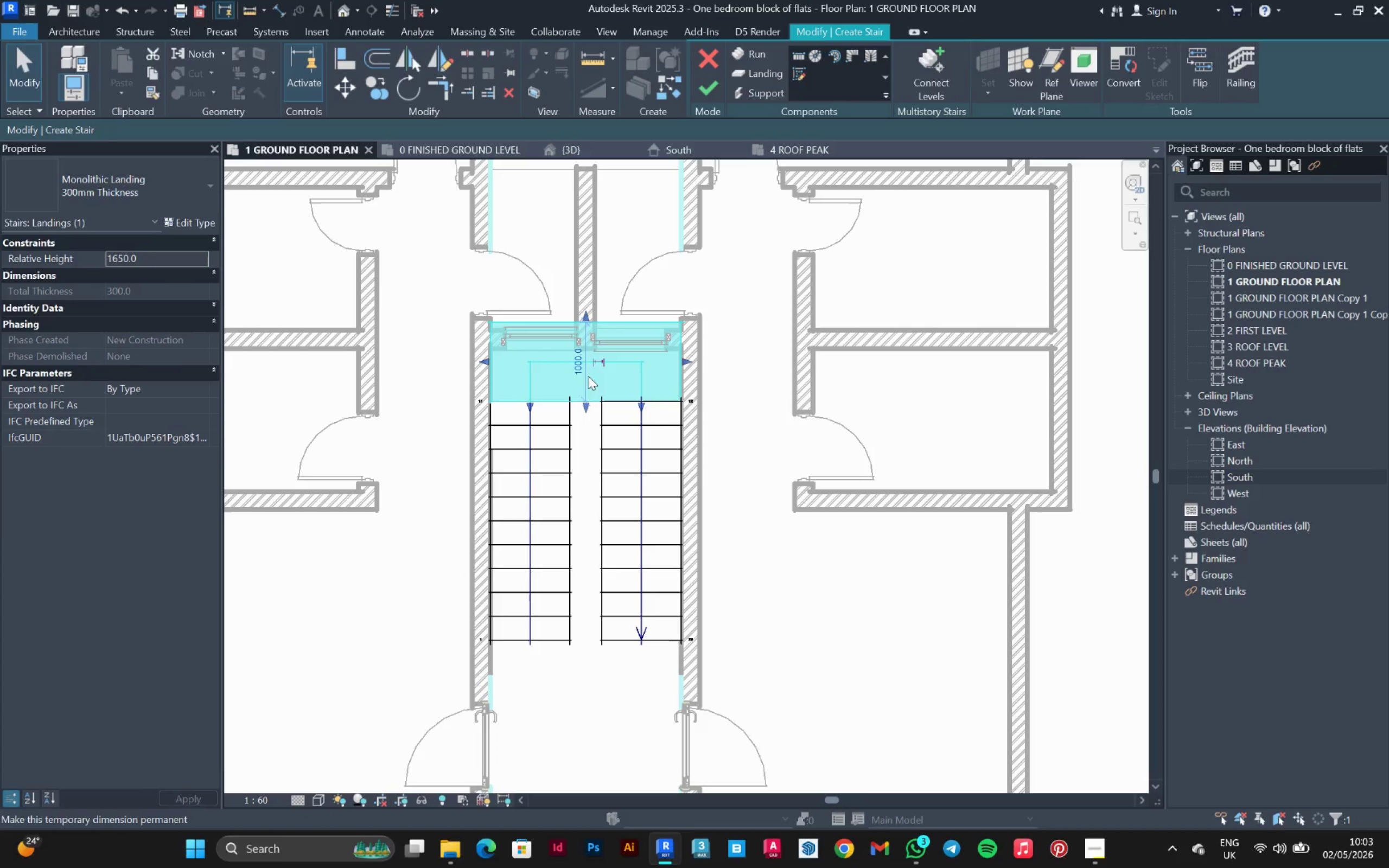 
left_click([577, 365])
 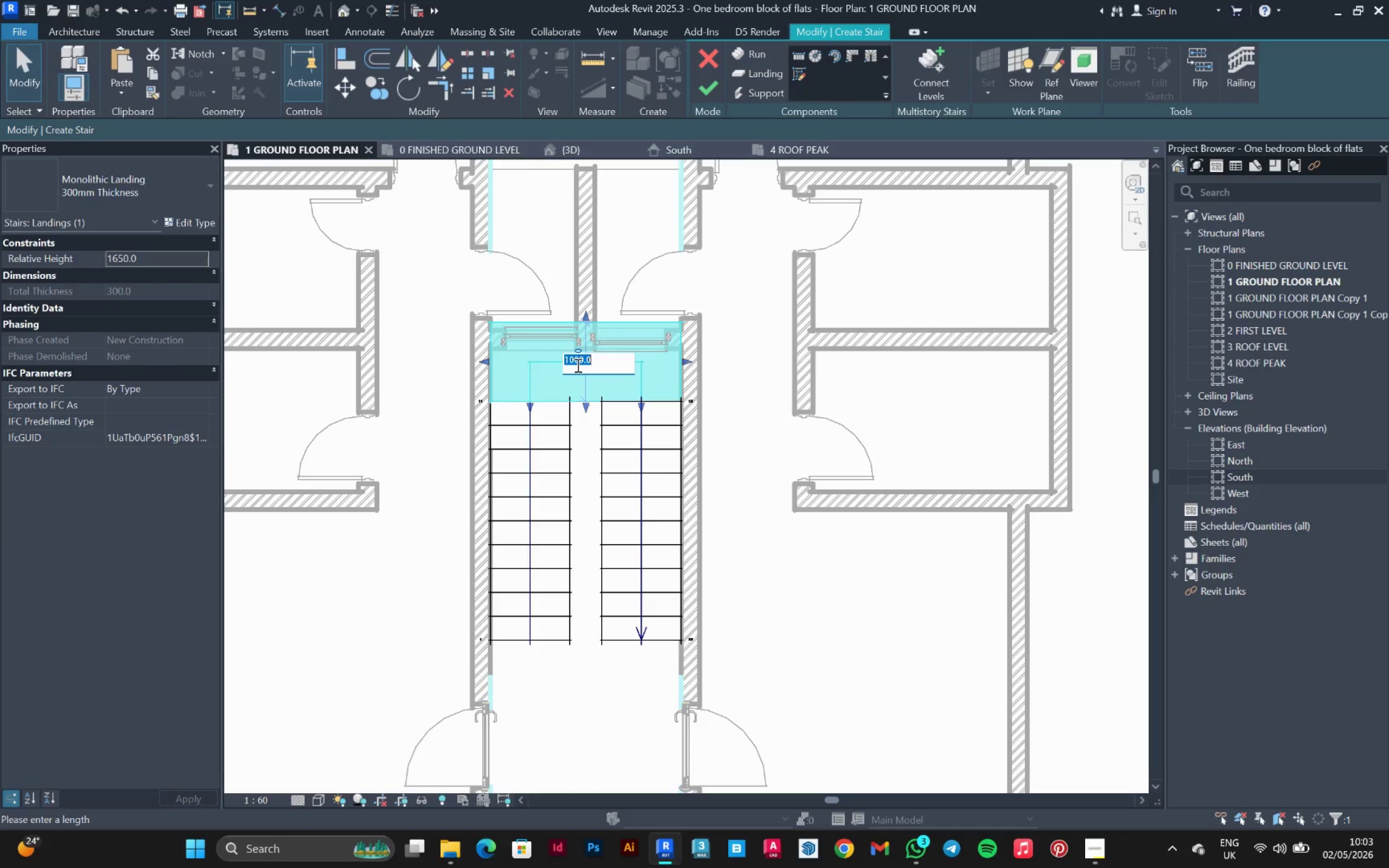 
type(1200)
 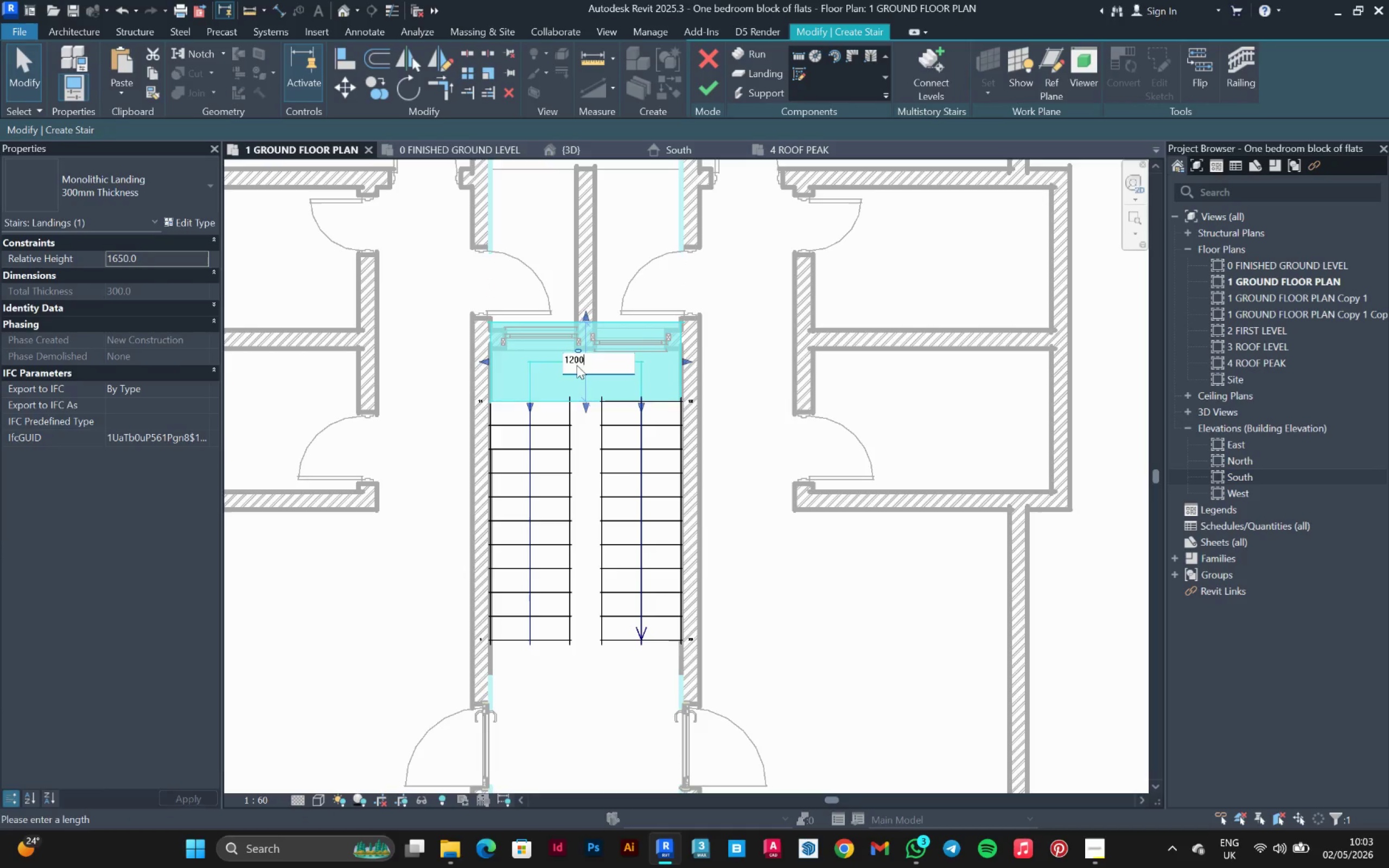 
key(Enter)
 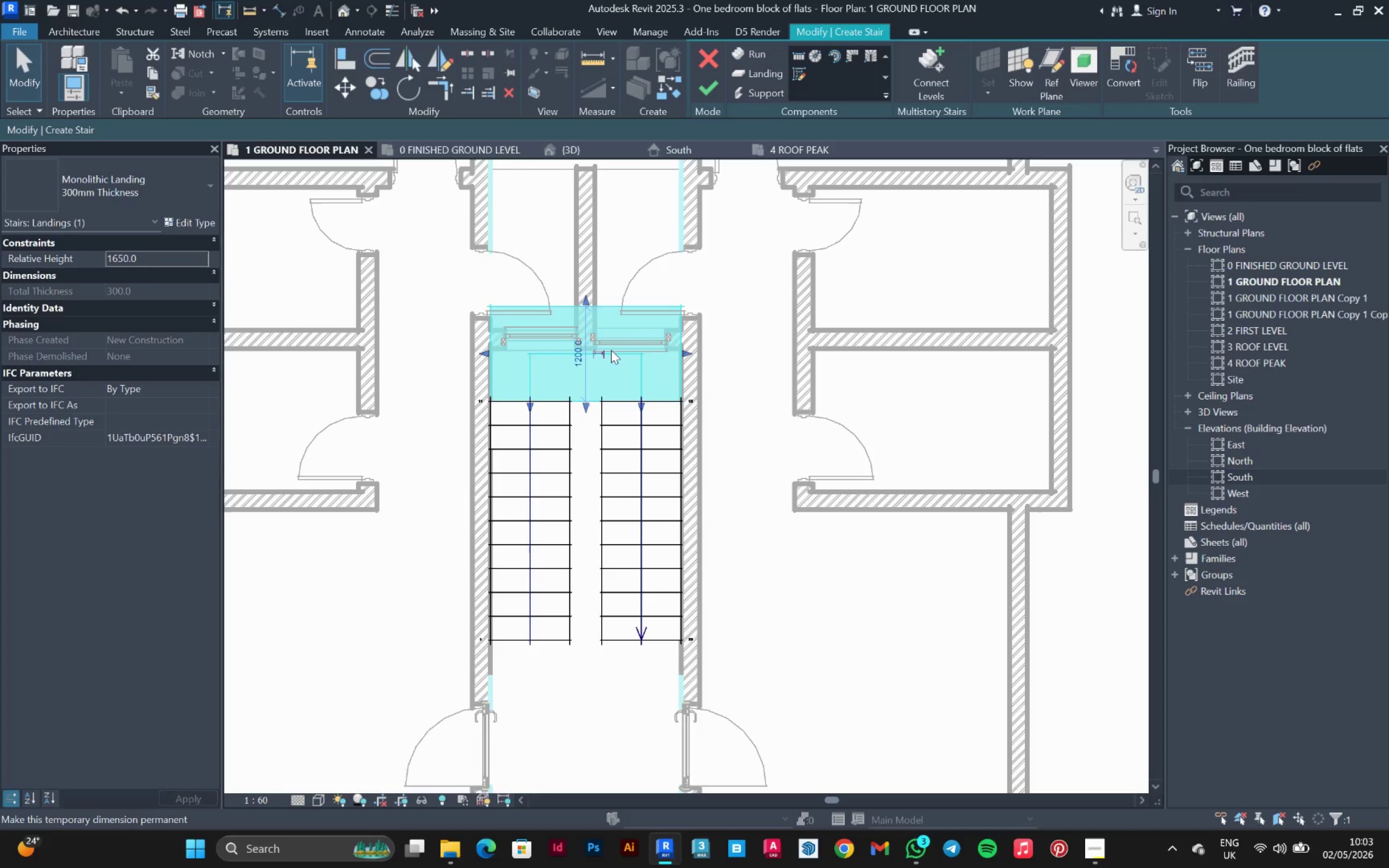 
mouse_move([589, 350])
 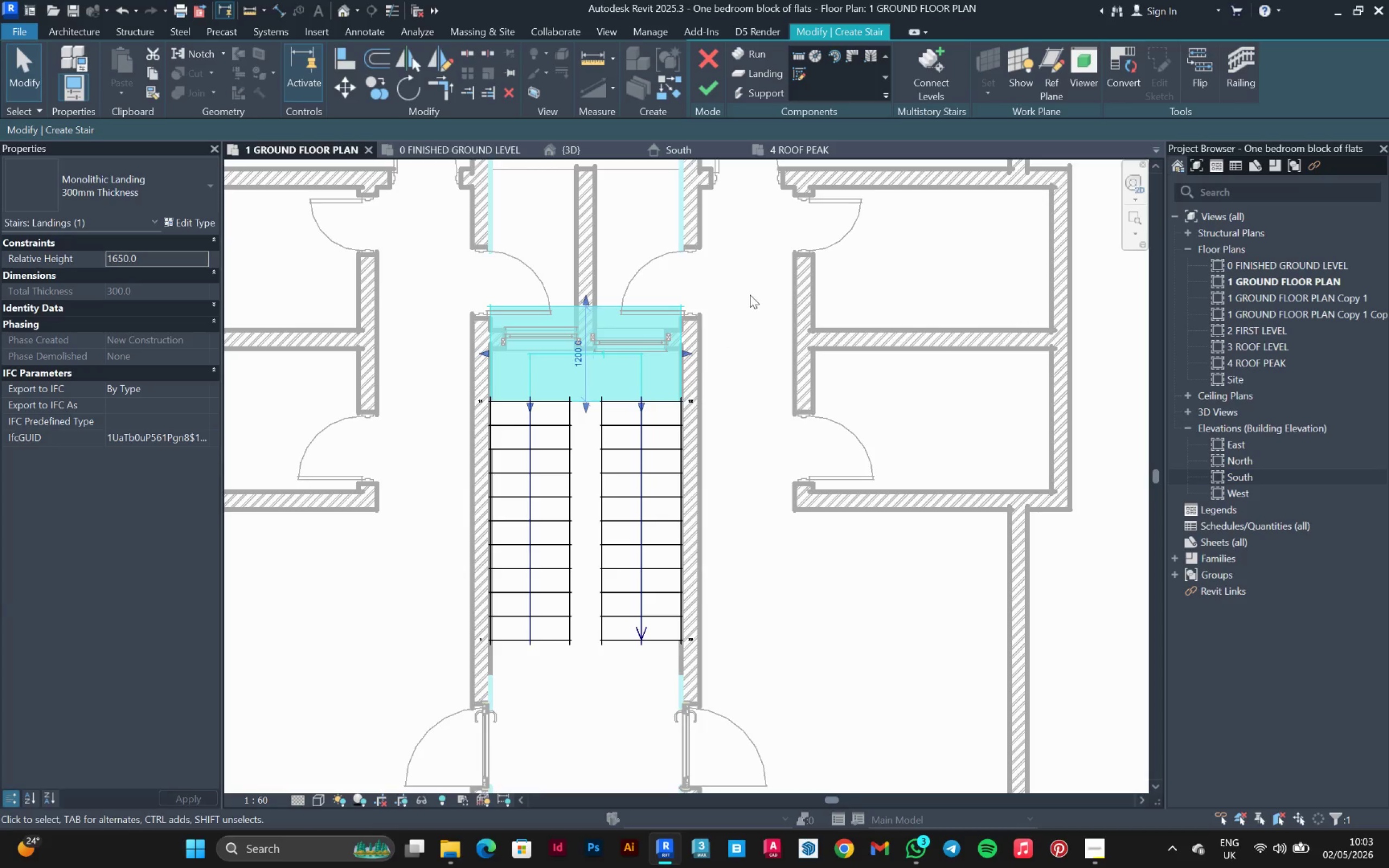 
left_click([750, 295])
 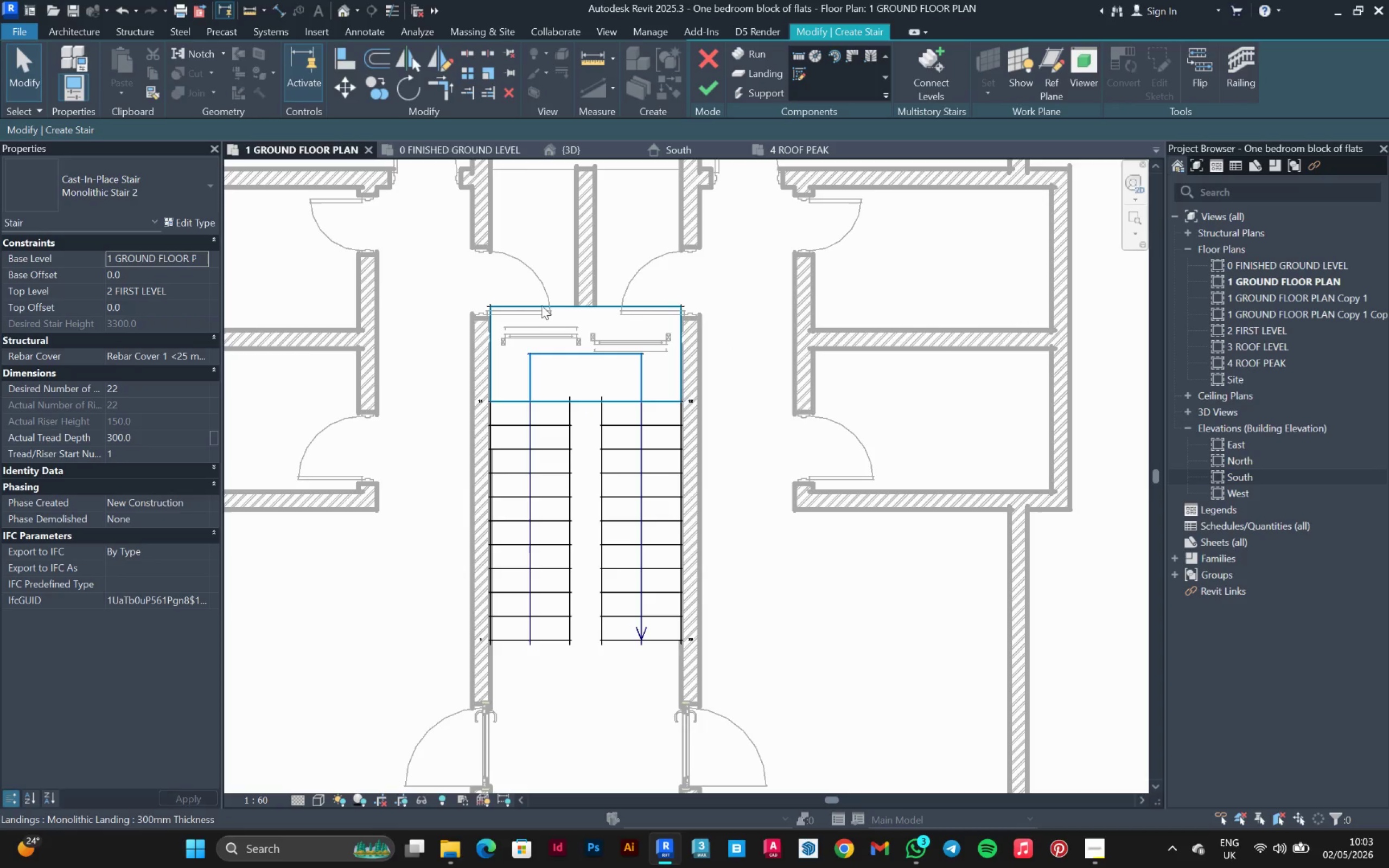 
left_click_drag(start_coordinate=[738, 305], to_coordinate=[474, 592])
 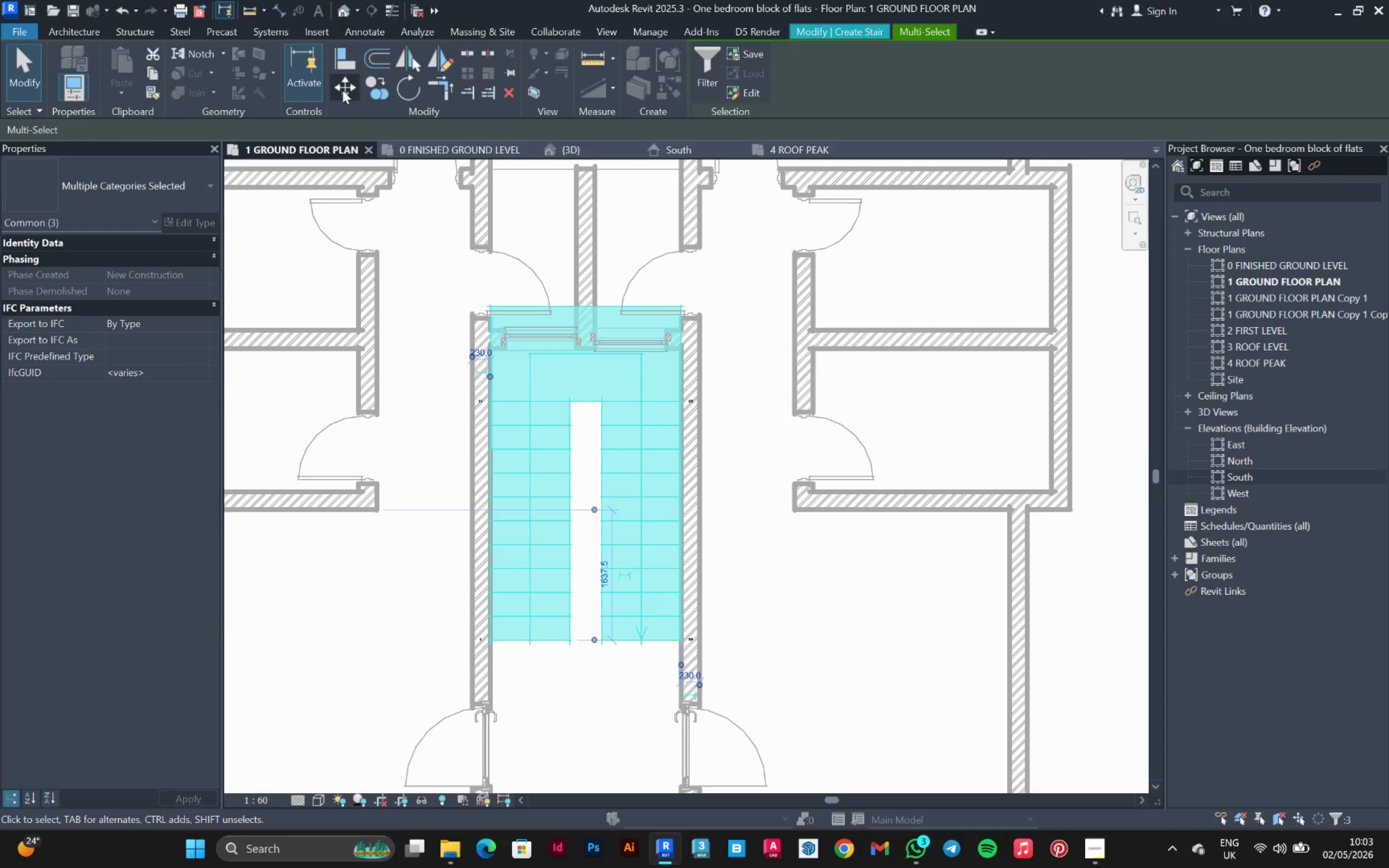 
left_click([342, 85])
 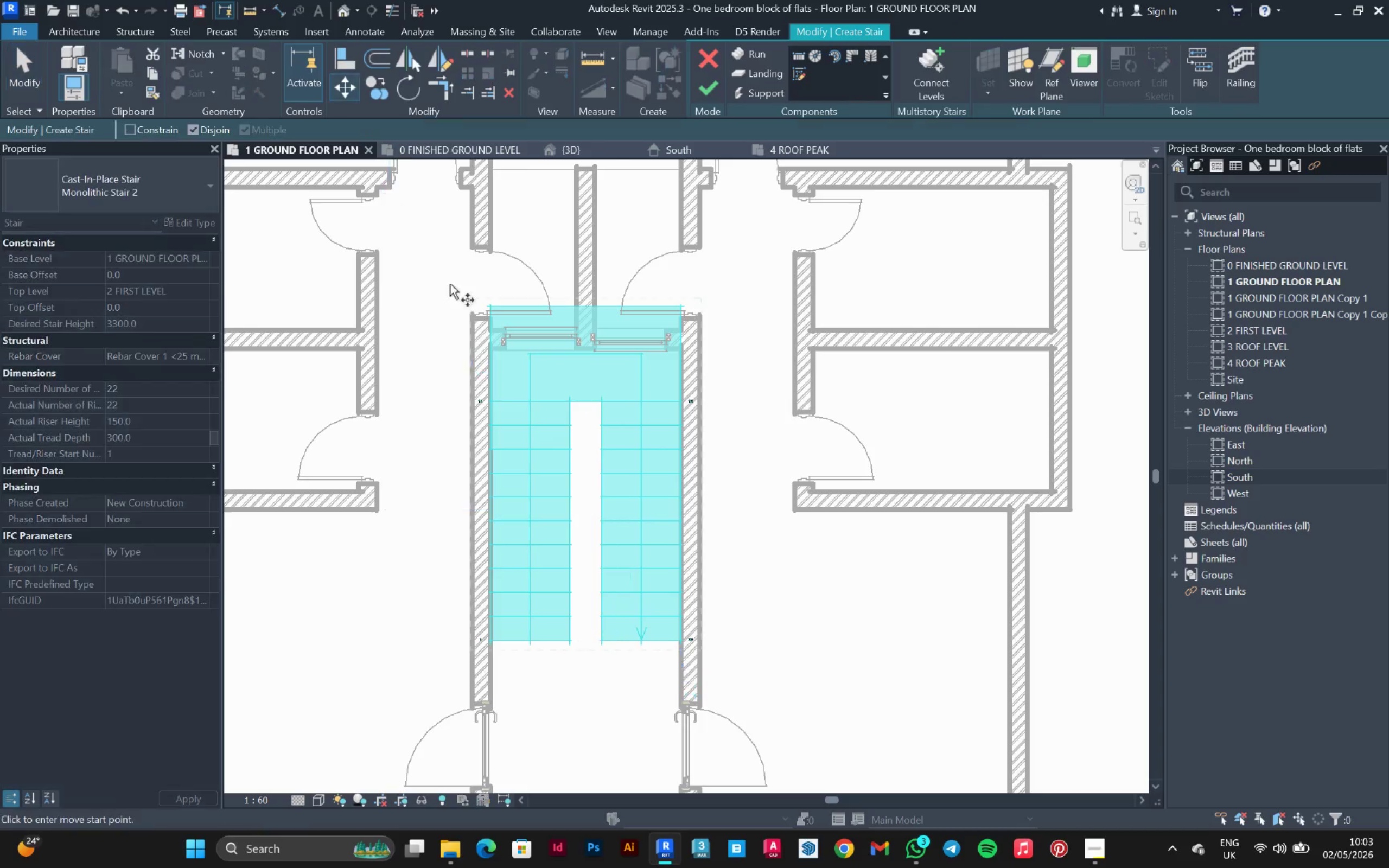 
scroll: coordinate [516, 342], scroll_direction: up, amount: 5.0
 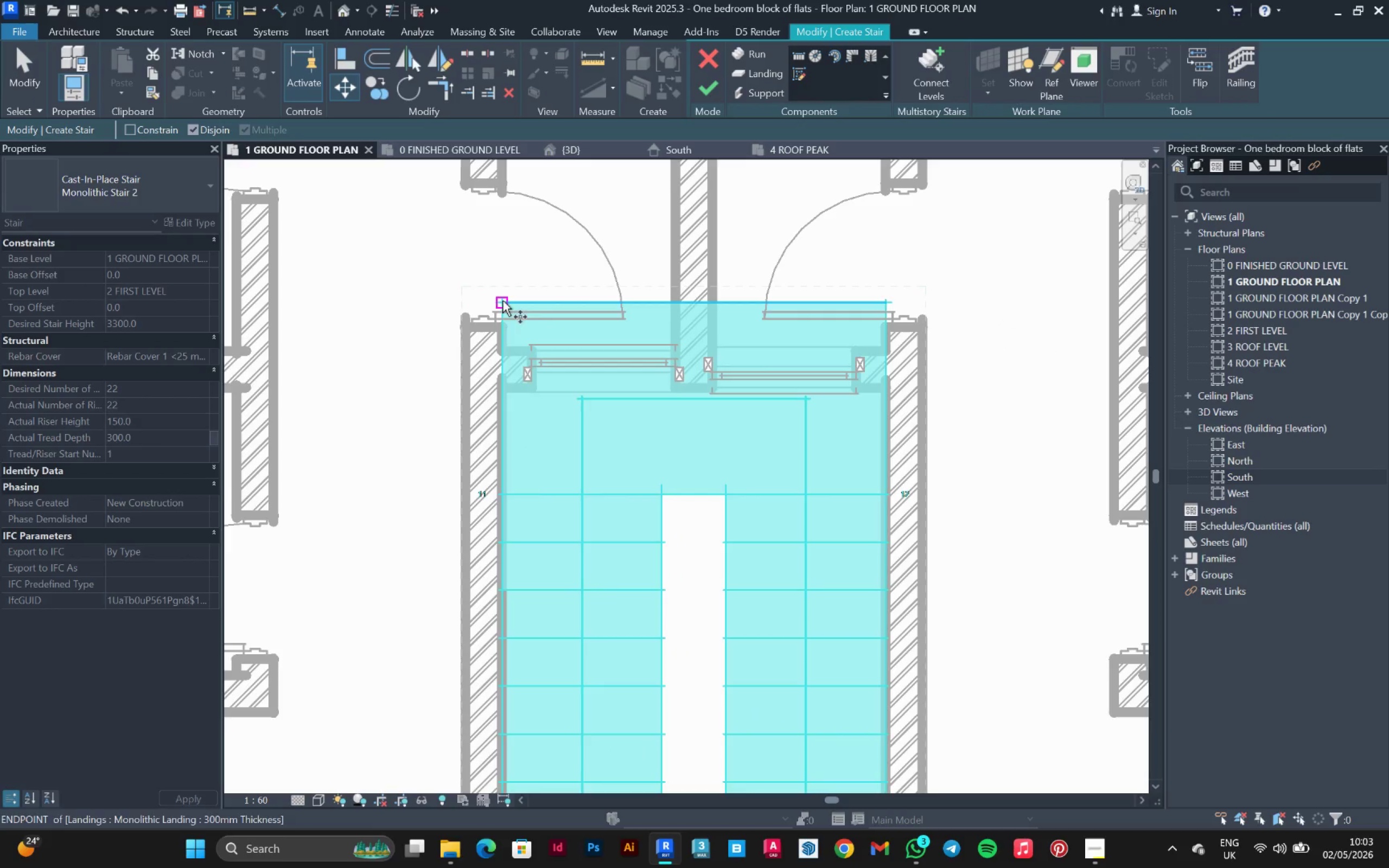 
left_click([502, 301])
 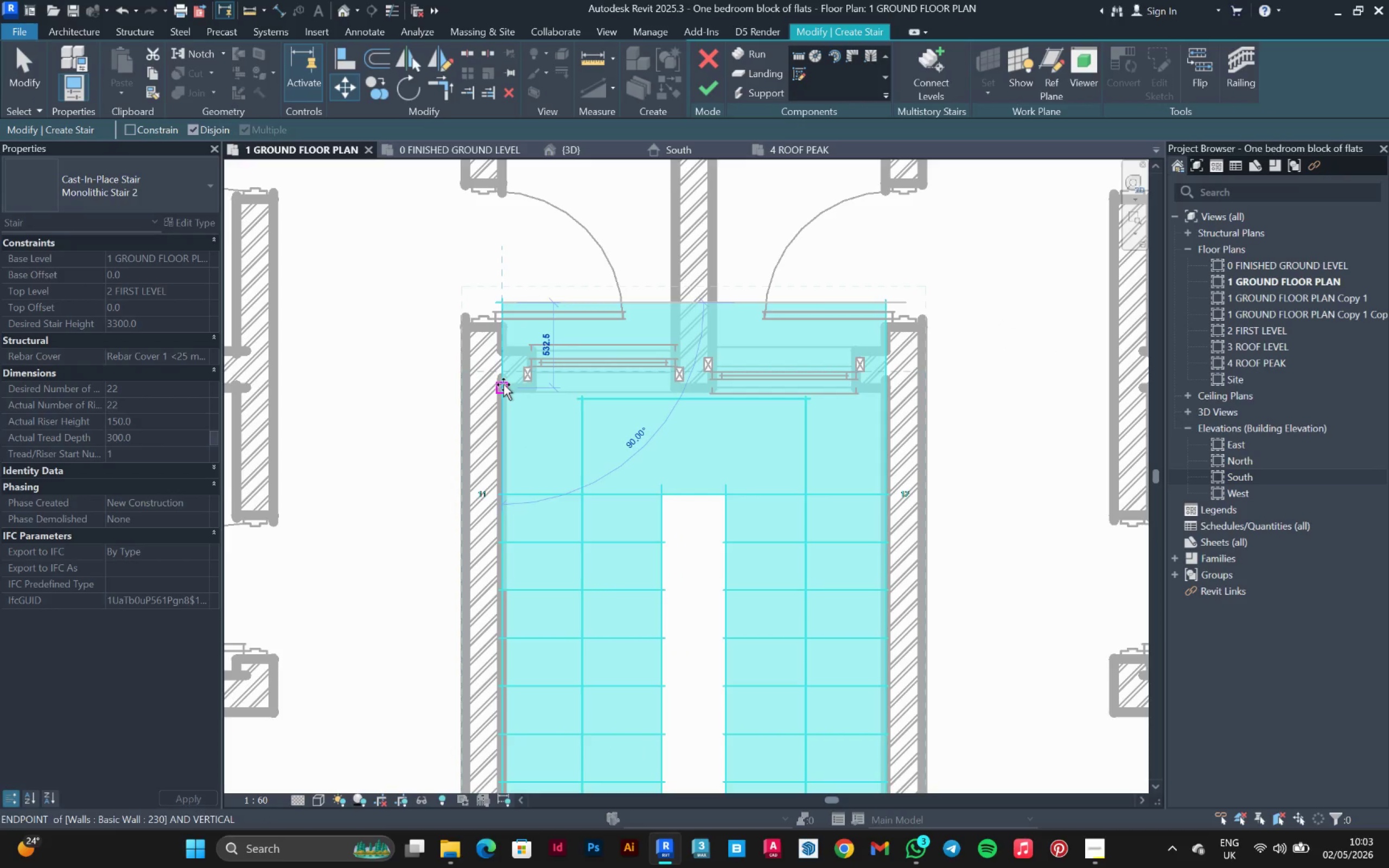 
left_click([504, 385])
 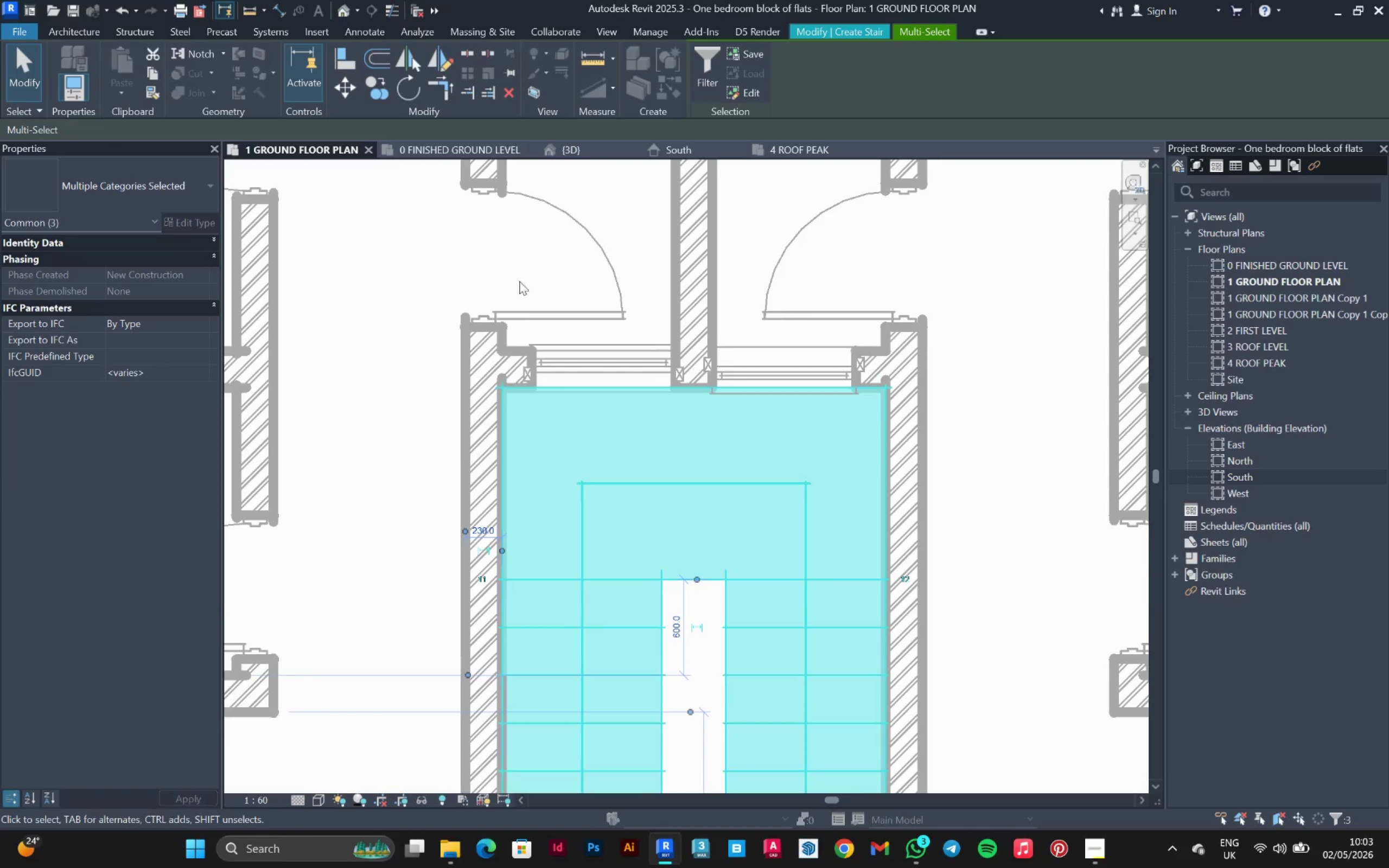 
scroll: coordinate [525, 270], scroll_direction: down, amount: 6.0
 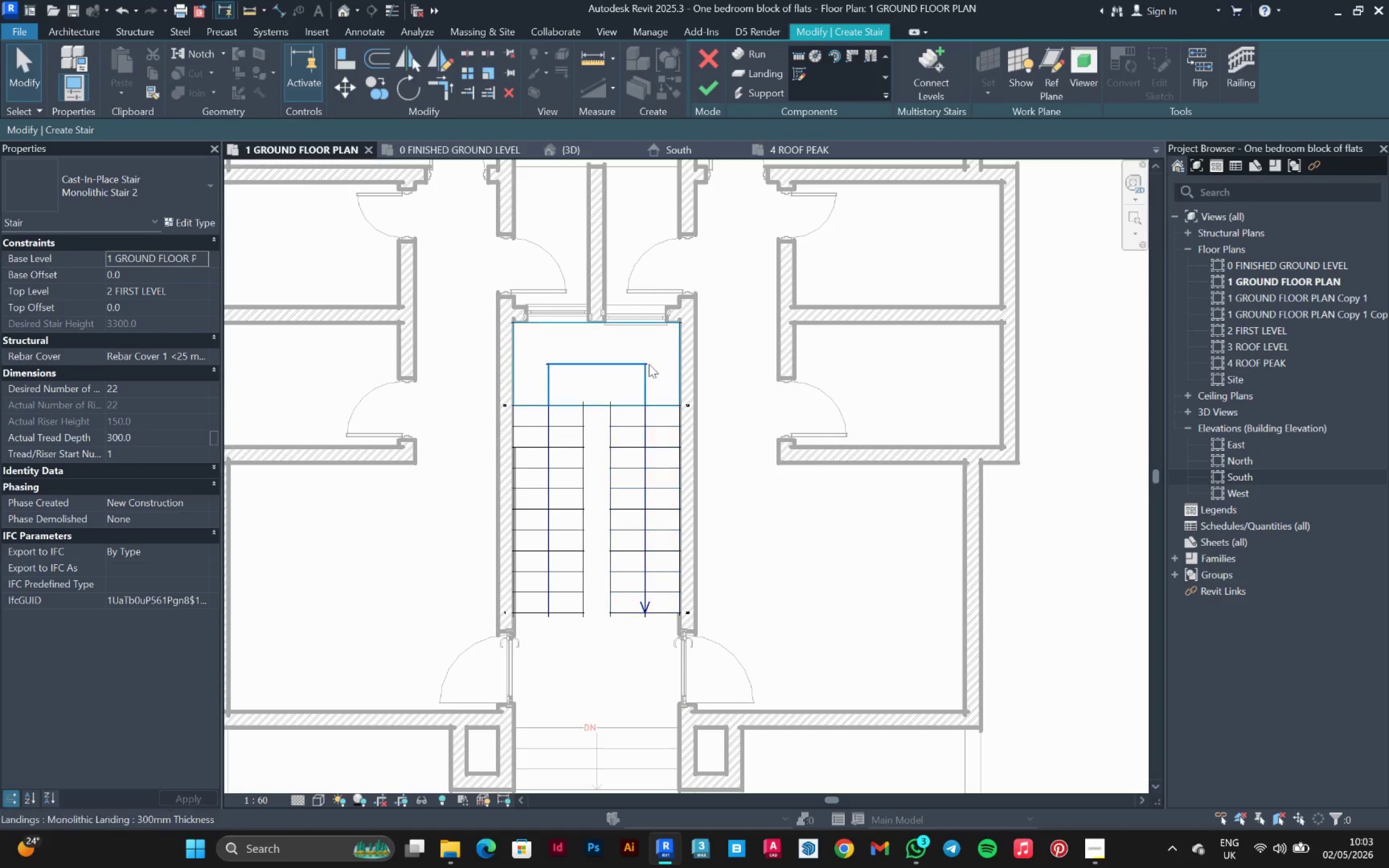 
left_click([651, 324])
 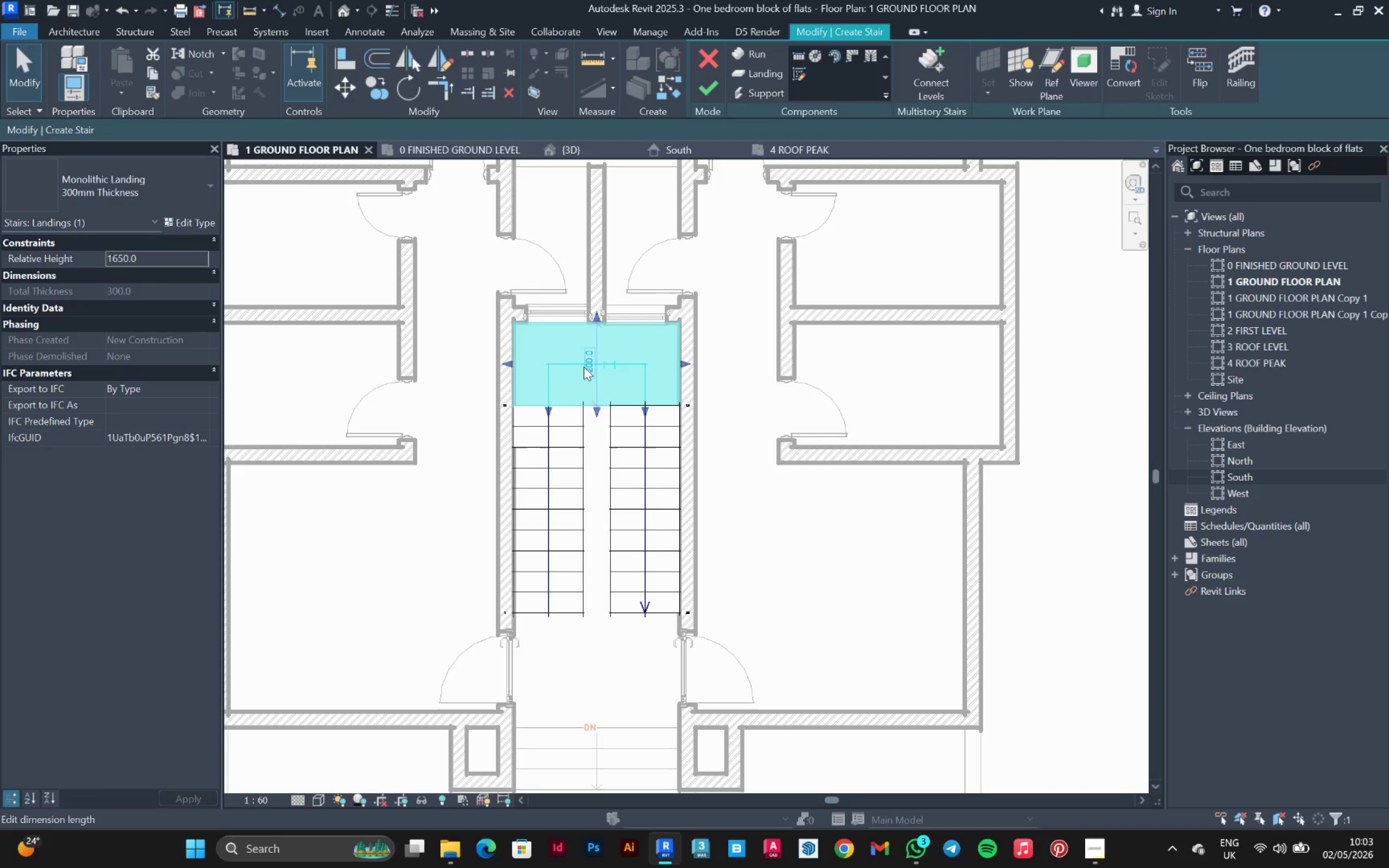 
left_click([584, 367])
 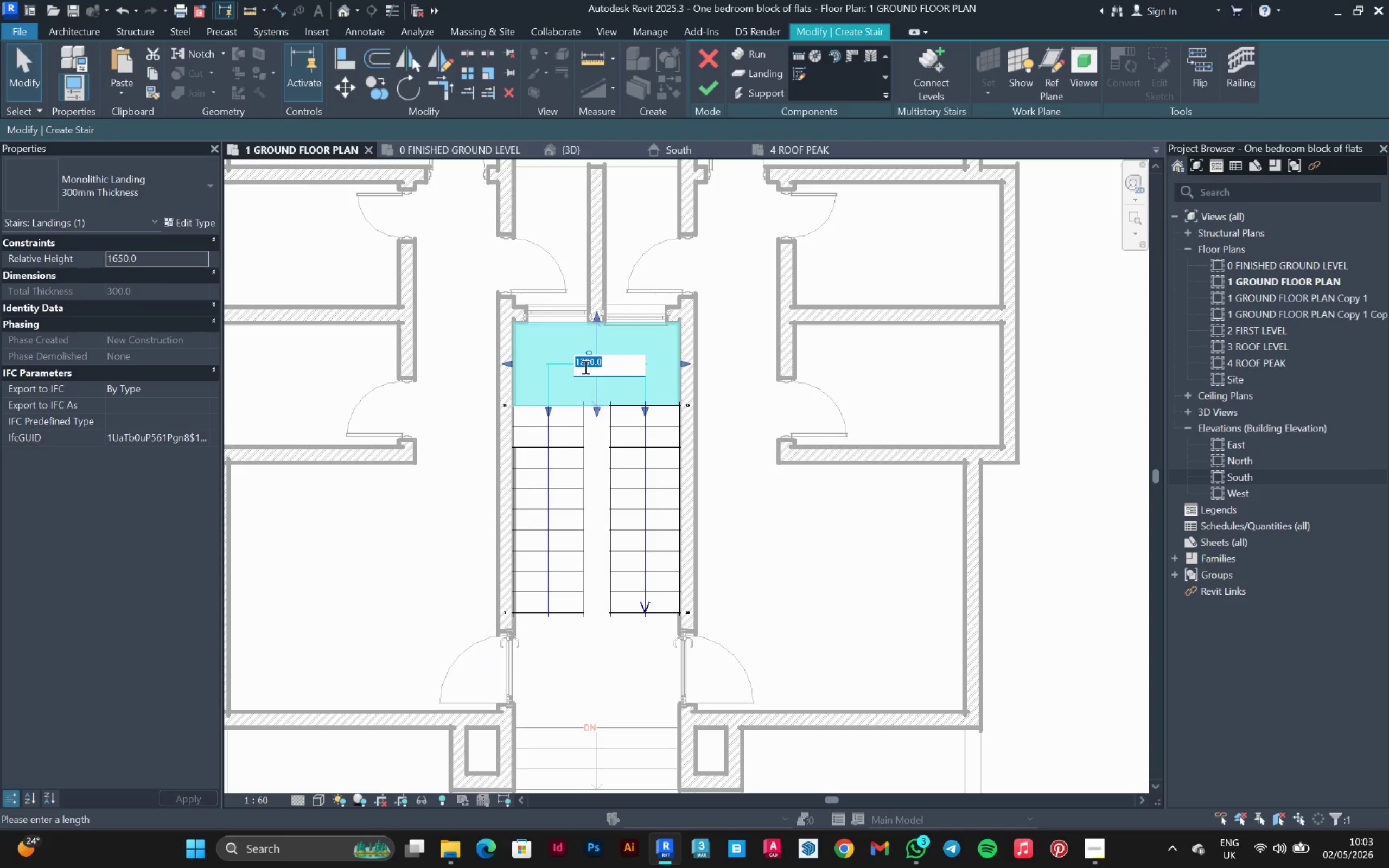 
type(000)
 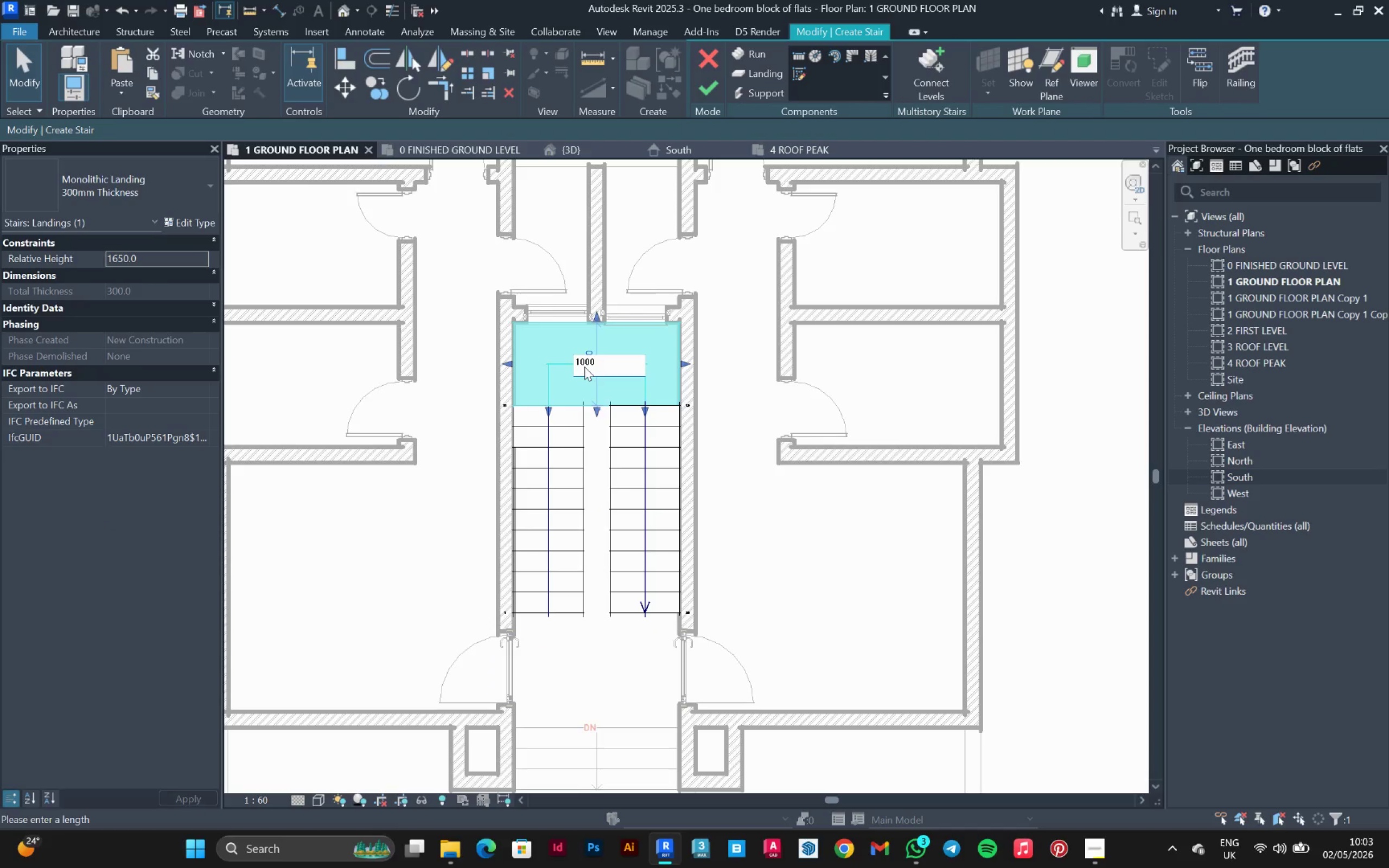 
key(Enter)
 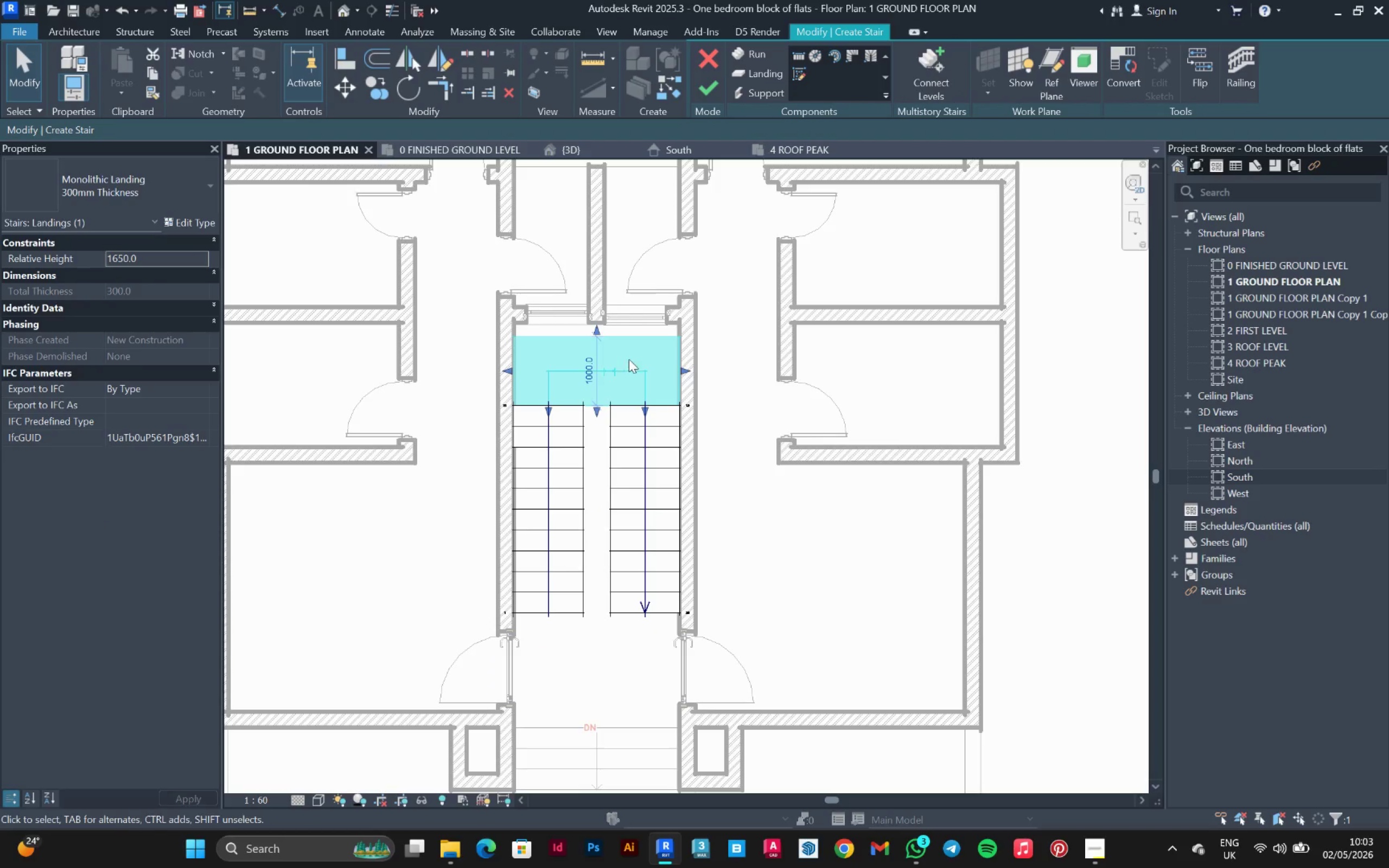 
left_click([718, 358])
 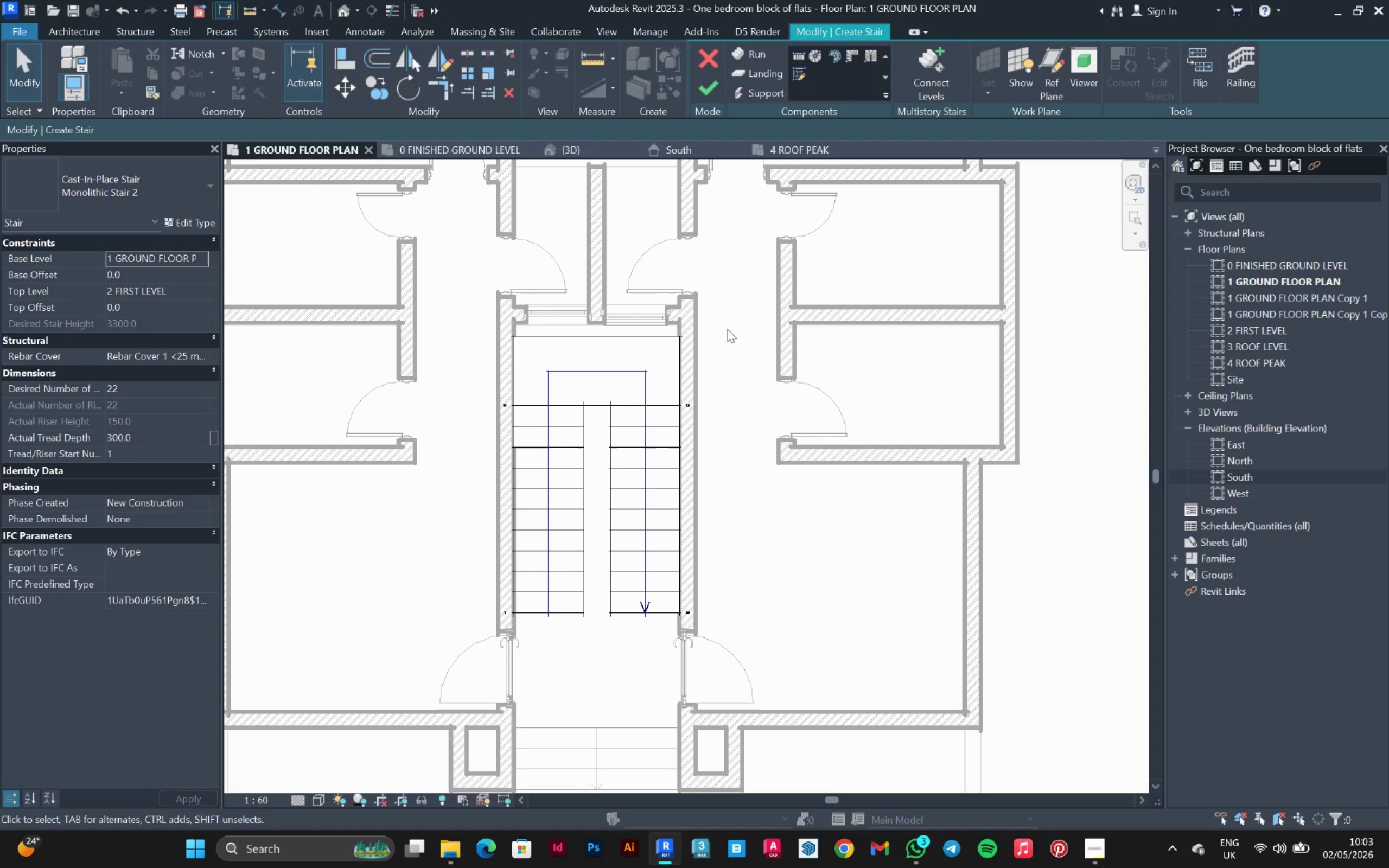 
left_click_drag(start_coordinate=[727, 329], to_coordinate=[443, 593])
 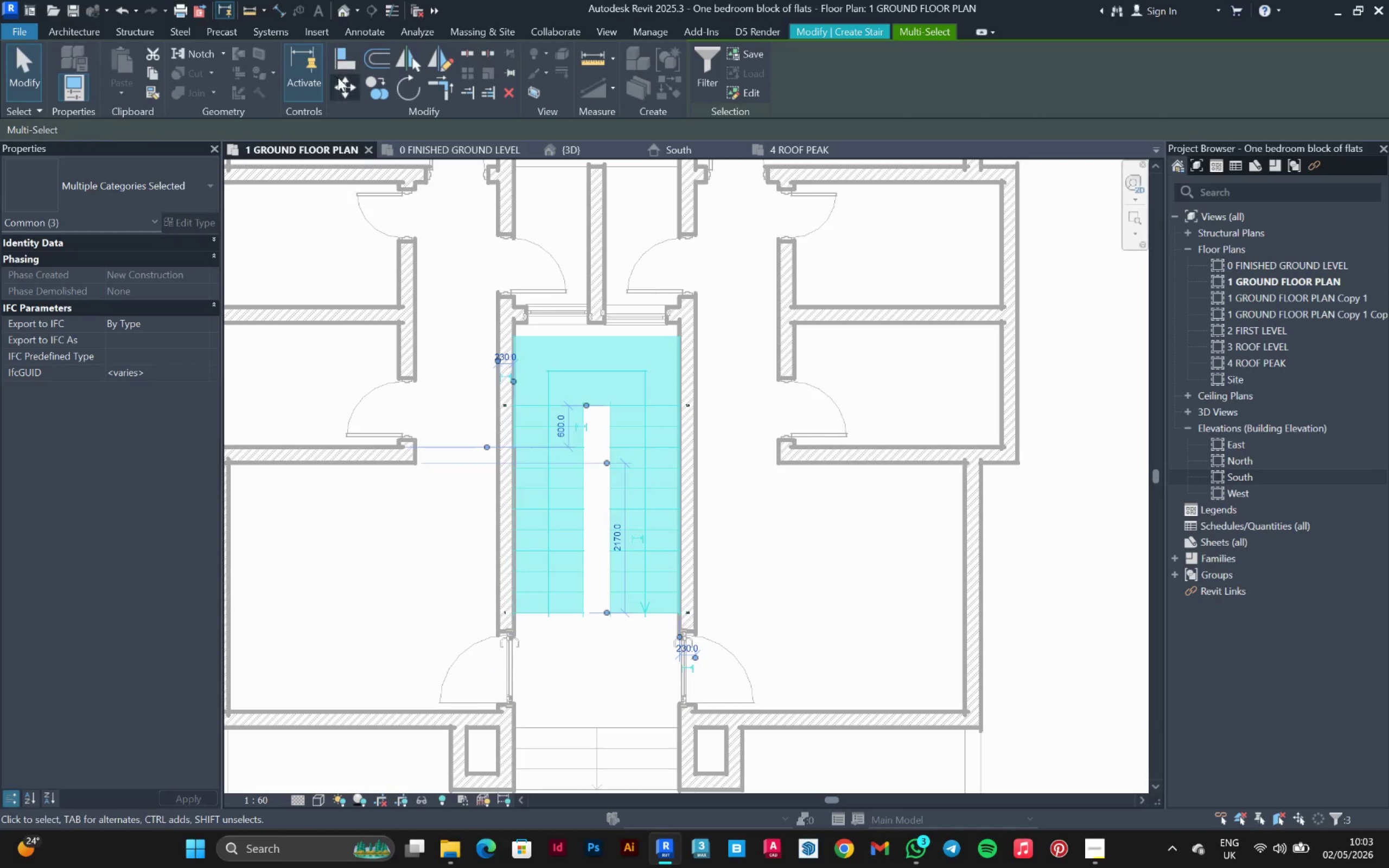 
left_click([341, 89])
 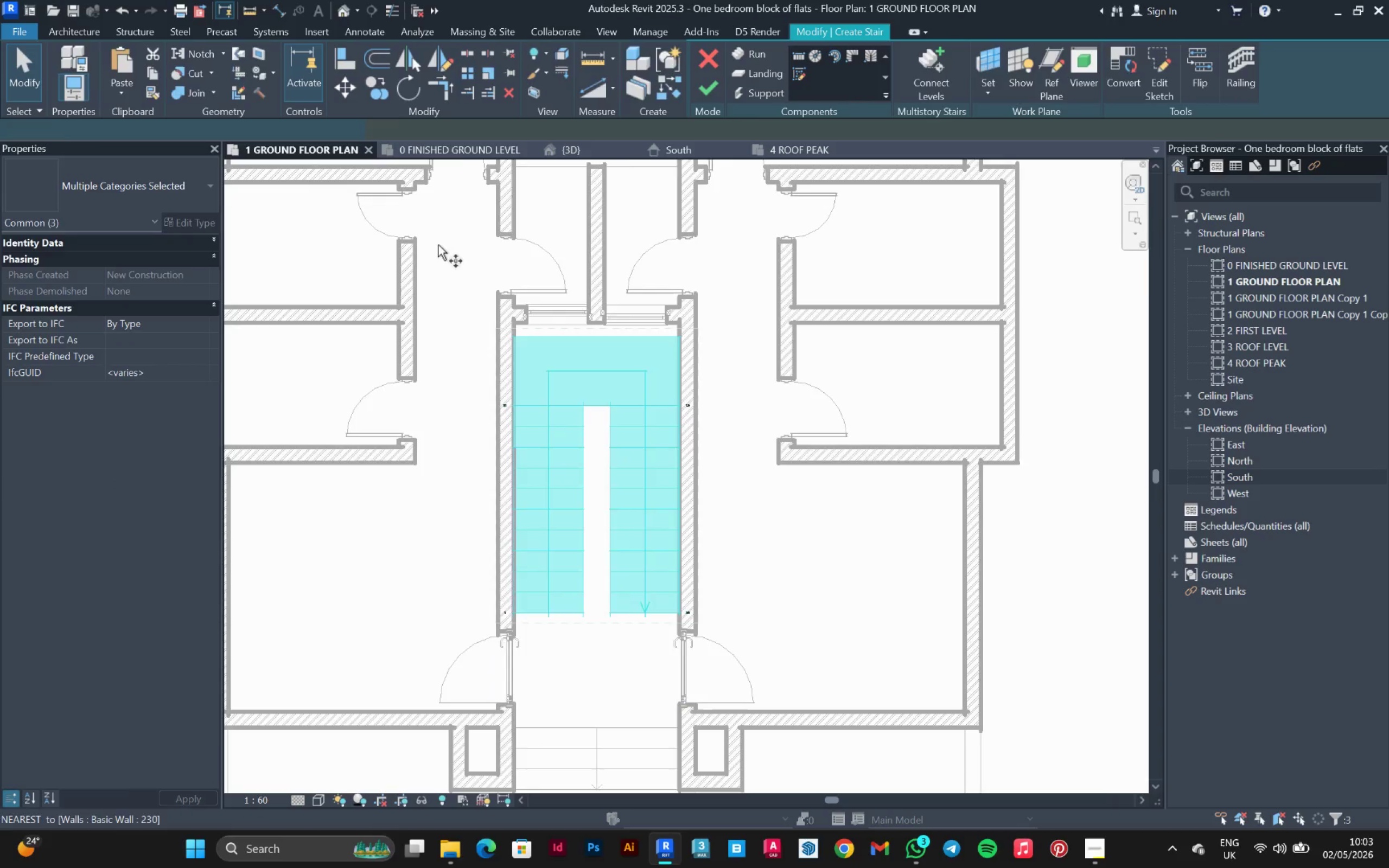 
scroll: coordinate [536, 347], scroll_direction: up, amount: 3.0
 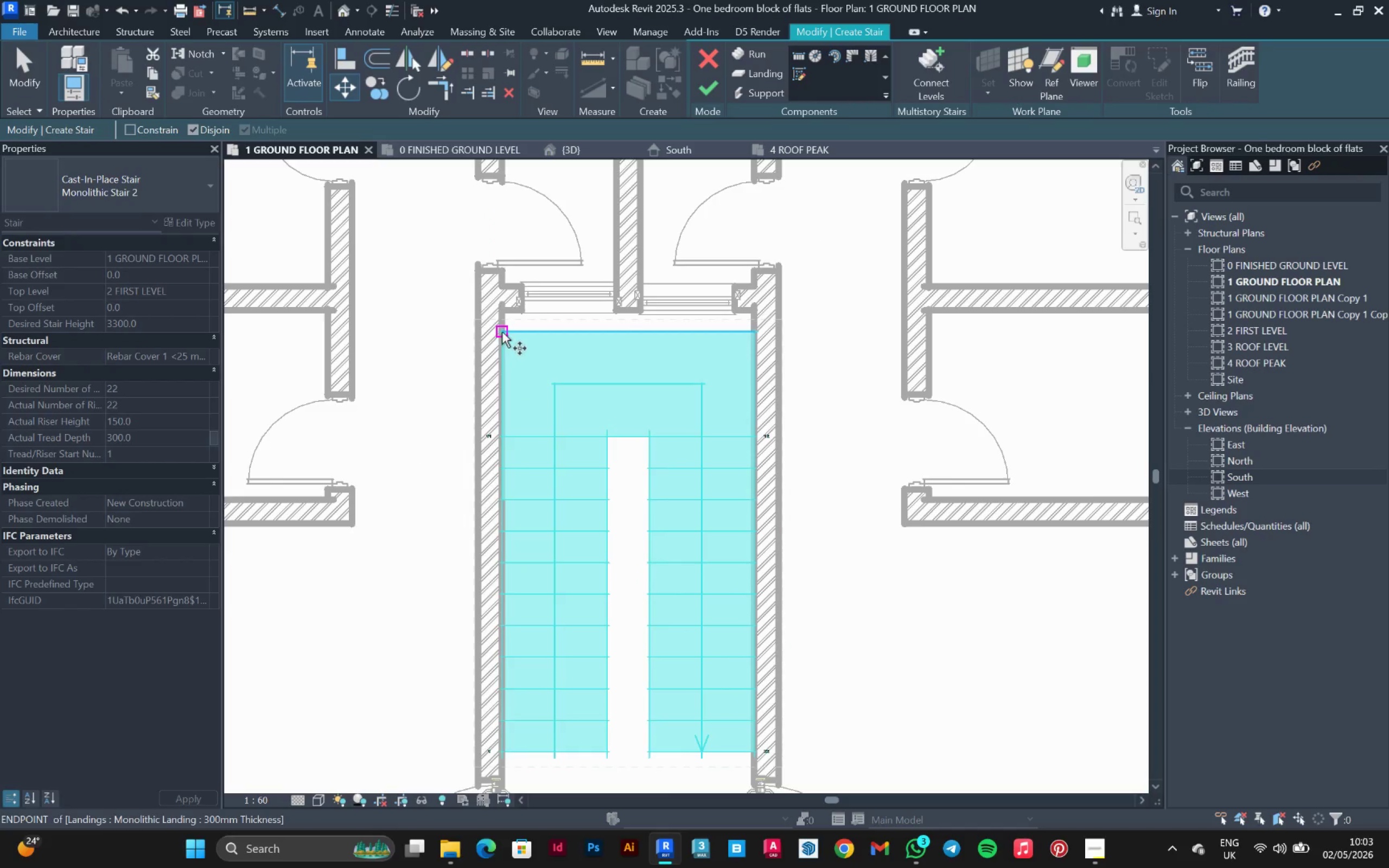 
left_click([502, 332])
 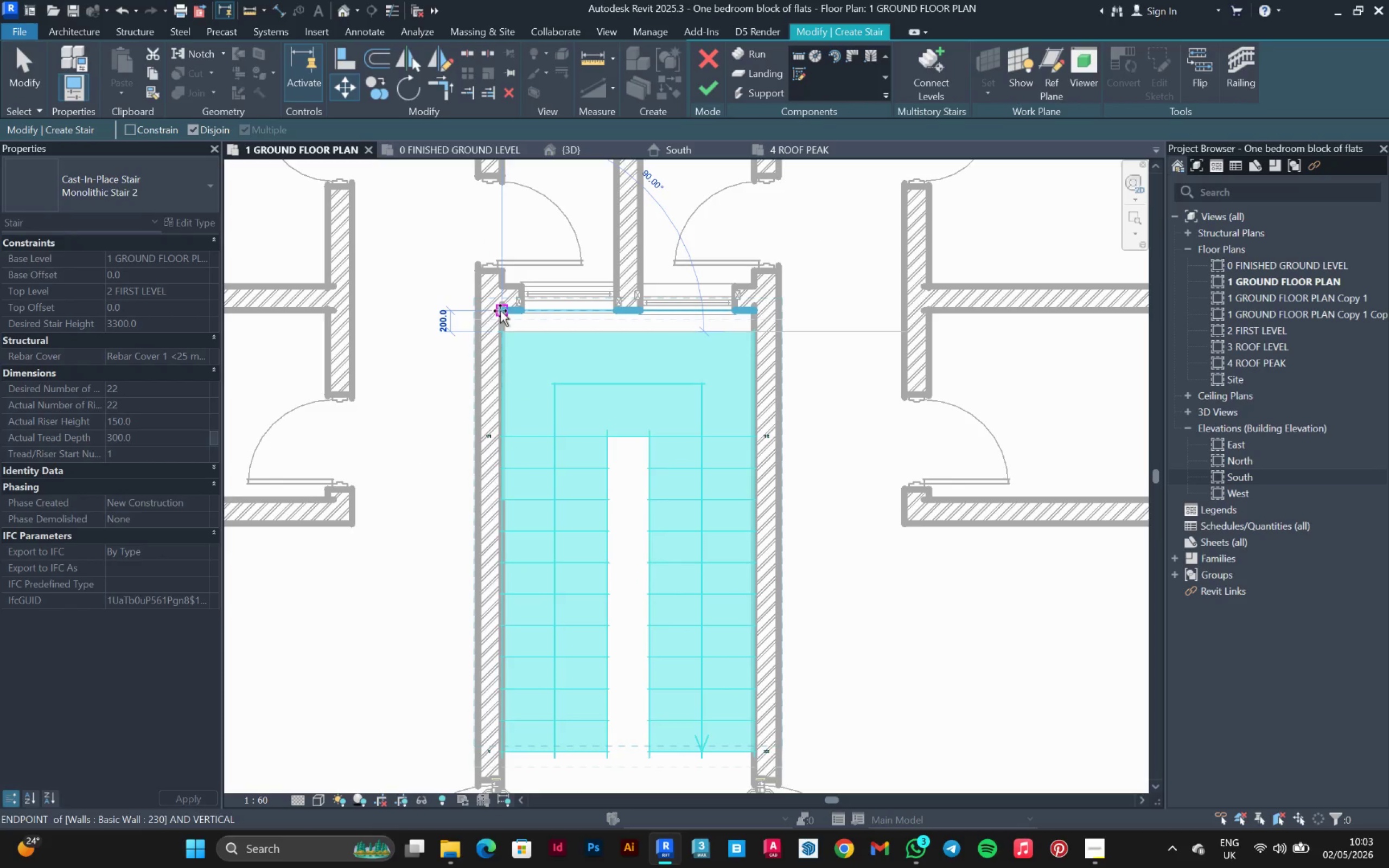 
left_click([500, 311])
 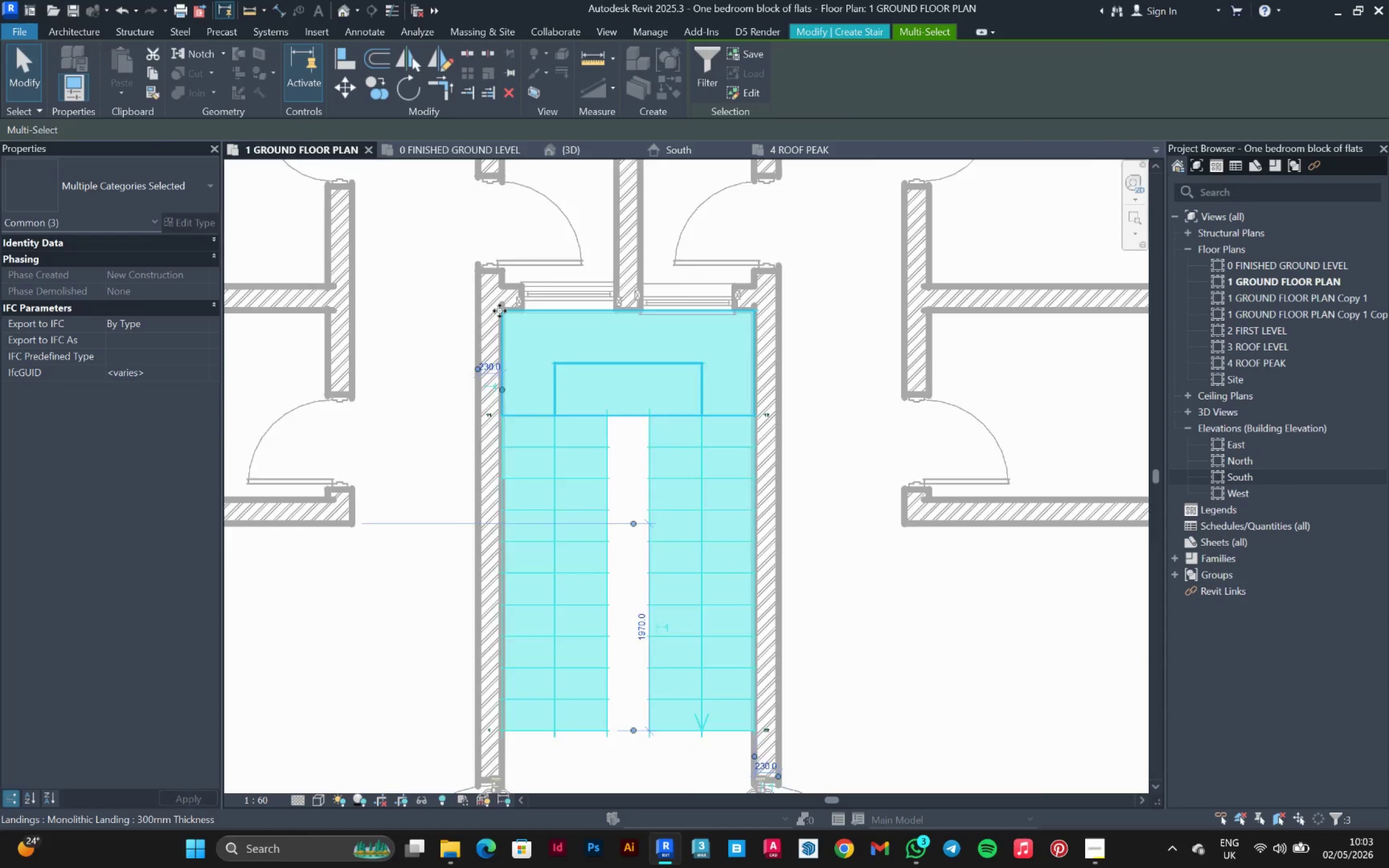 
scroll: coordinate [721, 340], scroll_direction: down, amount: 6.0
 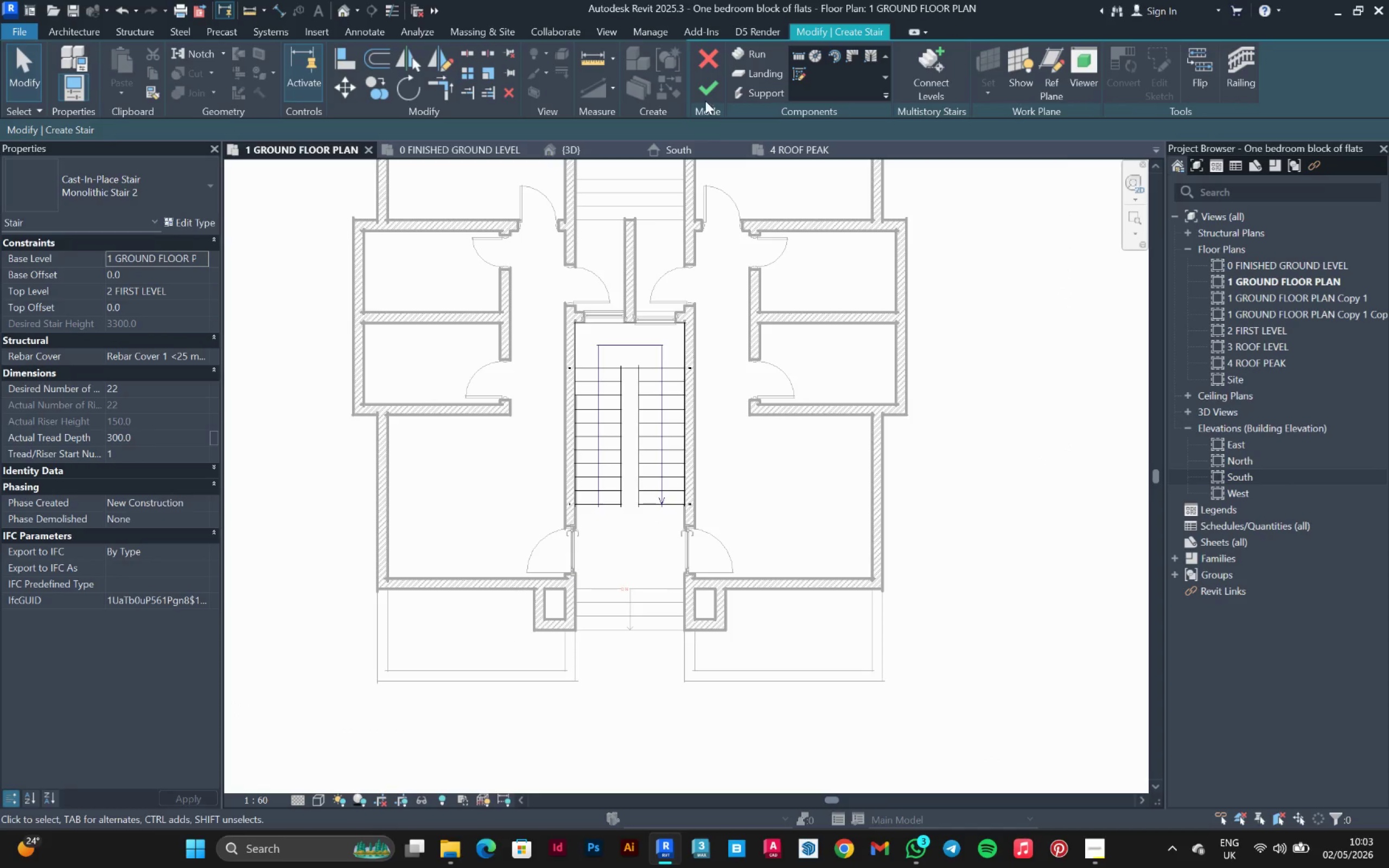 
left_click([707, 92])
 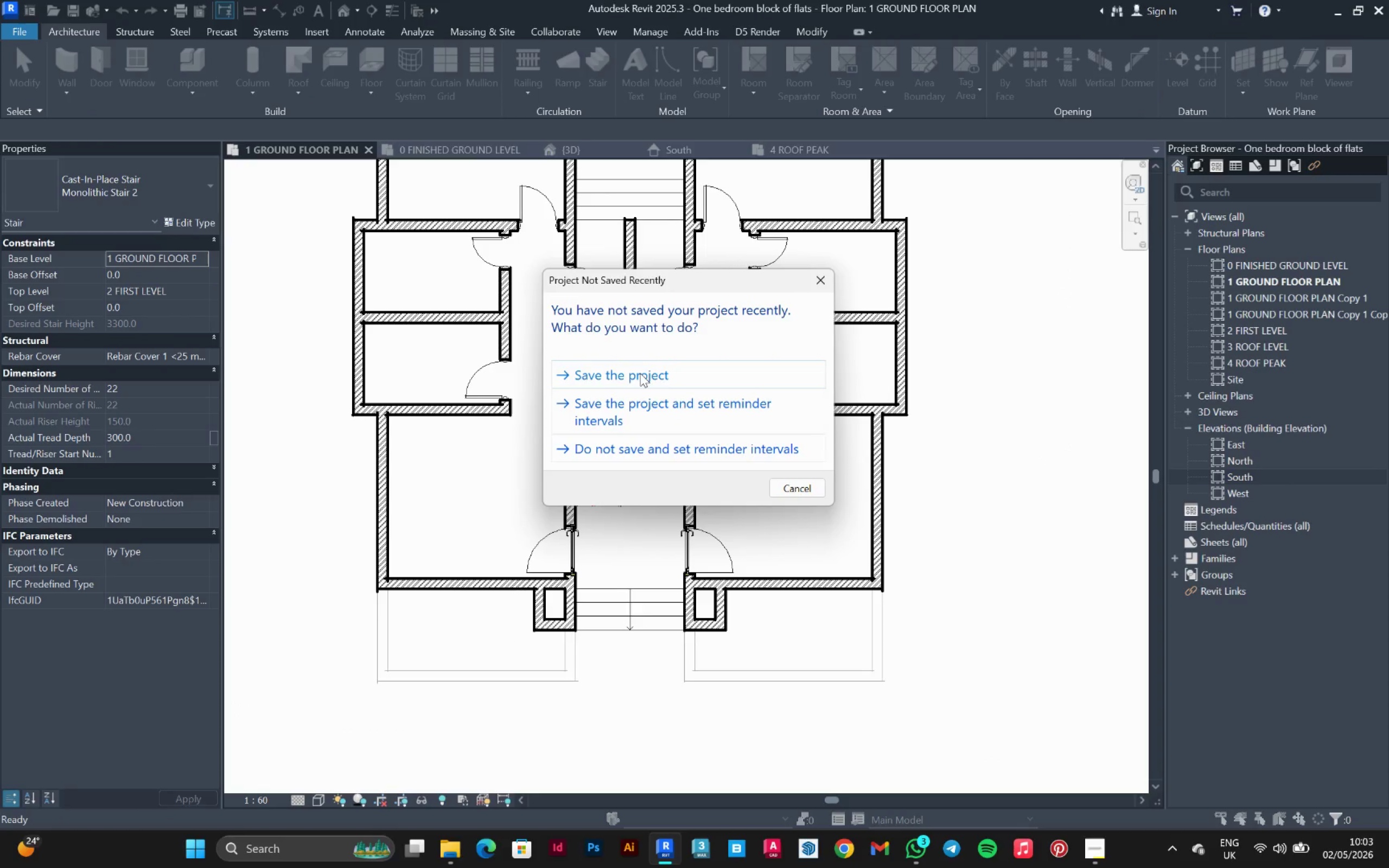 
left_click([640, 373])
 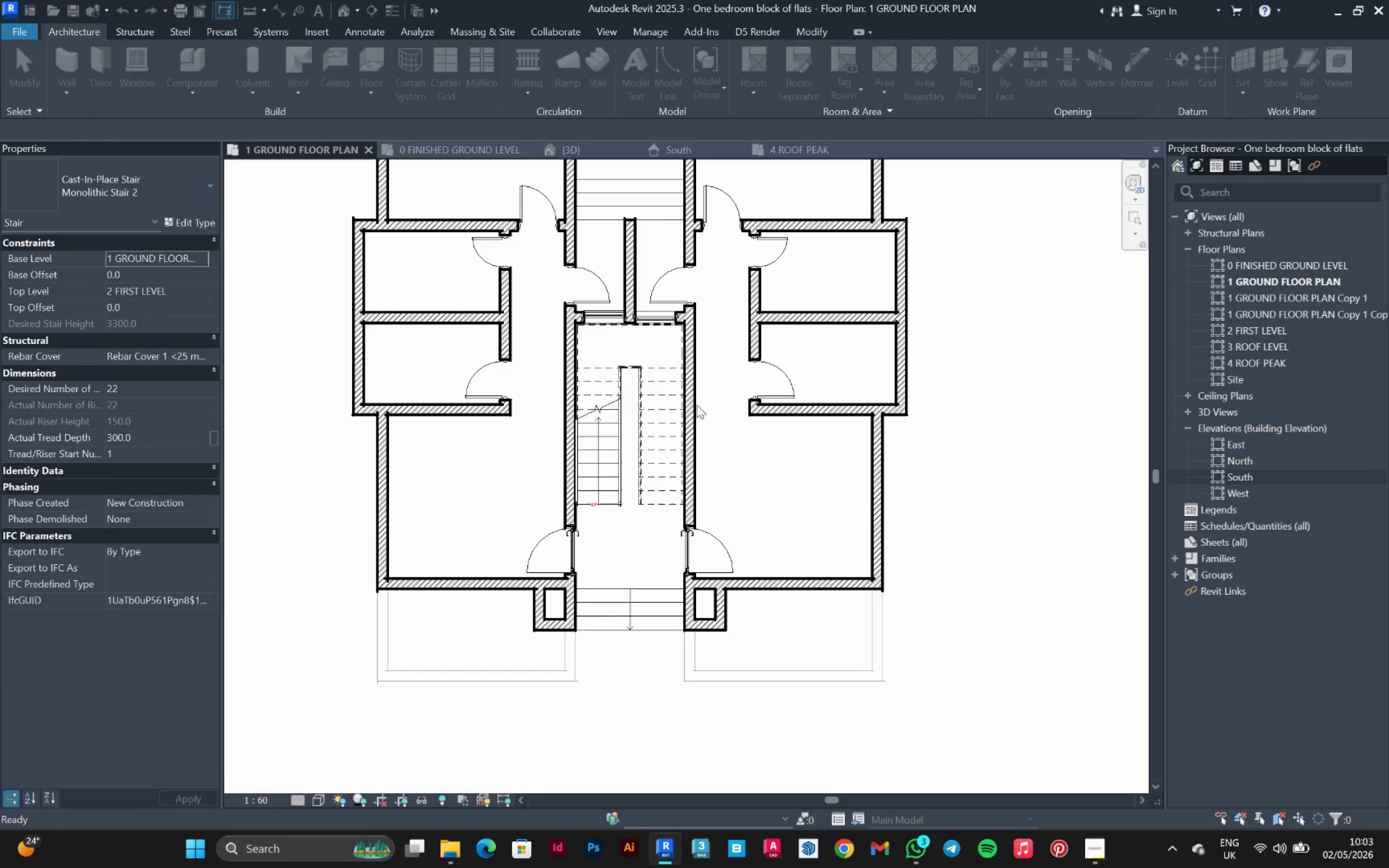 
scroll: coordinate [573, 487], scroll_direction: up, amount: 5.0
 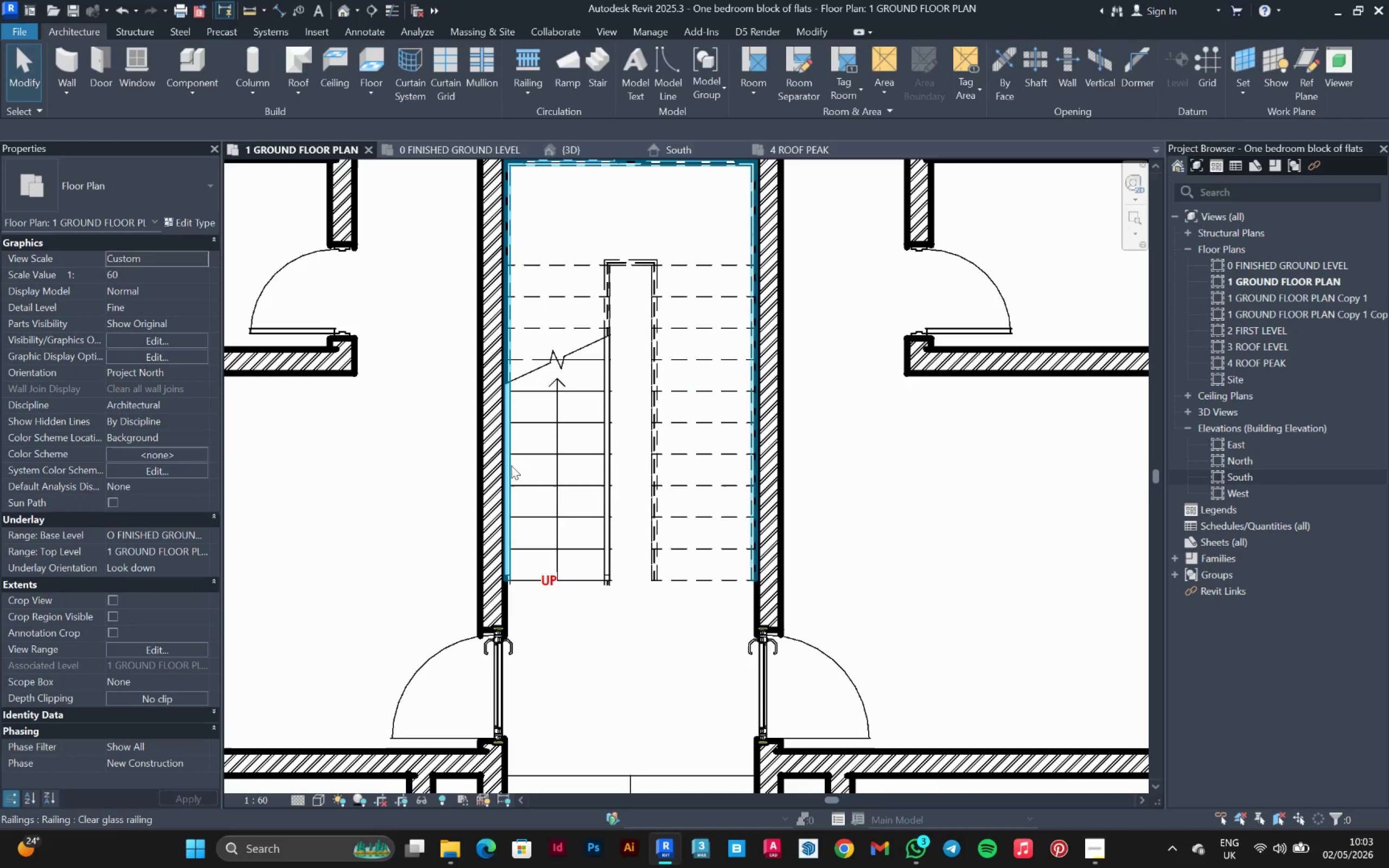 
left_click([511, 465])
 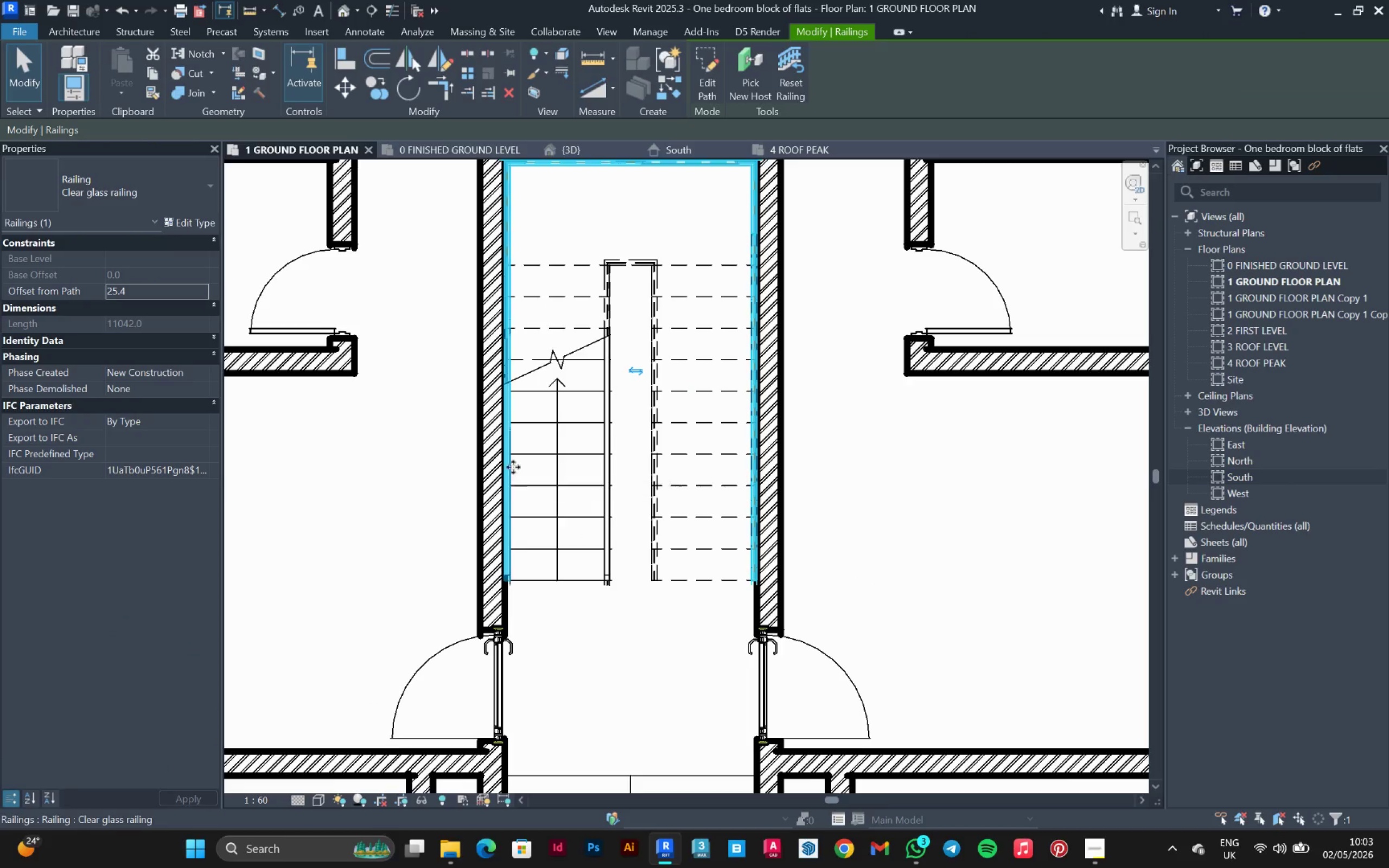 
left_click_drag(start_coordinate=[608, 461], to_coordinate=[122, 194])
 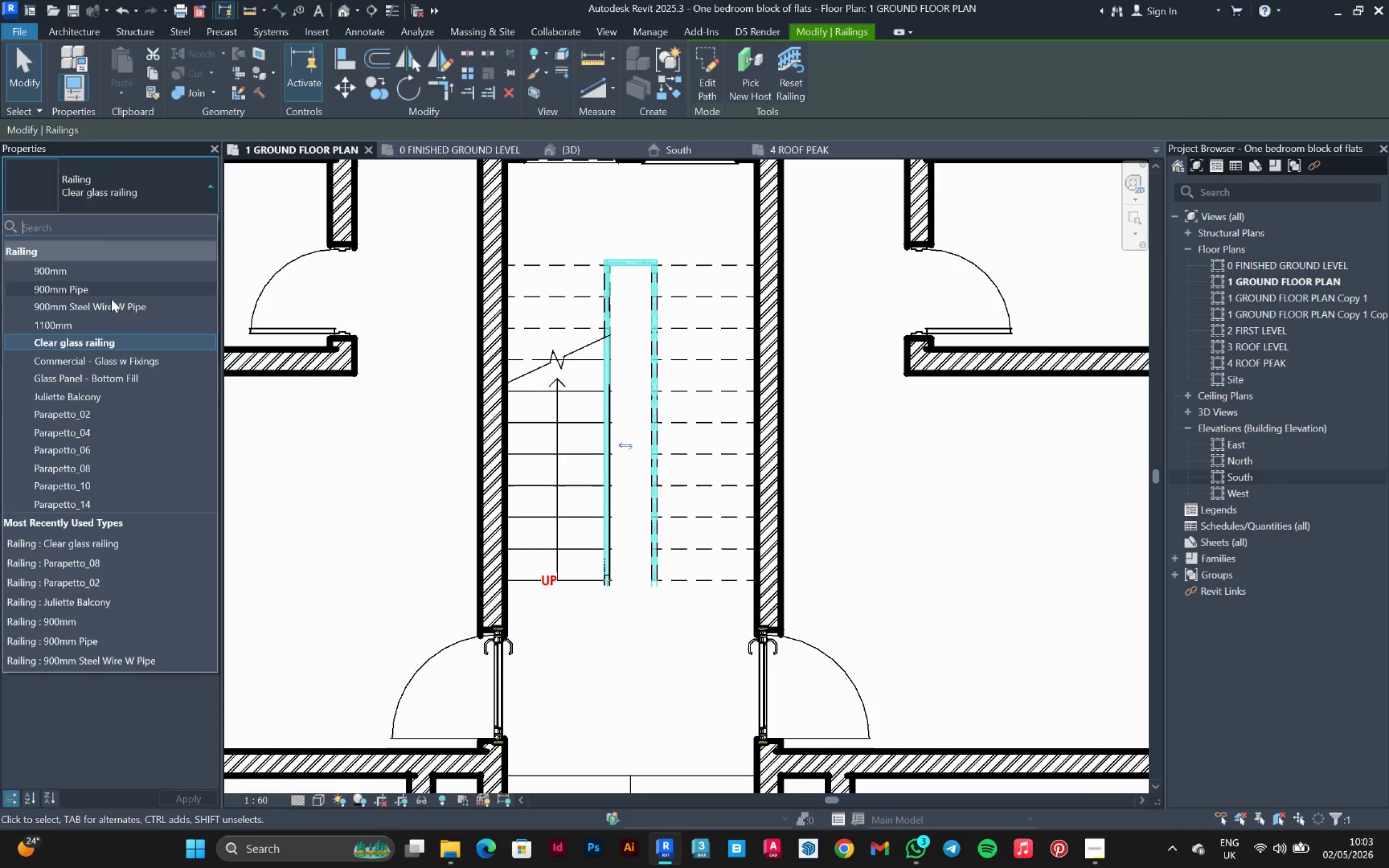 
left_click([122, 194])
 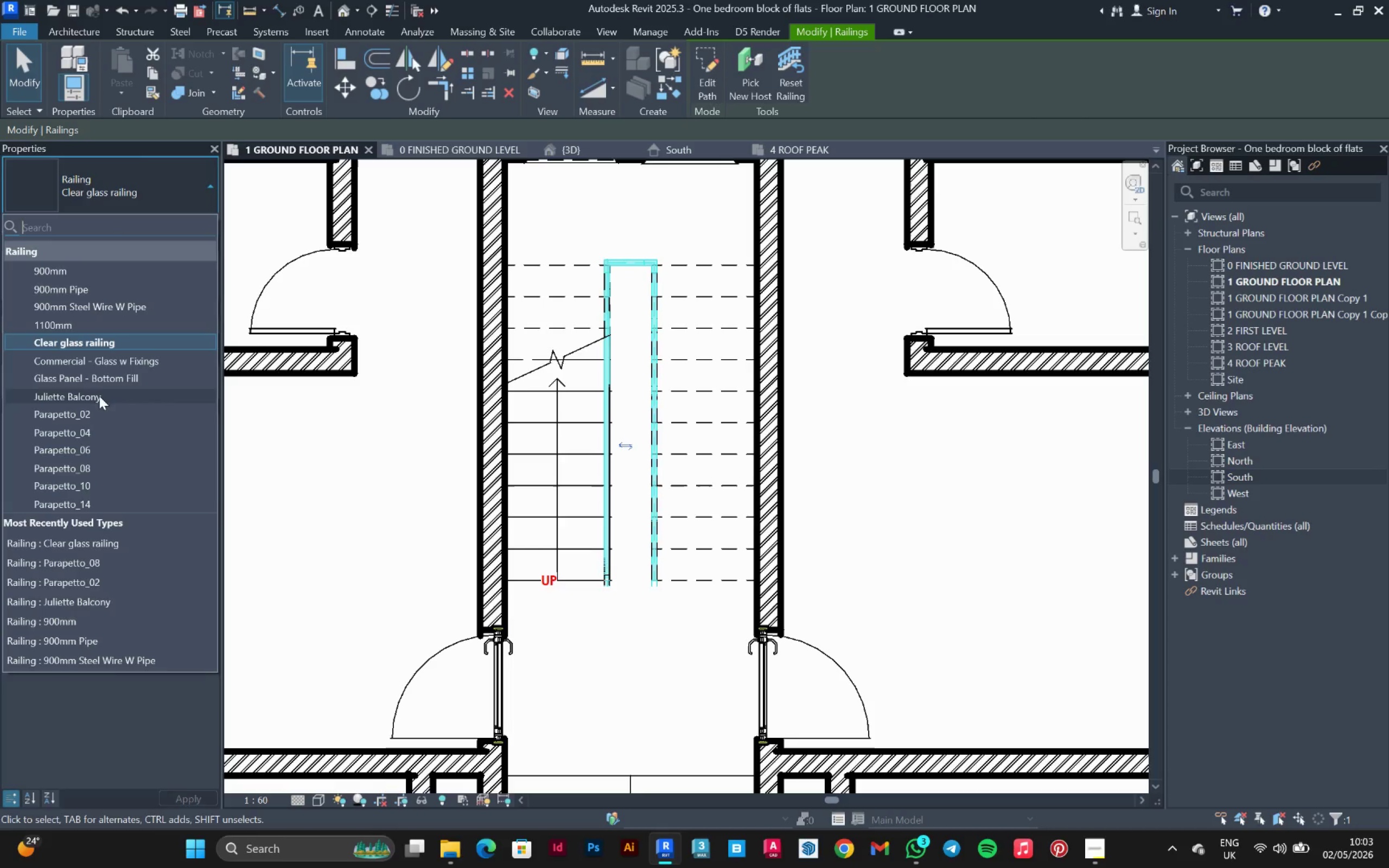 
left_click([92, 412])
 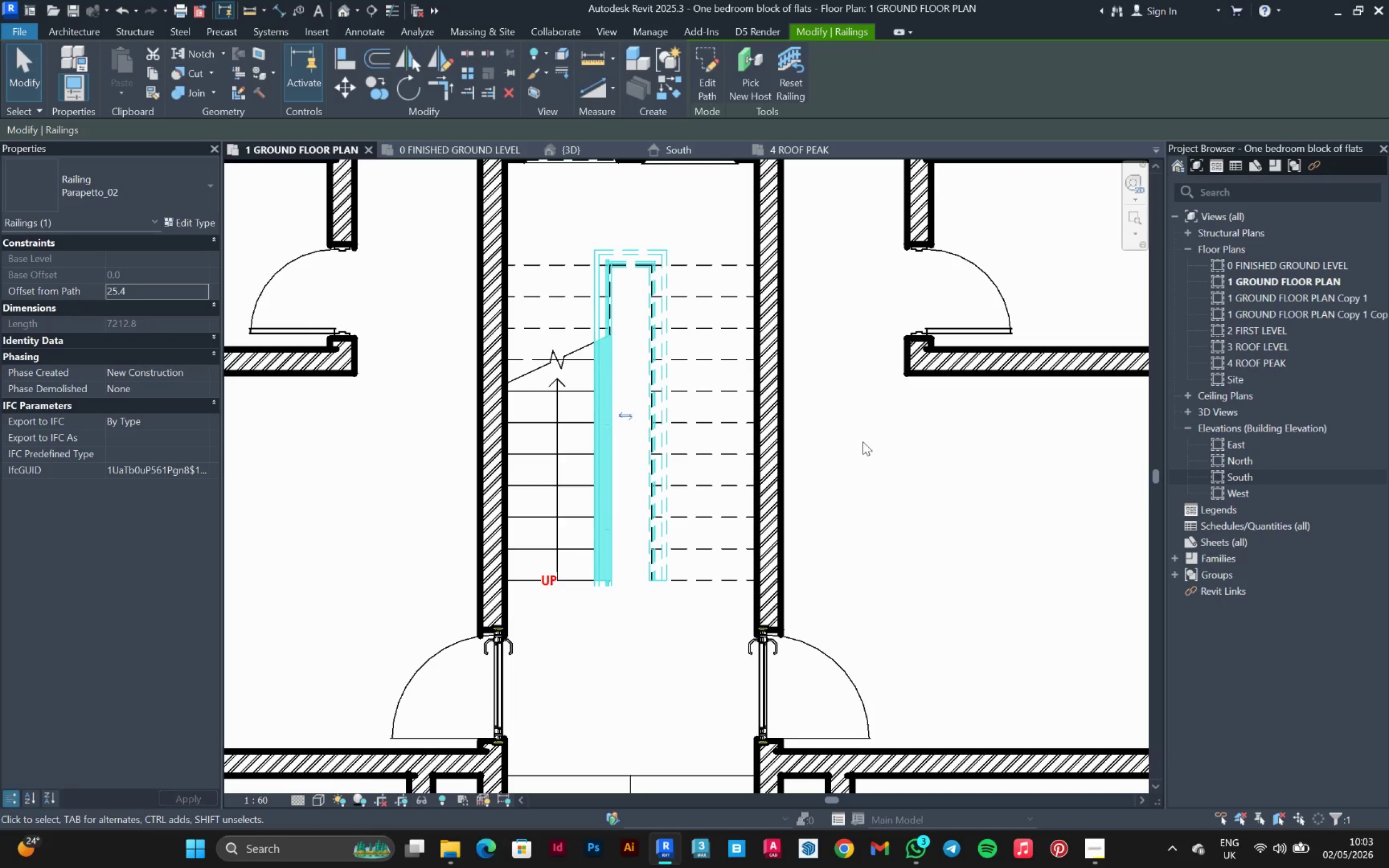 
left_click([863, 442])
 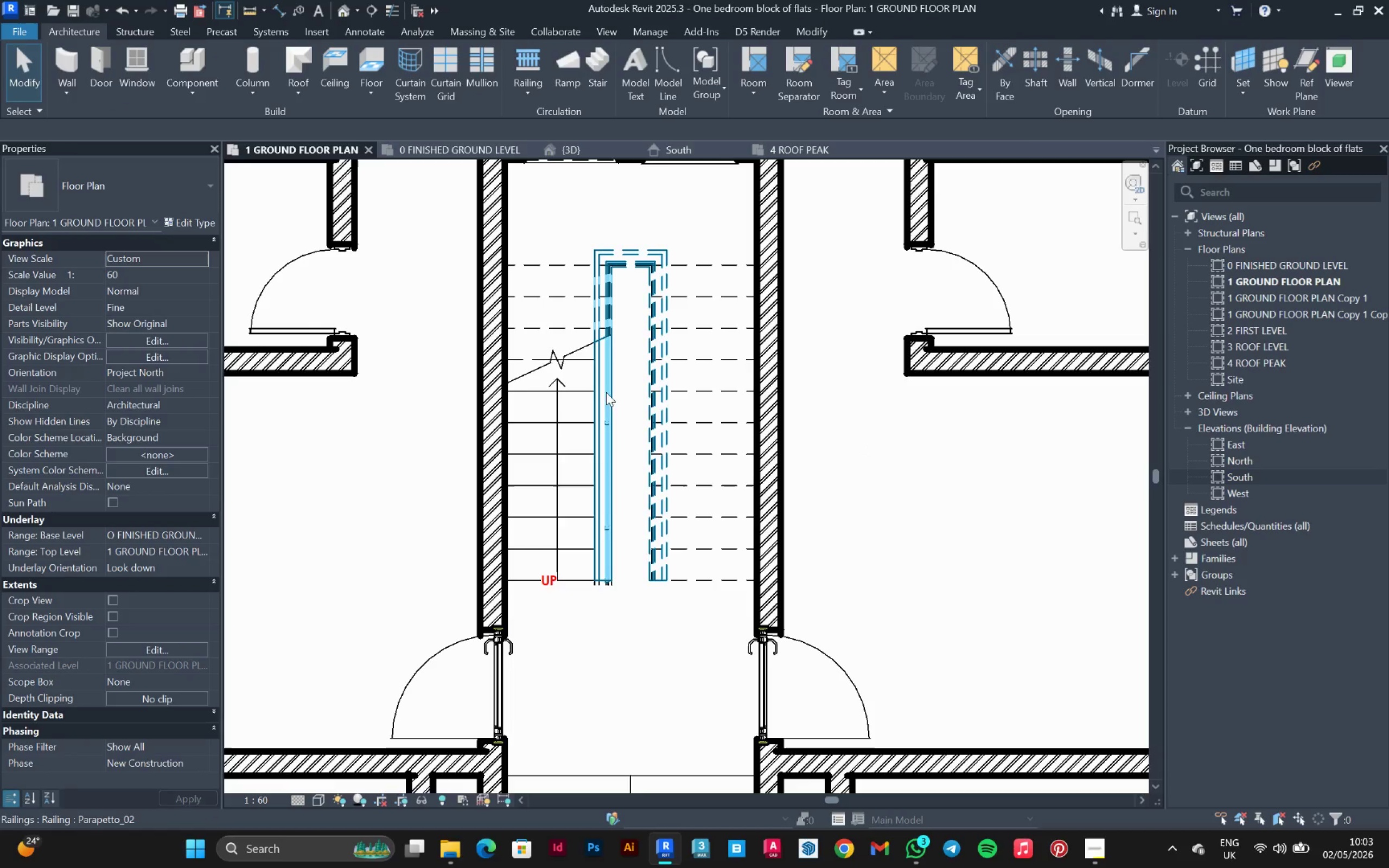 
left_click([590, 398])
 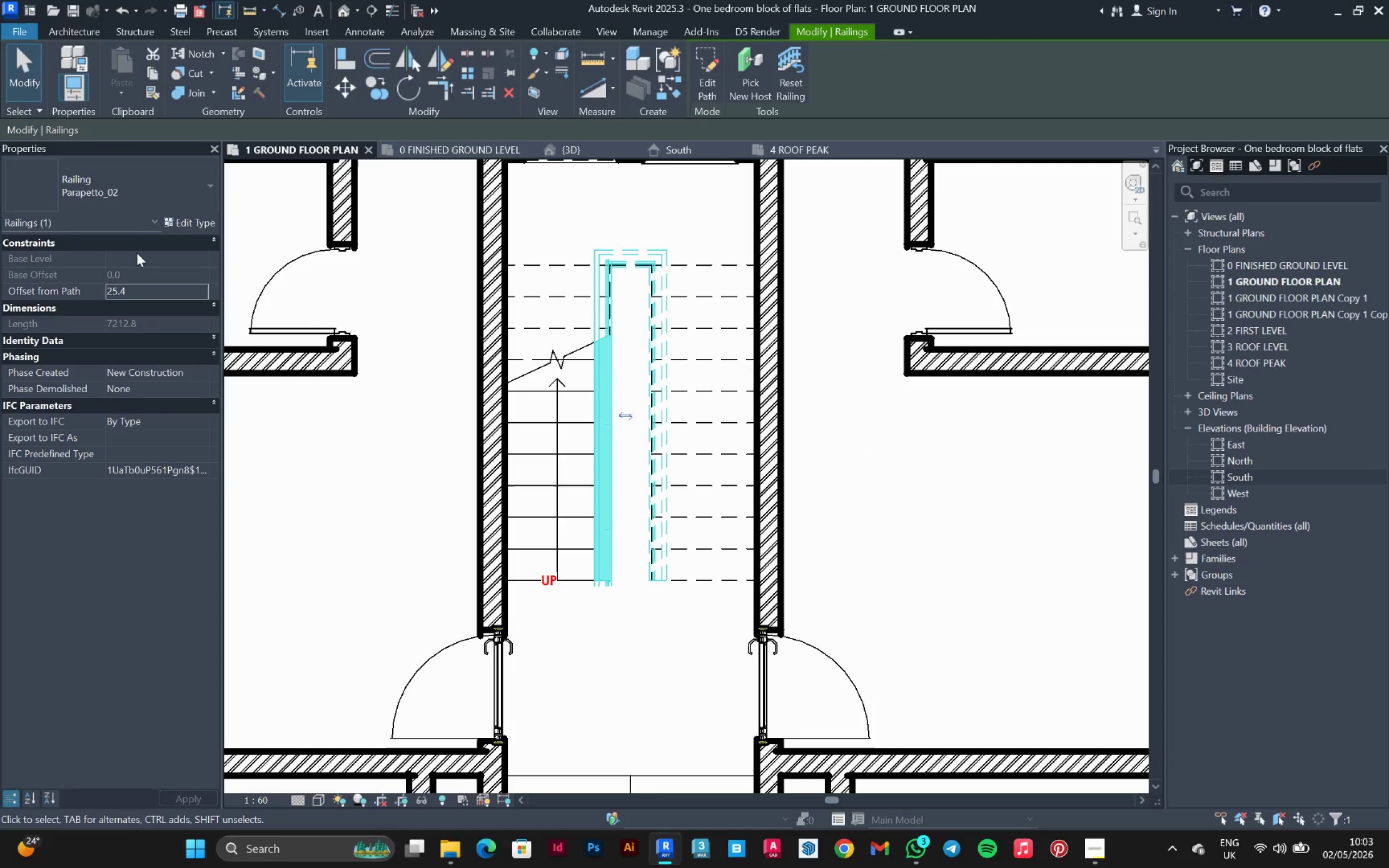 
left_click([137, 203])
 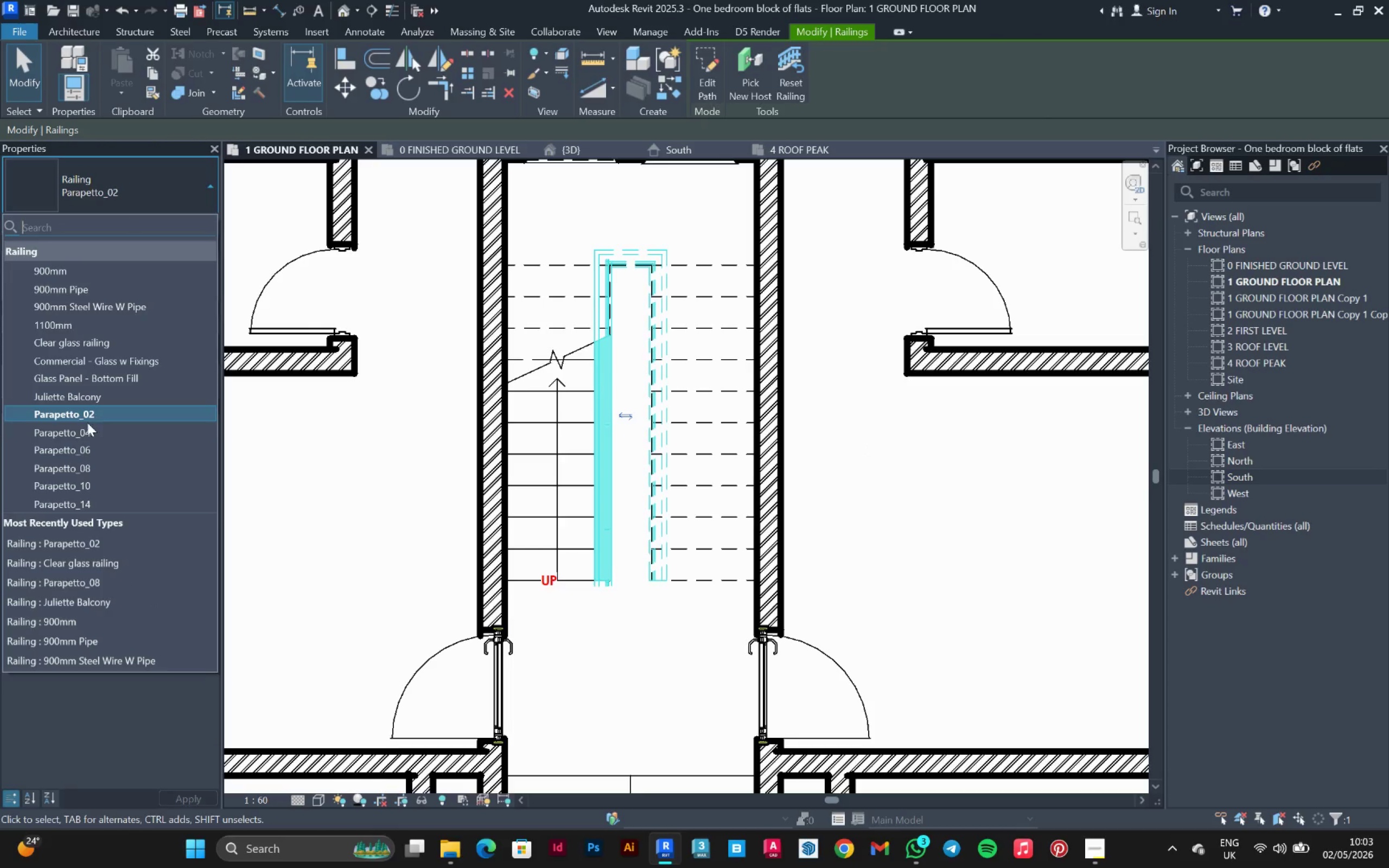 
left_click([86, 433])
 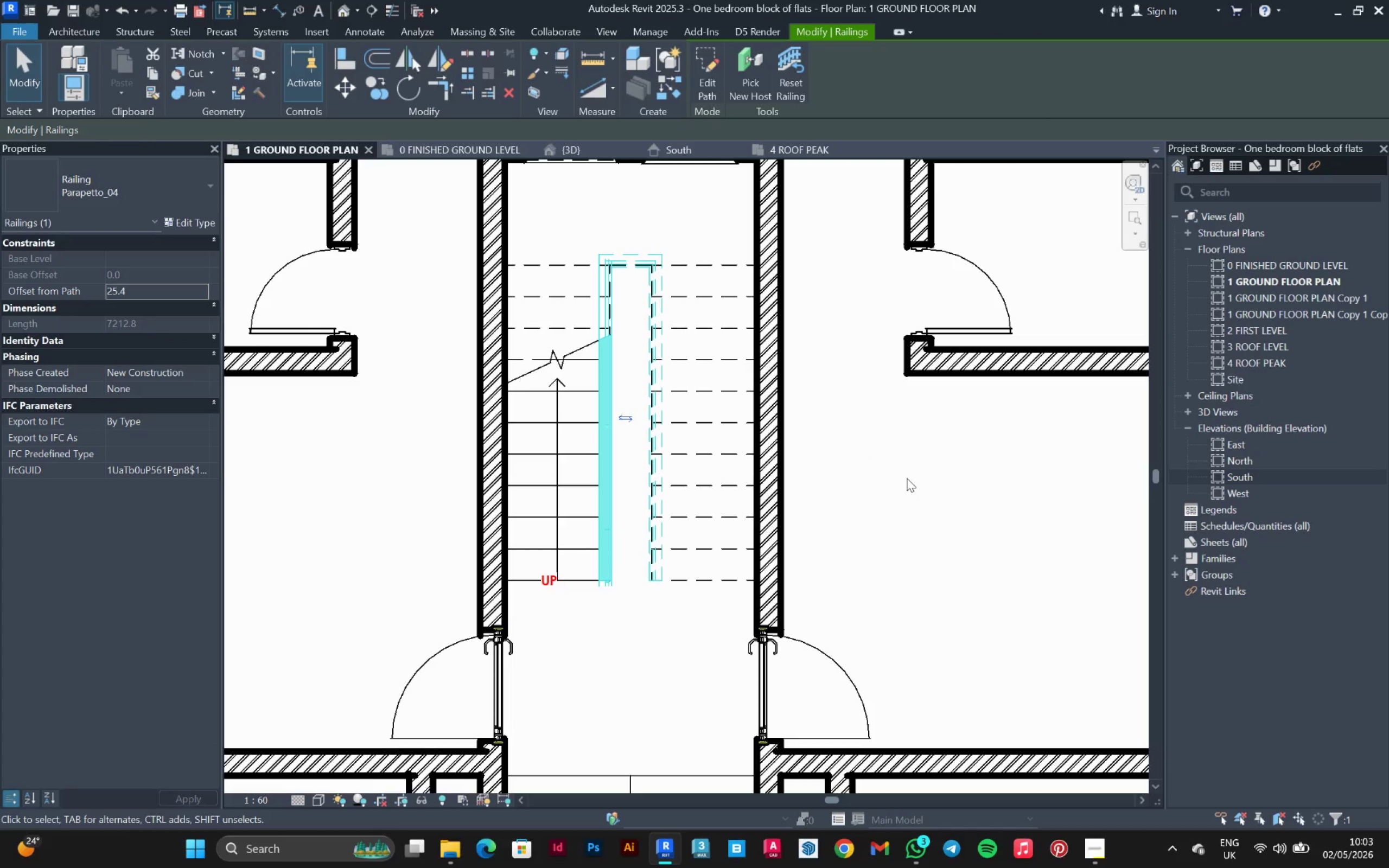 
left_click([907, 478])
 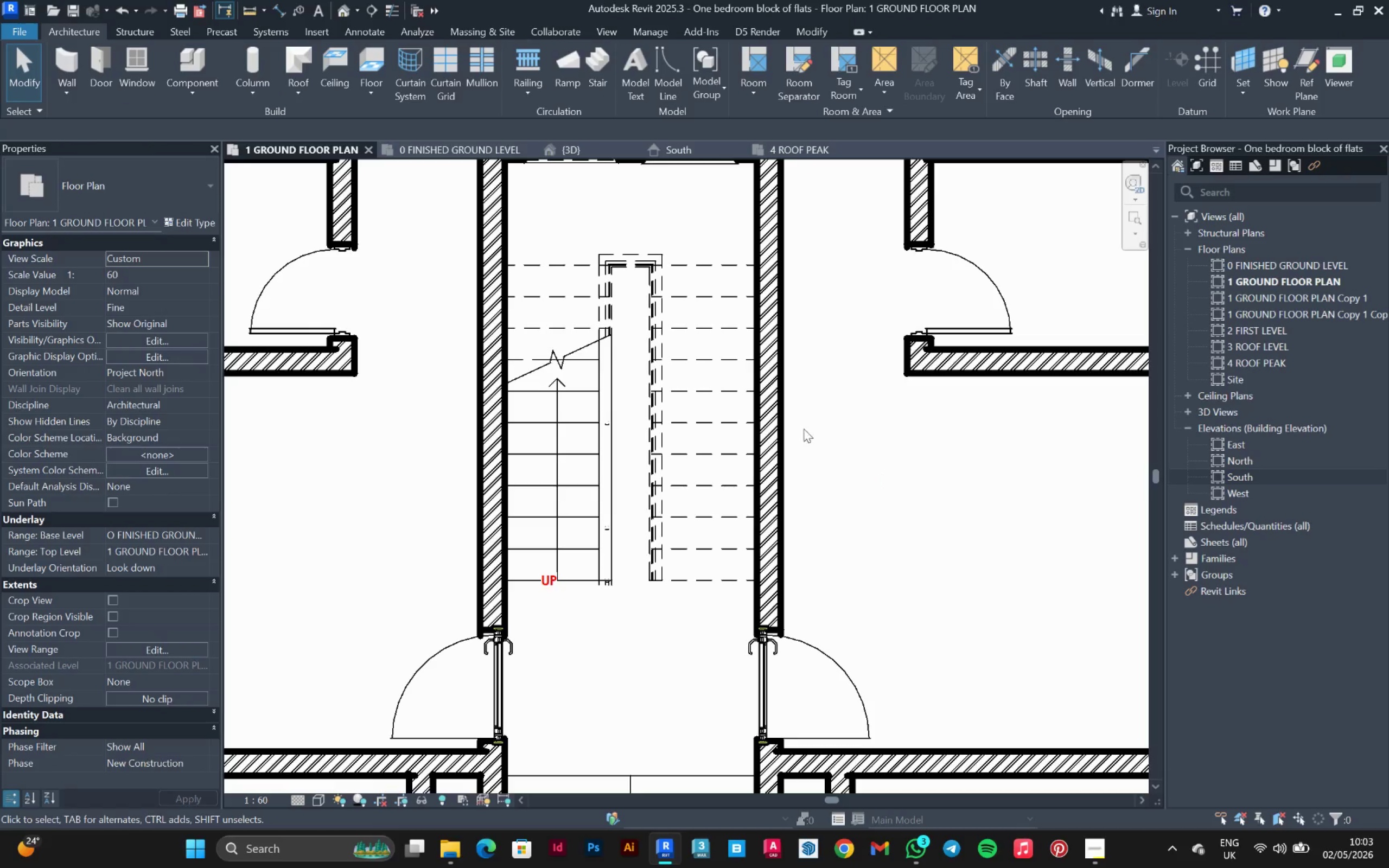 
scroll: coordinate [723, 343], scroll_direction: down, amount: 6.0
 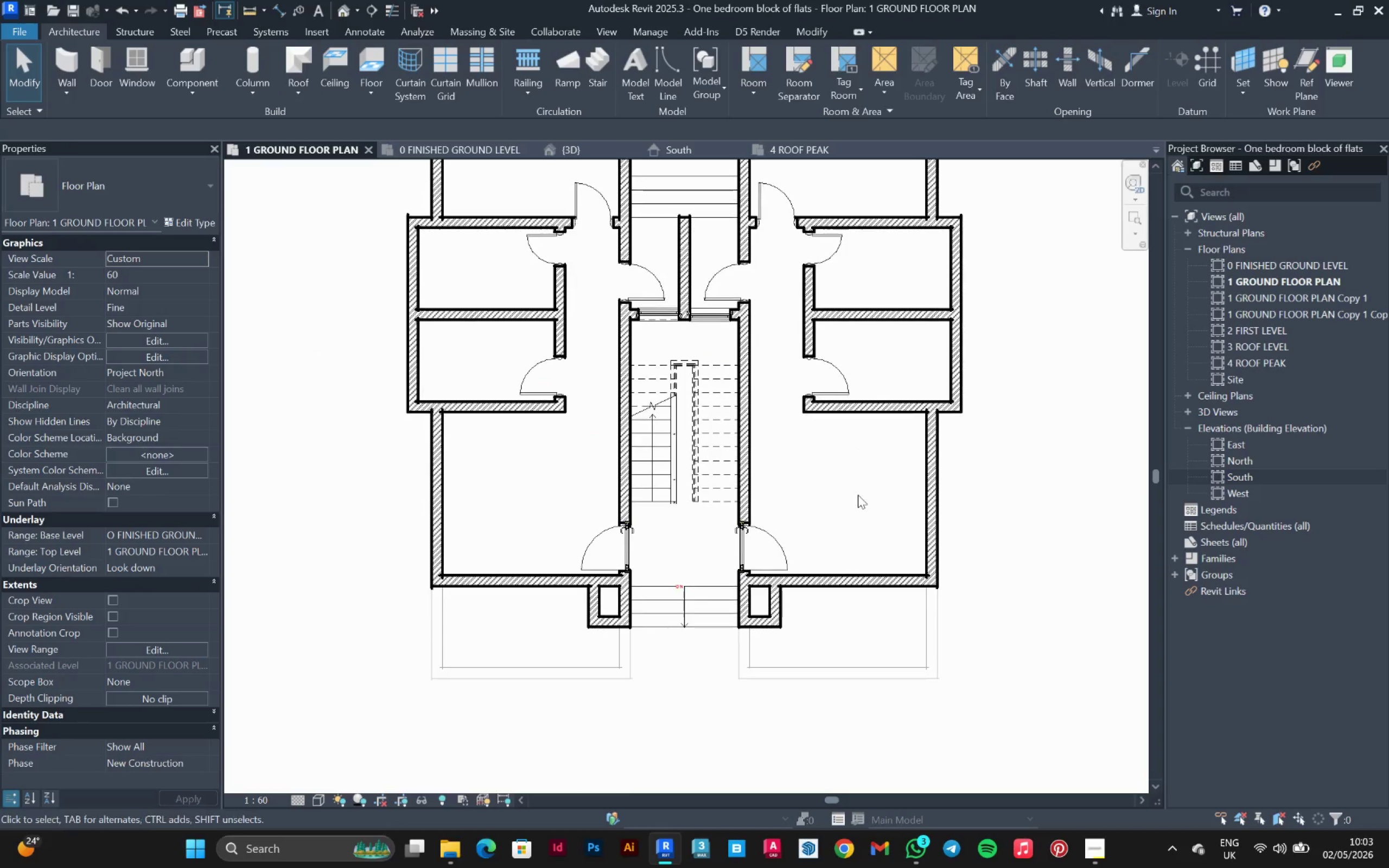 
scroll: coordinate [858, 491], scroll_direction: none, amount: 0.0
 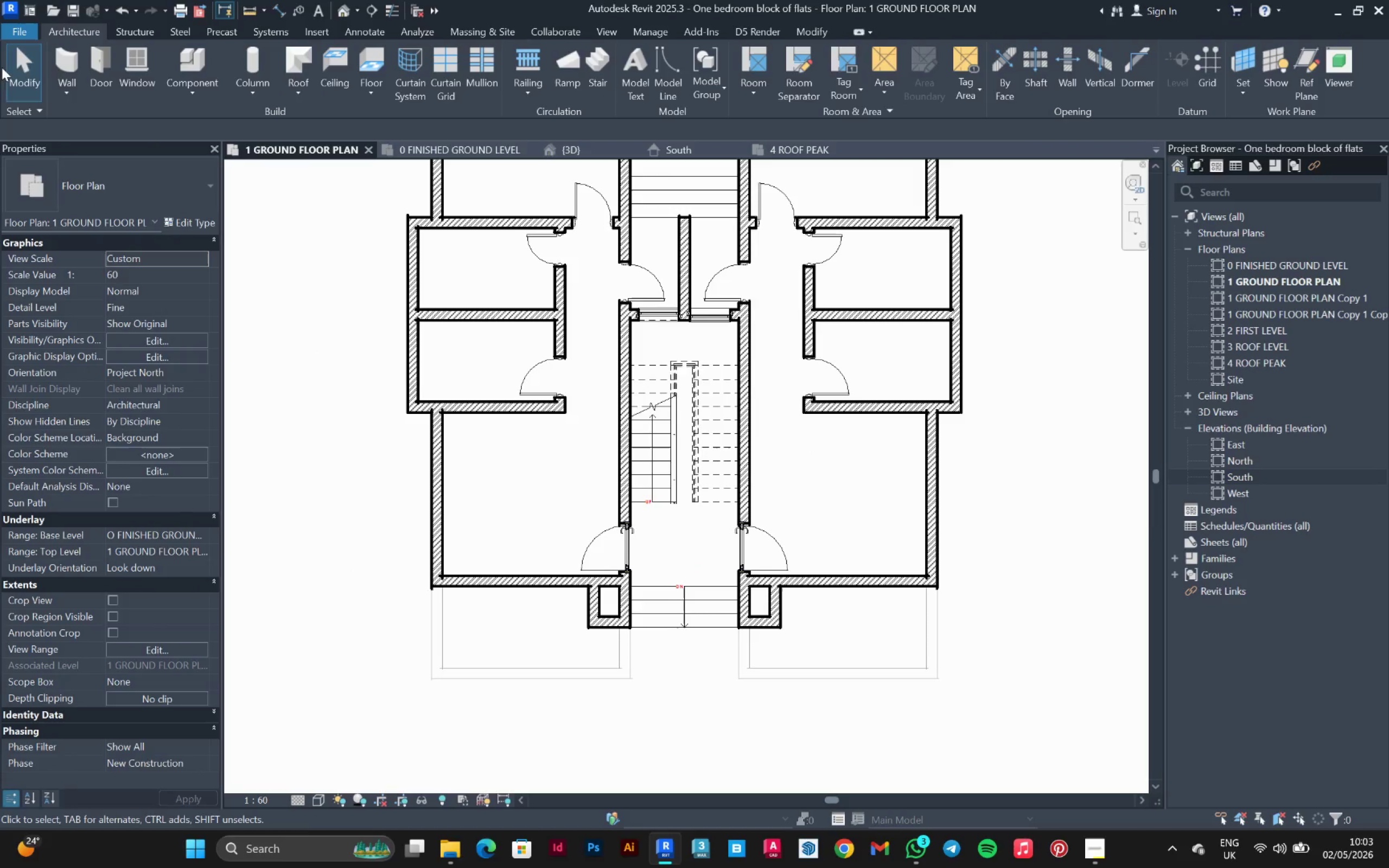 
left_click([71, 55])
 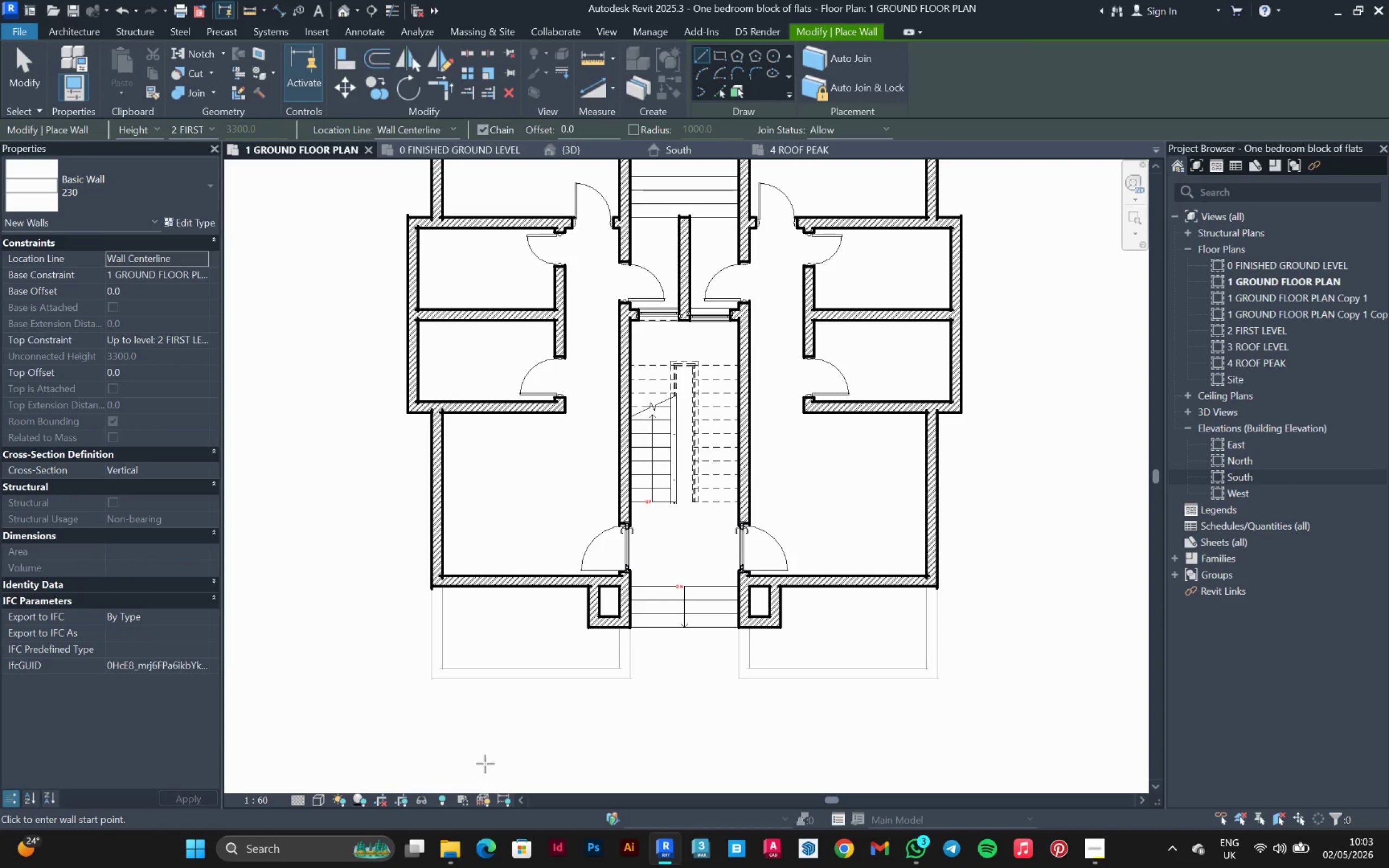 
scroll: coordinate [449, 679], scroll_direction: up, amount: 4.0
 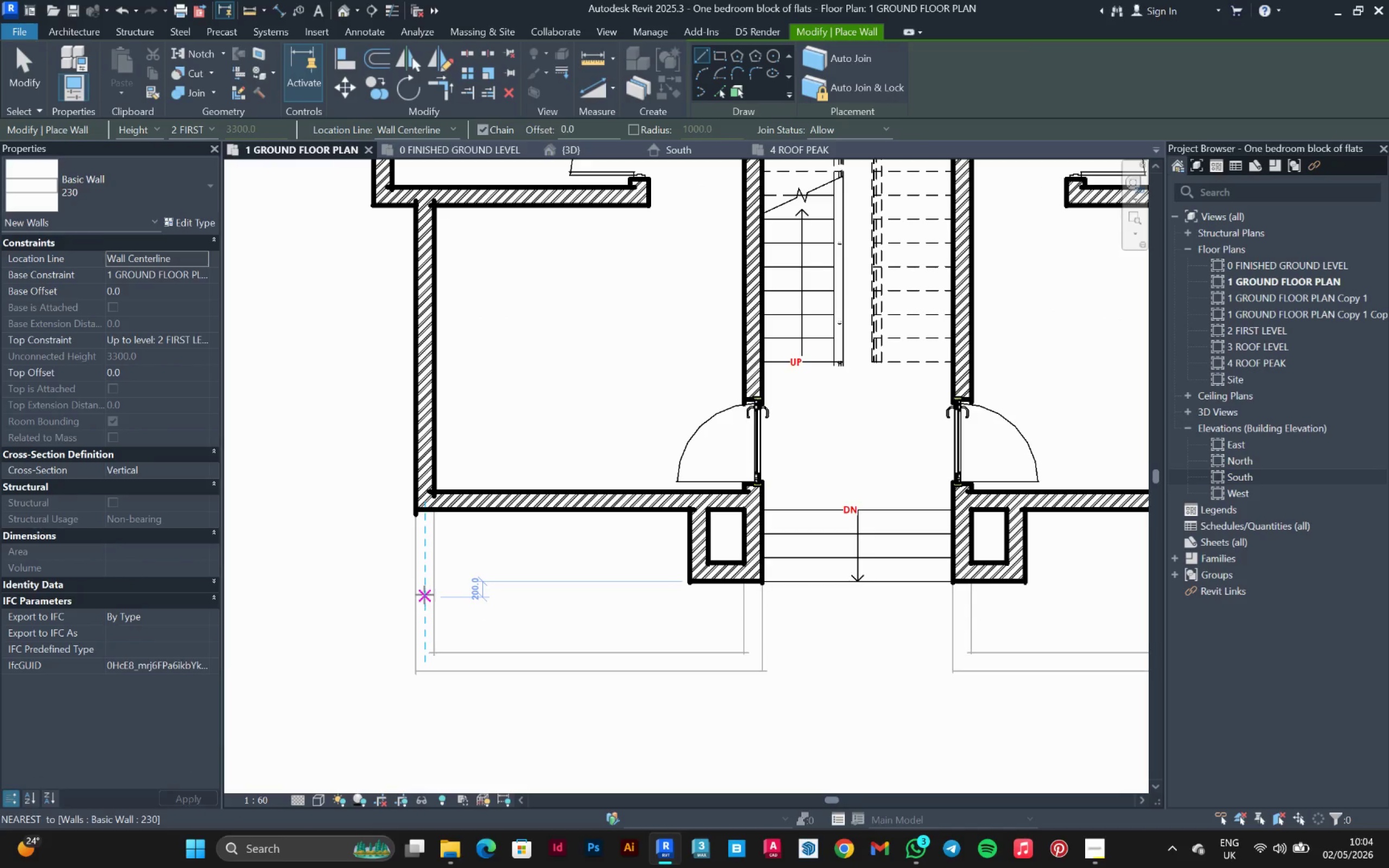 
wait(5.53)
 